 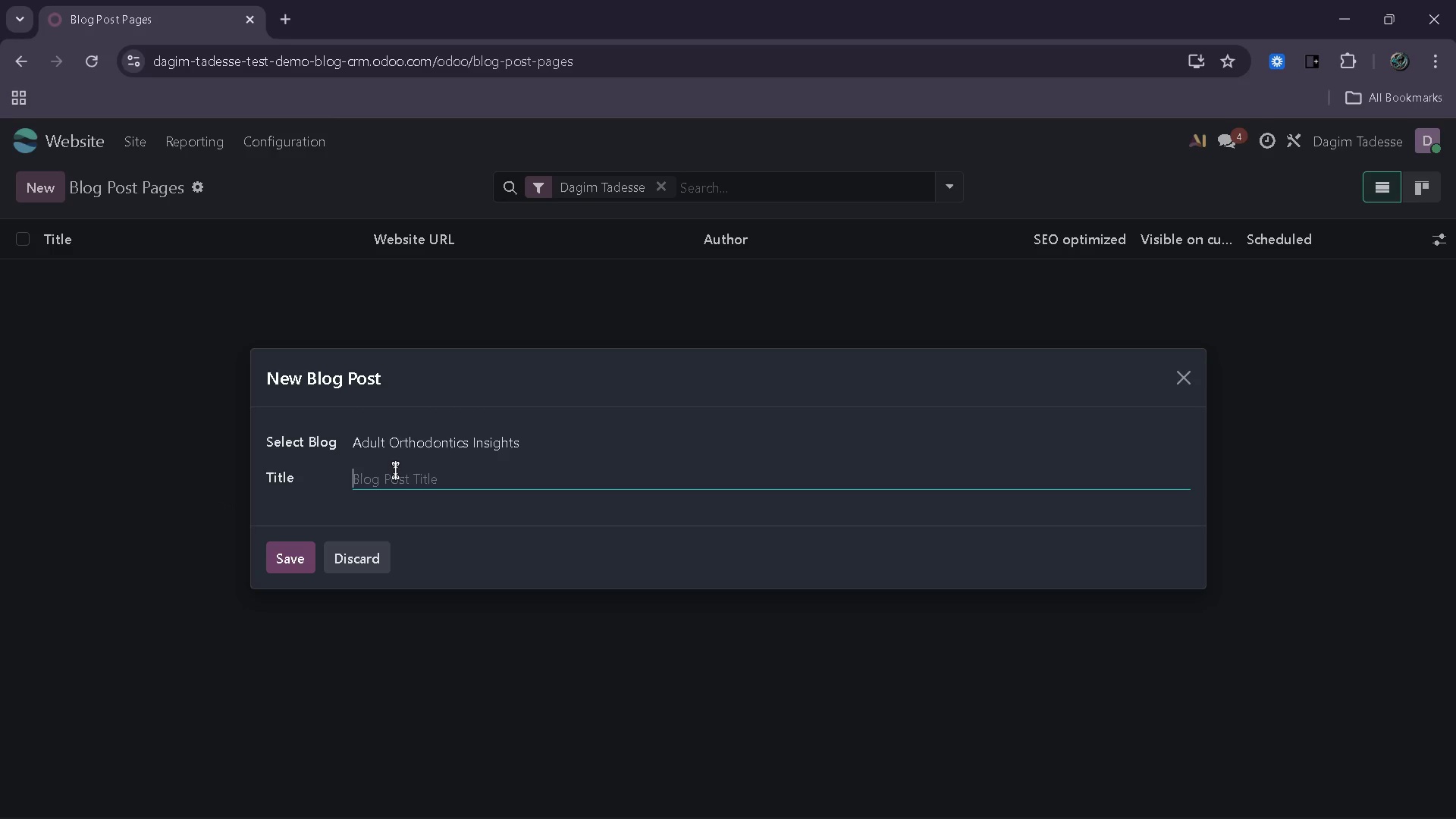 
type(Invisalign for )
key(Backspace)
type( Professionals )
key(Backspace)
type(: STa)
key(Backspace)
key(Backspace)
type(ra)
key(Backspace)
key(Backspace)
type(ta)
key(Backspace)
type(ragih)
key(Backspace)
key(Backspace)
key(Backspace)
type(if)
key(Backspace)
type(ghtening Yout)
key(Backspace)
type(r Smile ithout)
 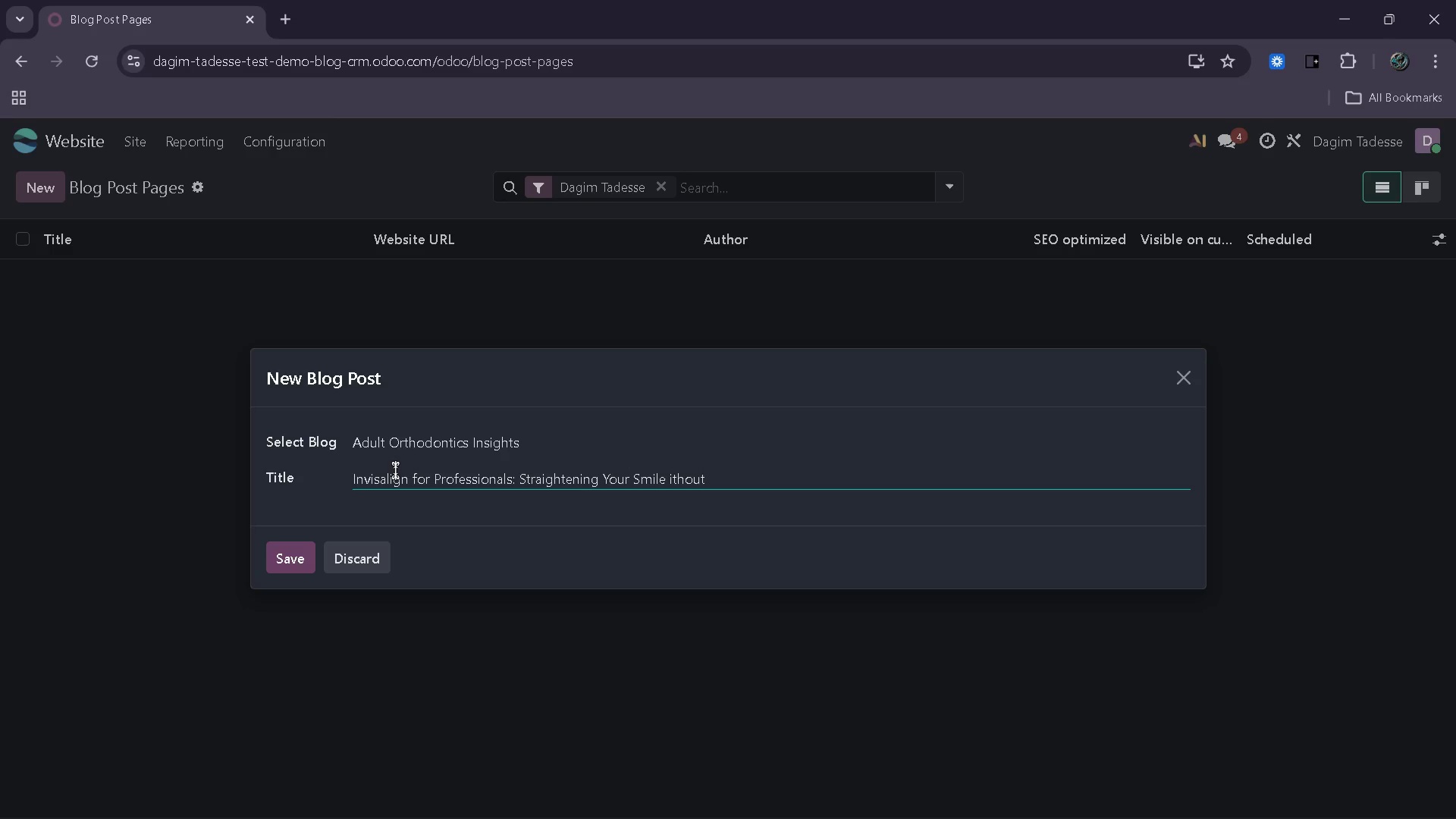 
hold_key(key=ArrowLeft, duration=0.66)
 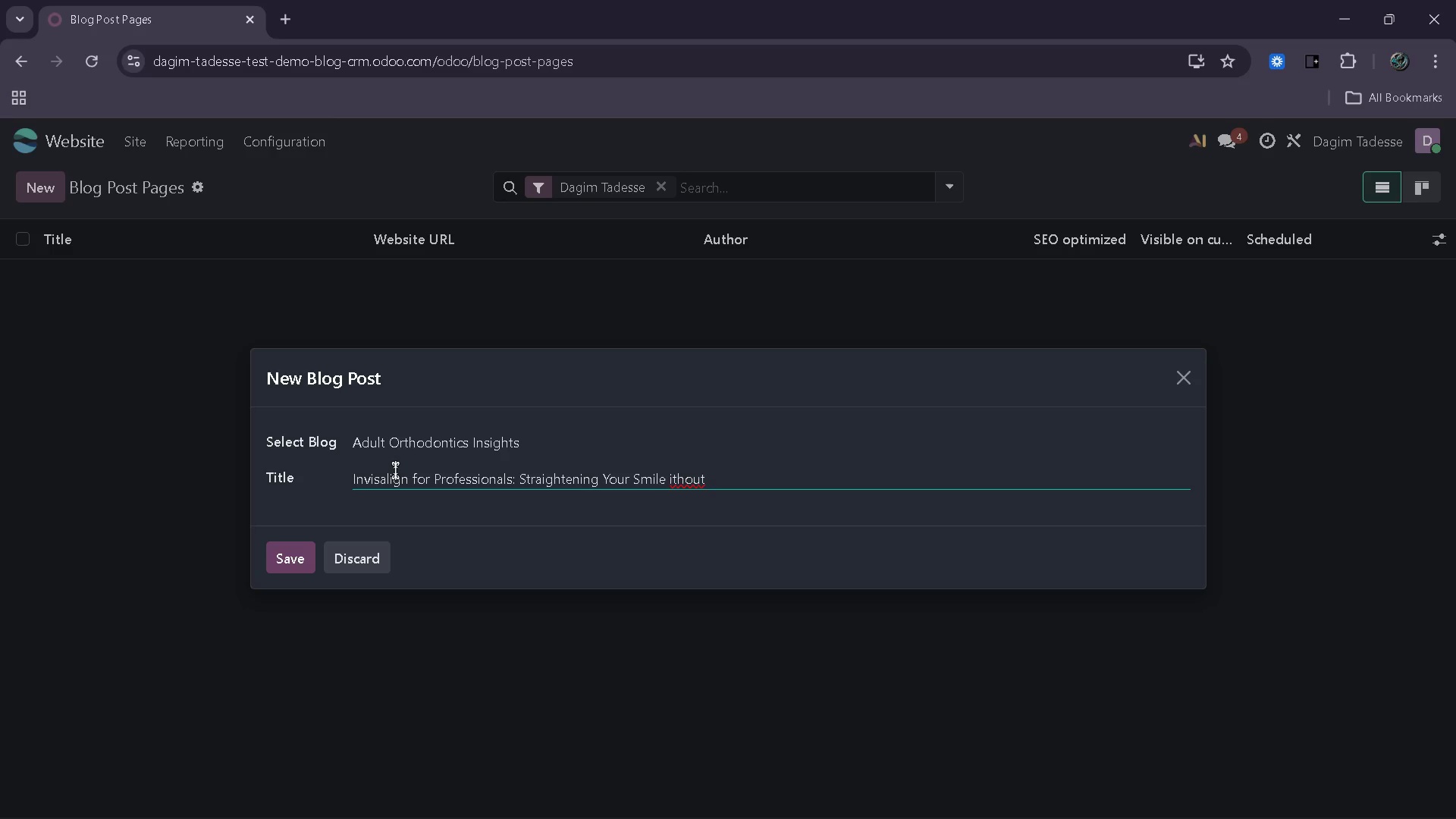 
hold_key(key=W, duration=5.39)
 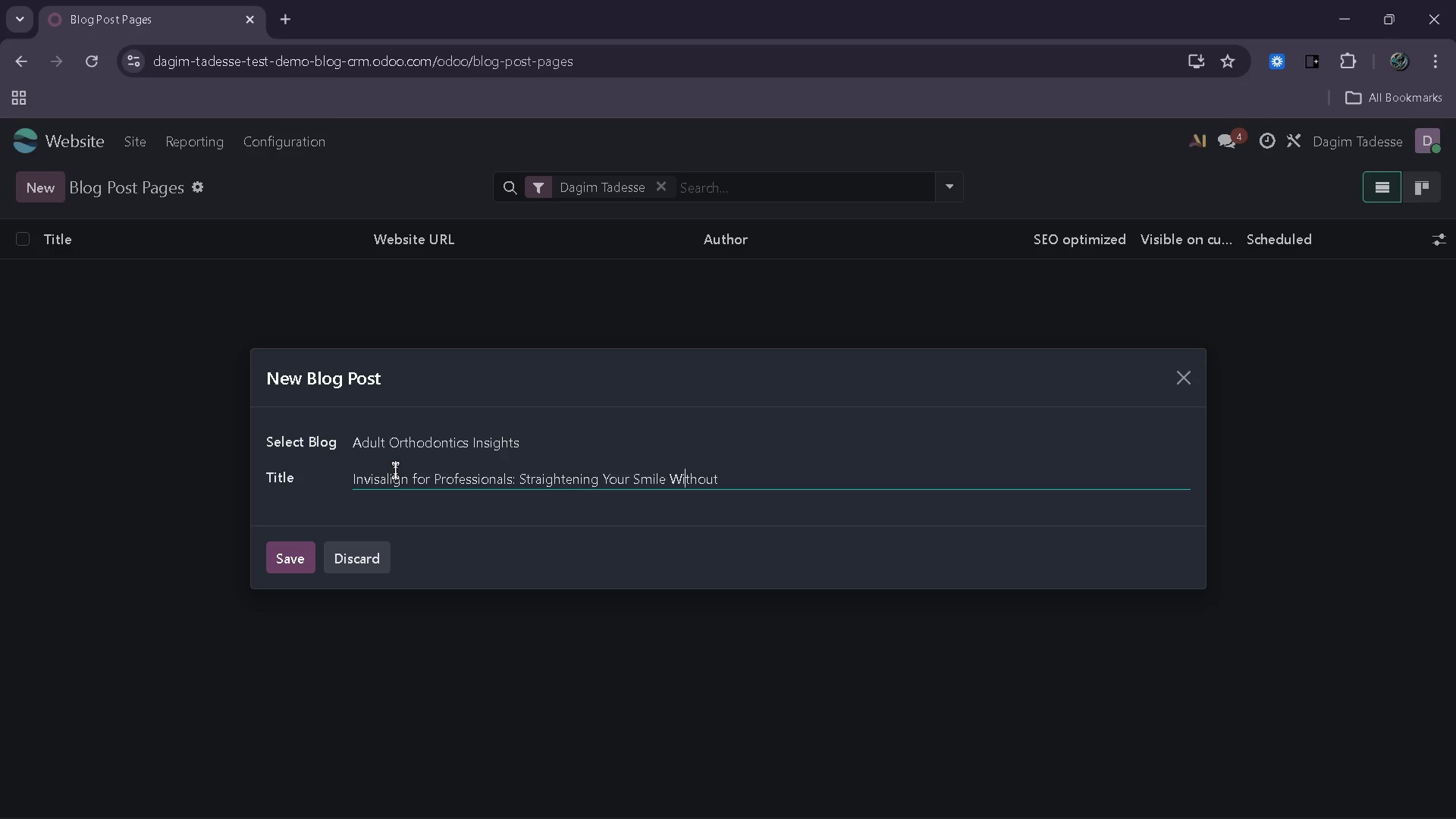 
hold_key(key=ArrowRight, duration=0.67)
 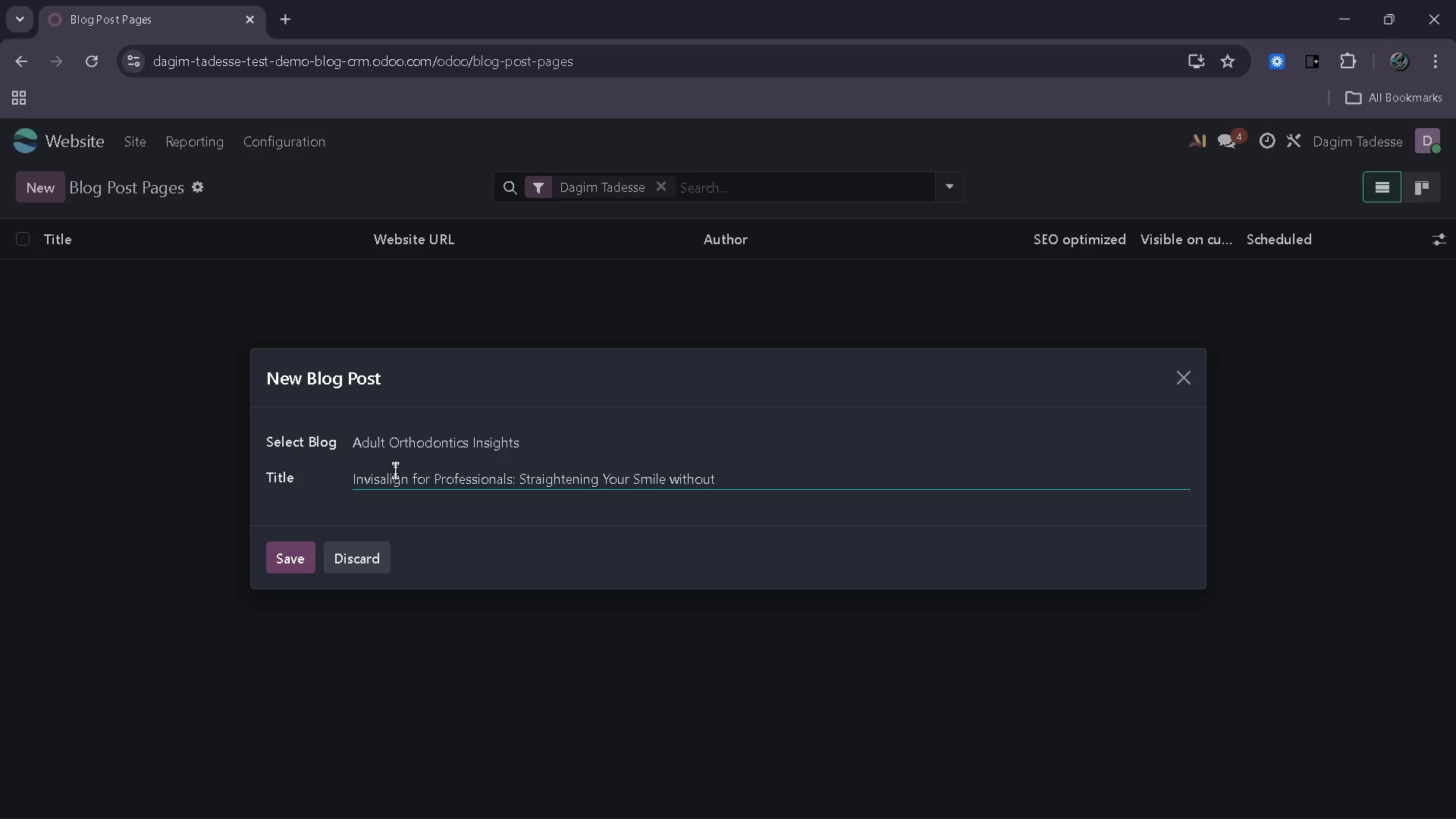 
key(ArrowLeft)
 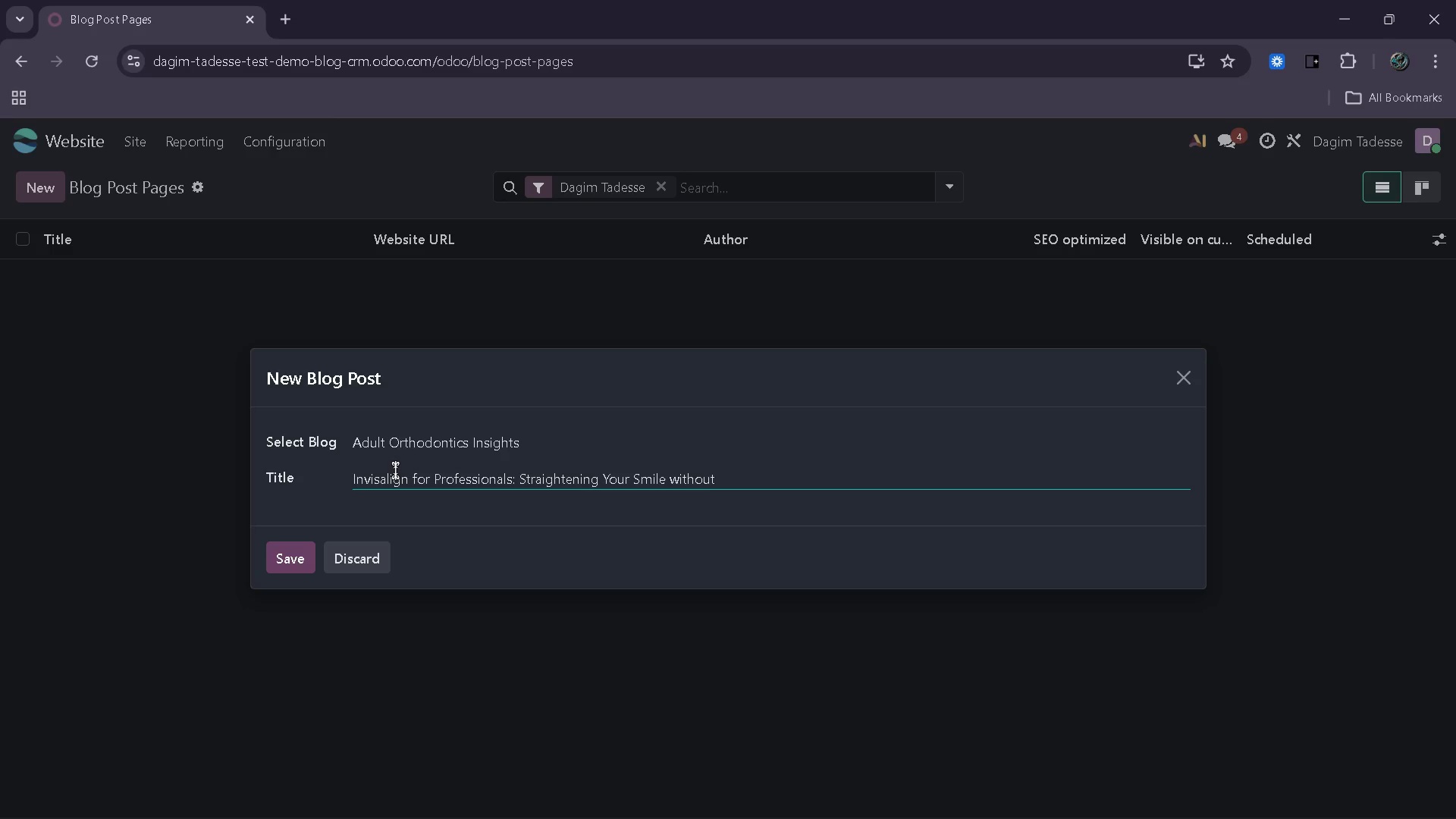 
hold_key(key=ArrowLeft, duration=0.5)
 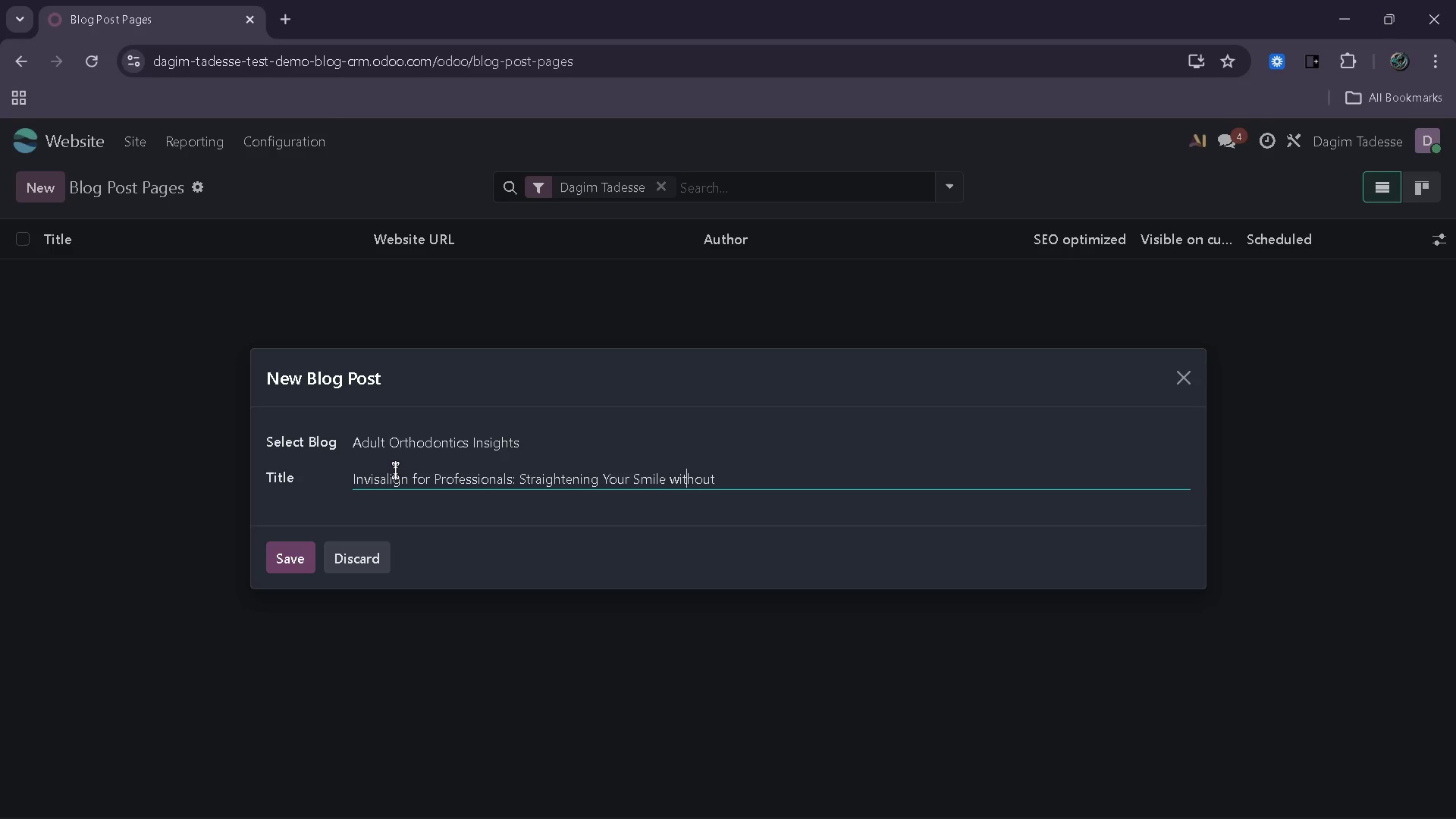 
key(ArrowLeft)
 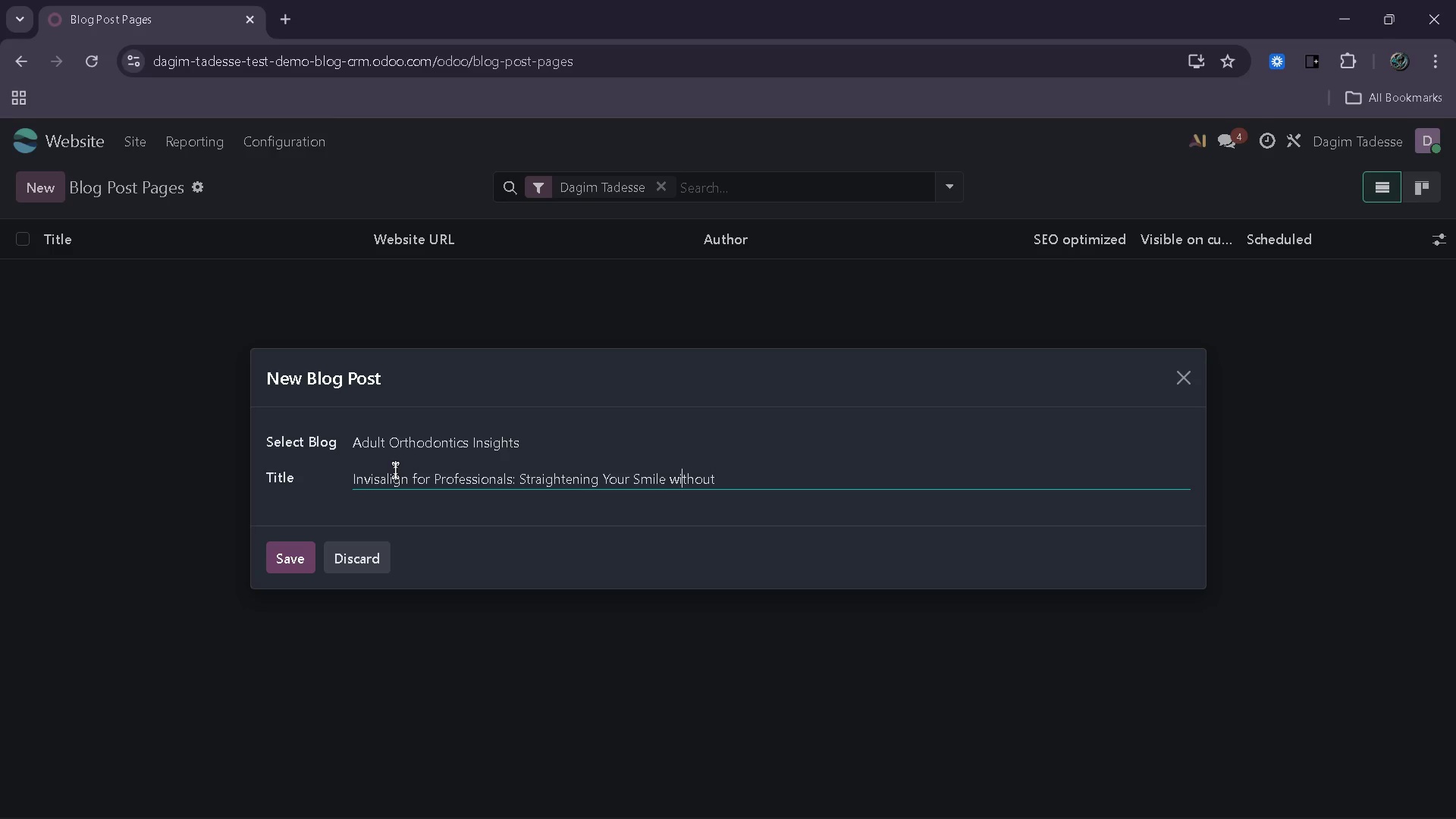 
key(ArrowLeft)
 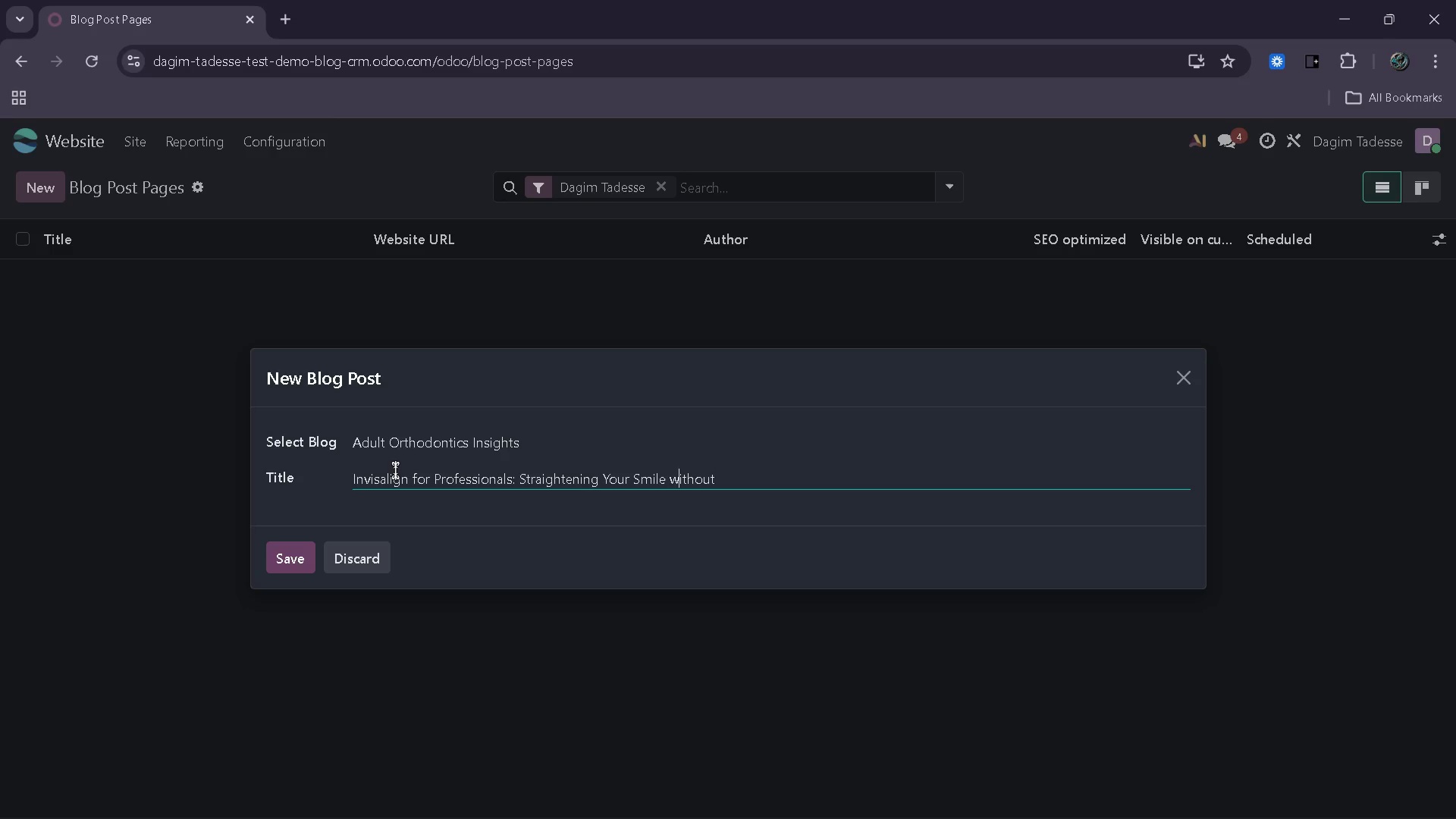 
key(ArrowLeft)
 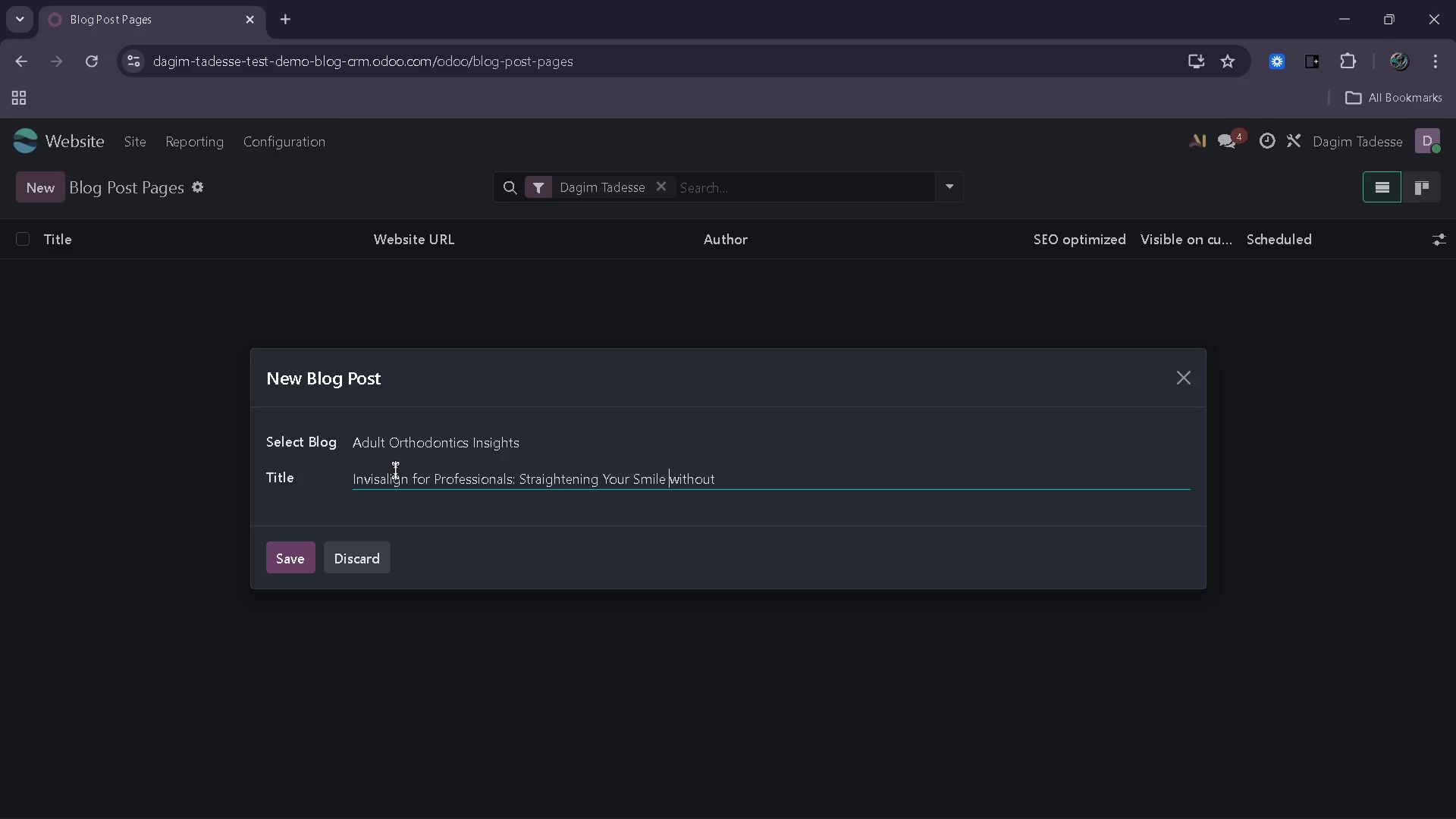 
key(ArrowLeft)
 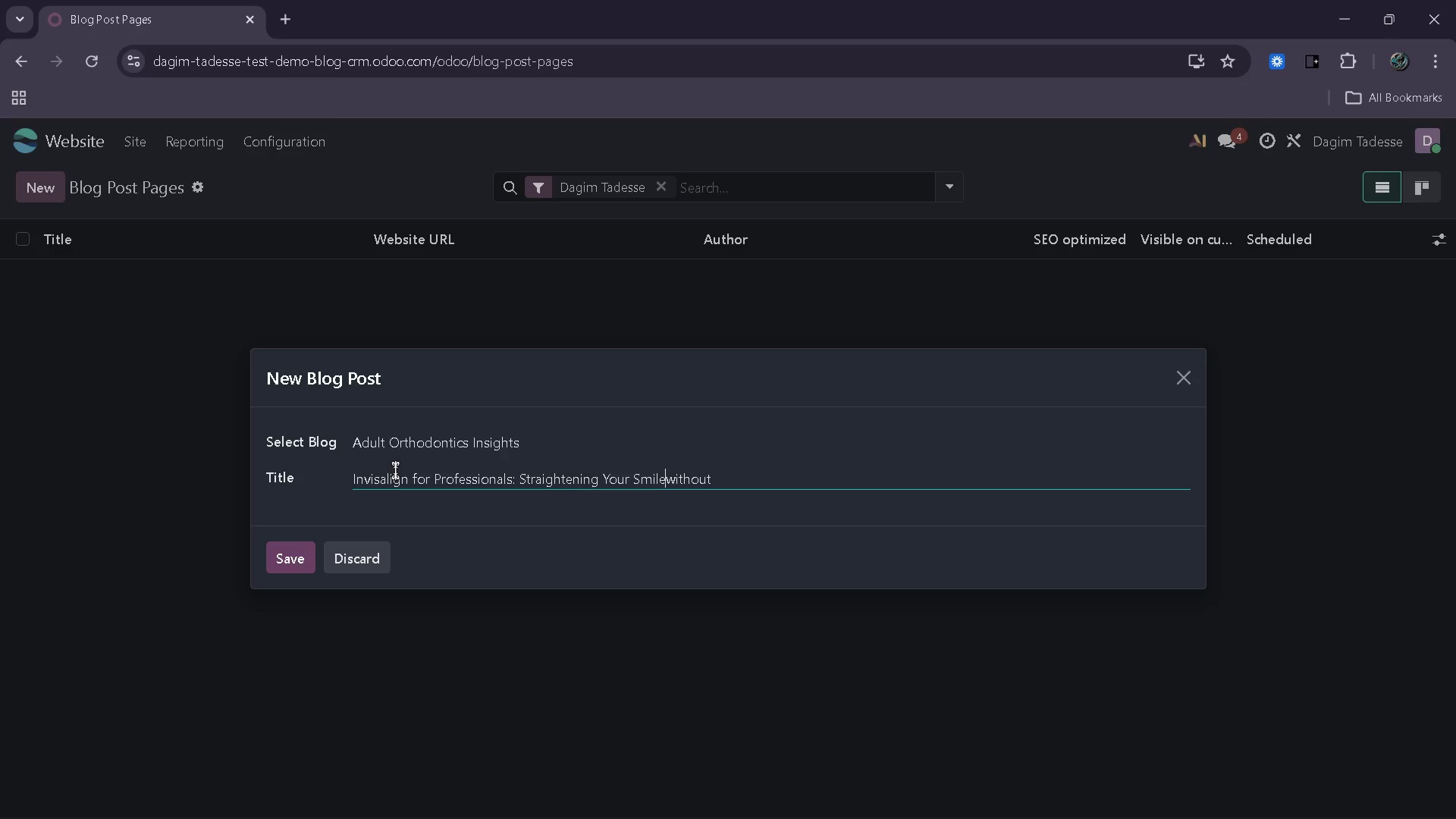 
key(Backspace)
 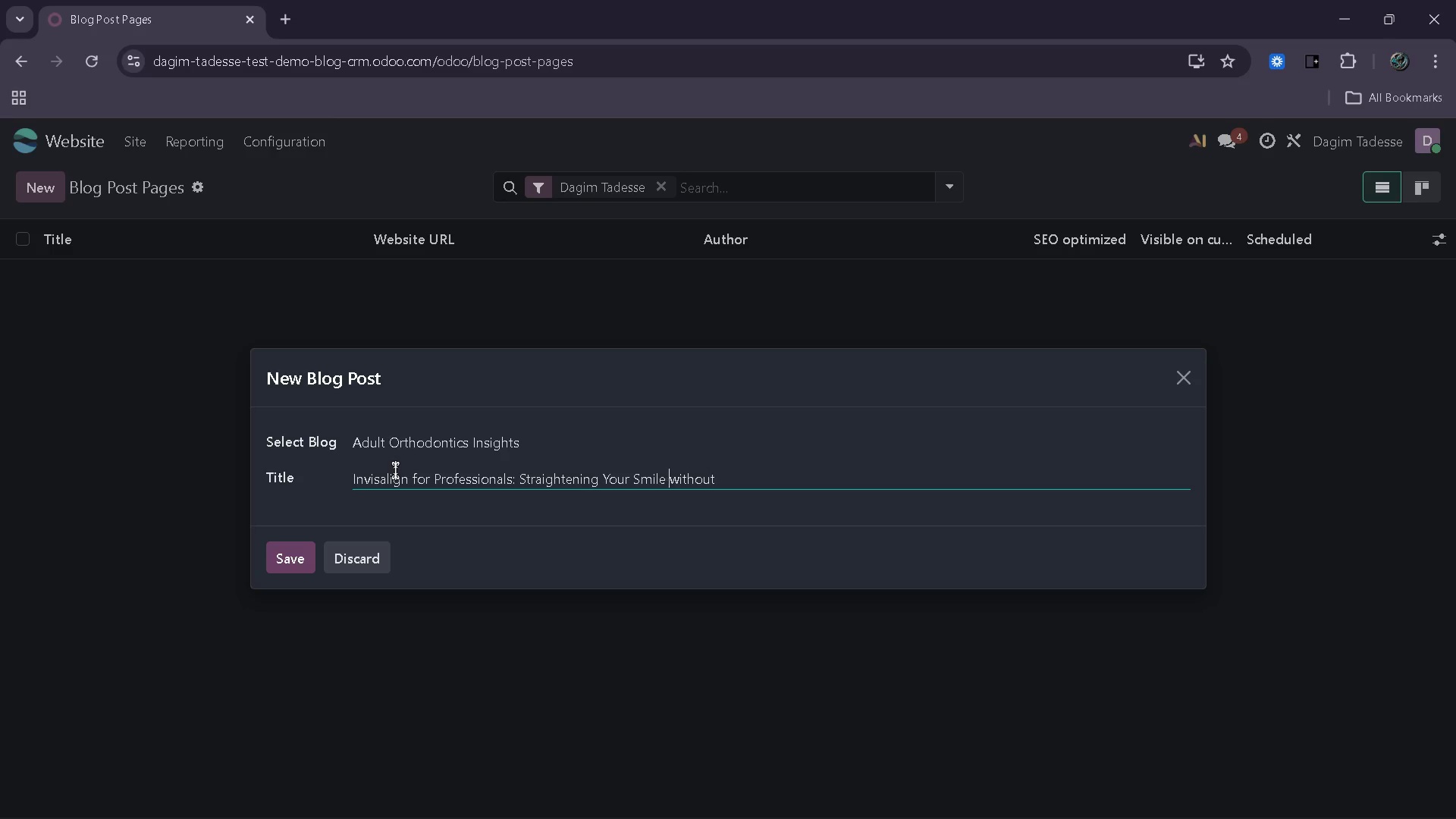 
key(Space)
 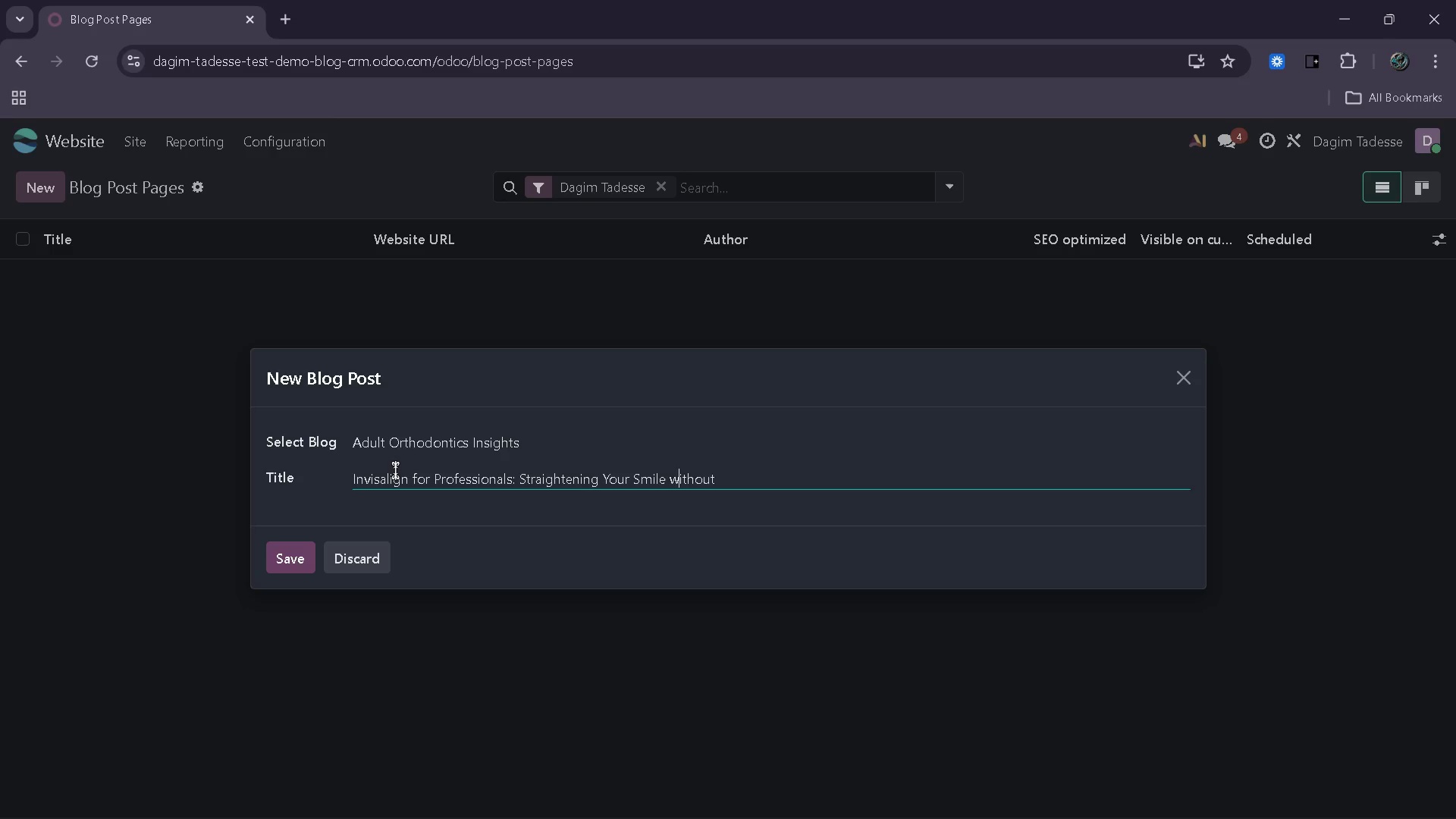 
key(ArrowRight)
 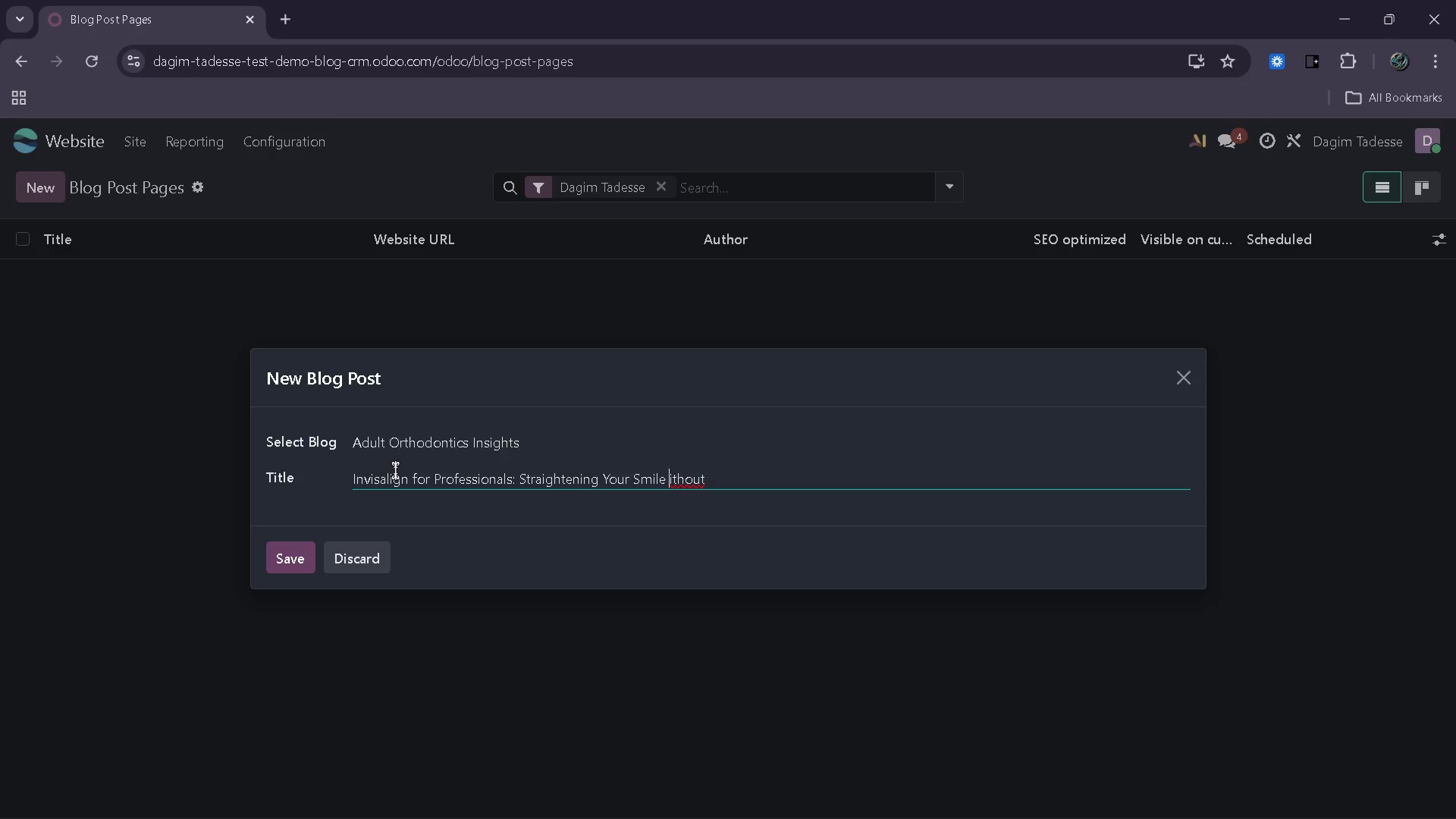 
key(Backspace)
 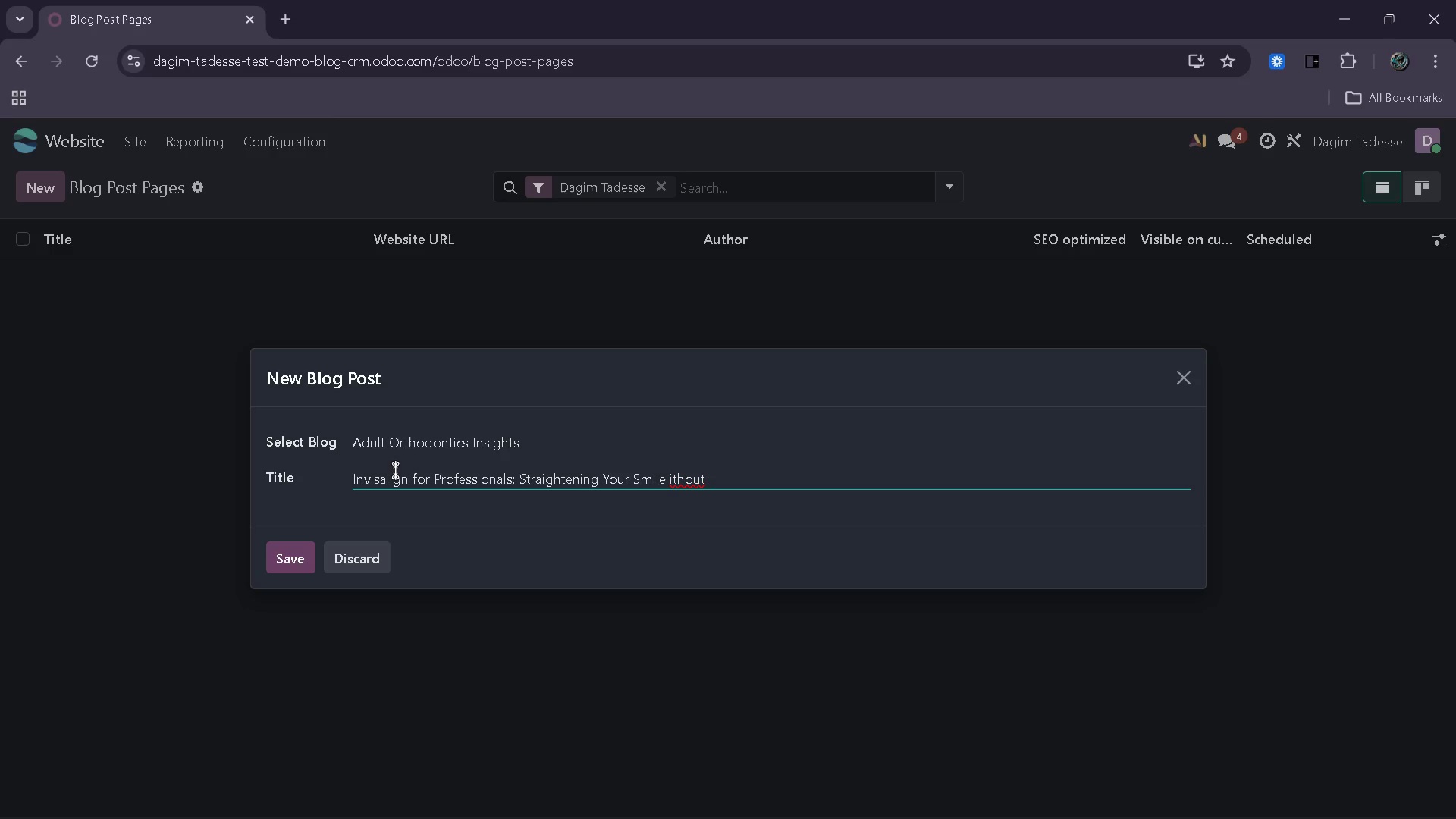 
key(Shift+ShiftRight)
 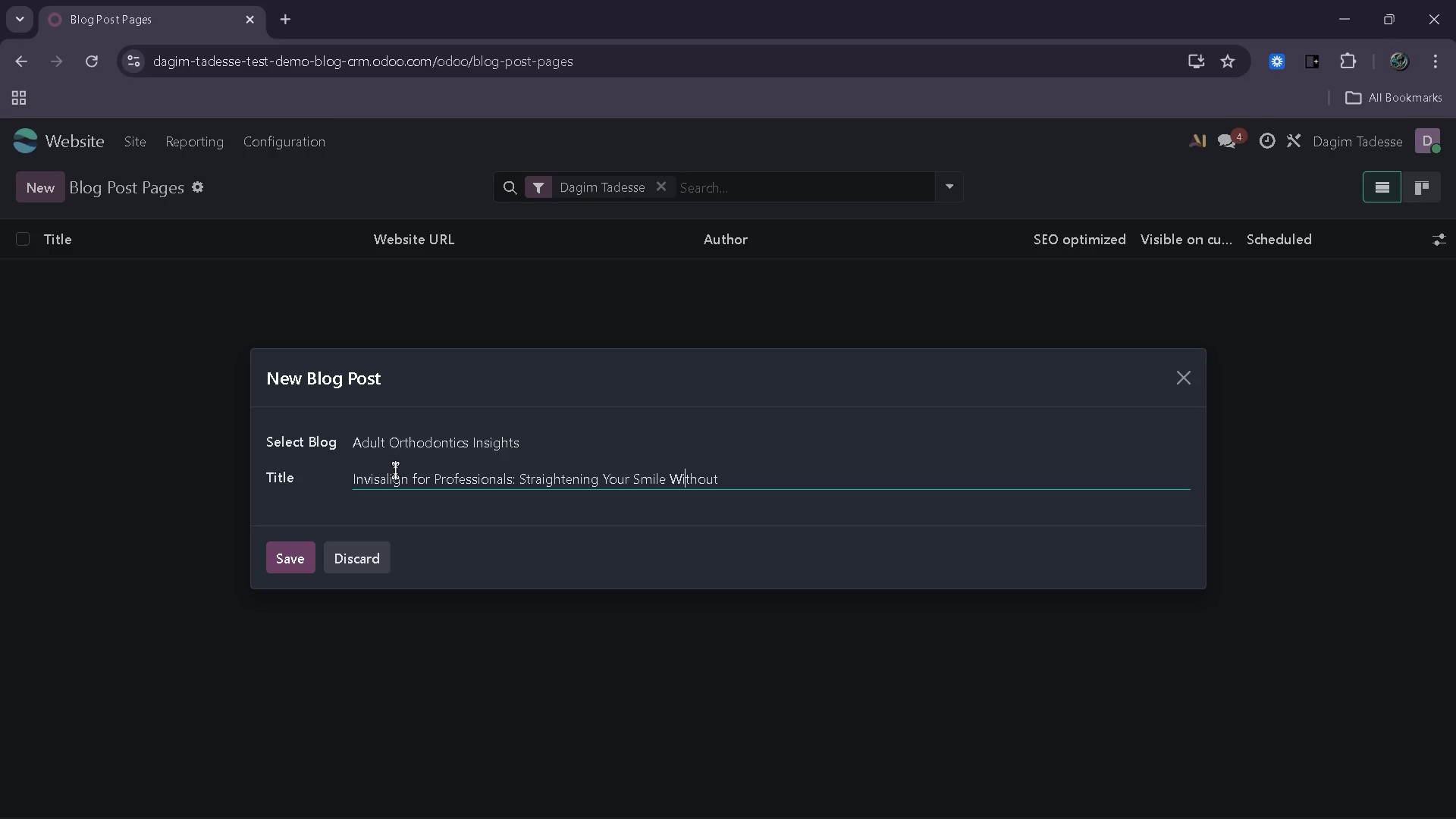 
key(ArrowRight)
 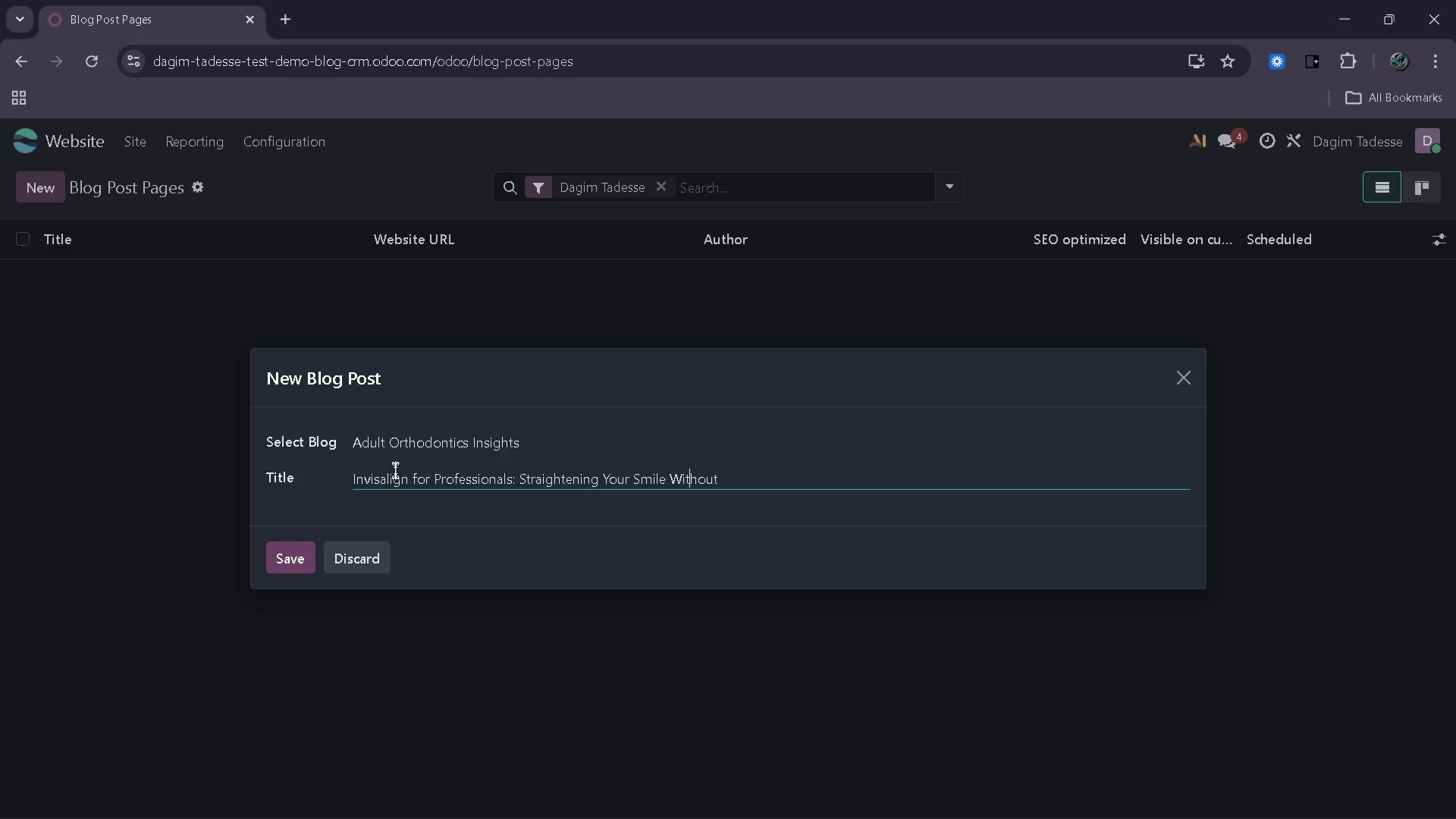 
key(ArrowRight)
 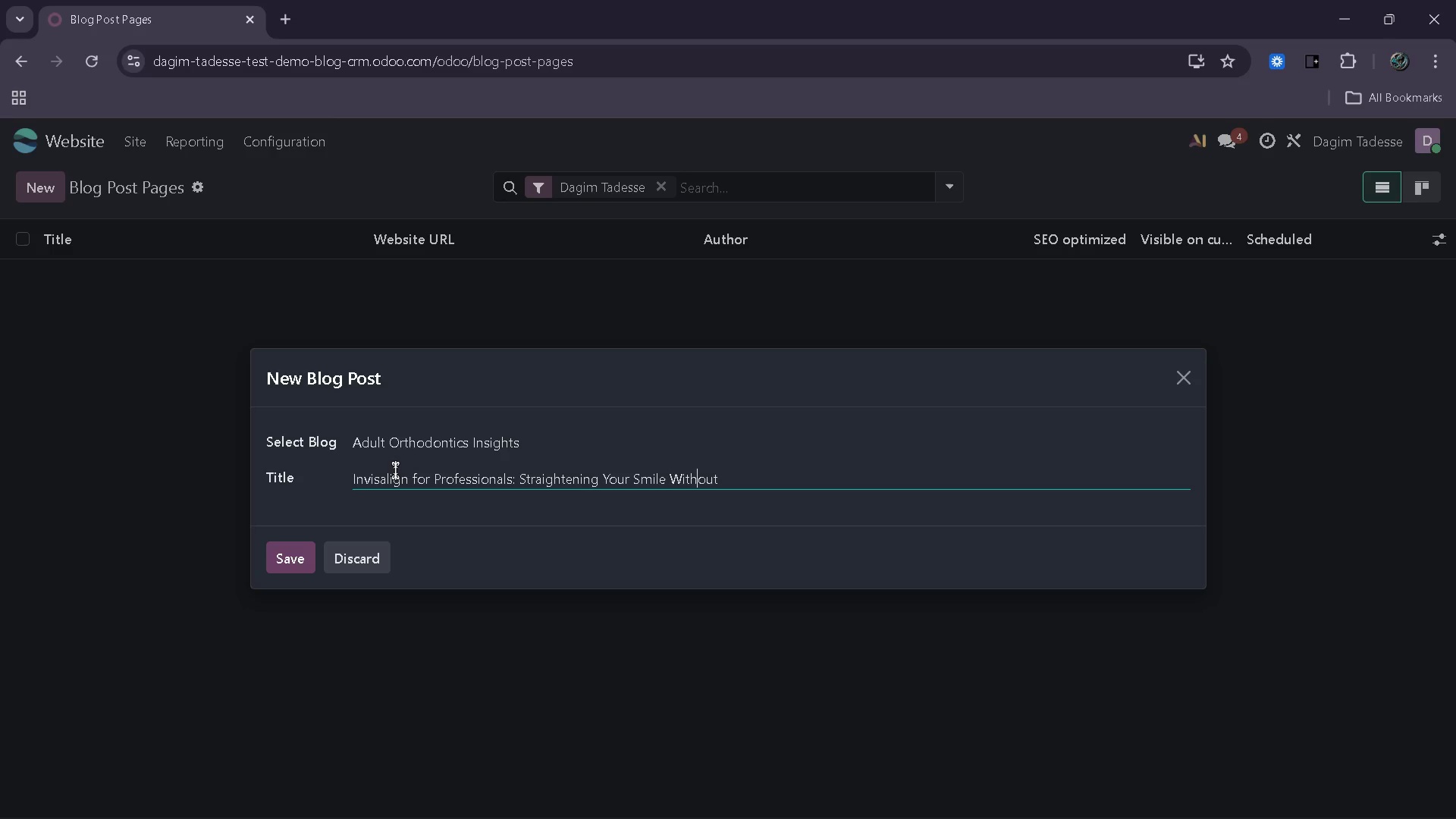 
key(ArrowRight)
 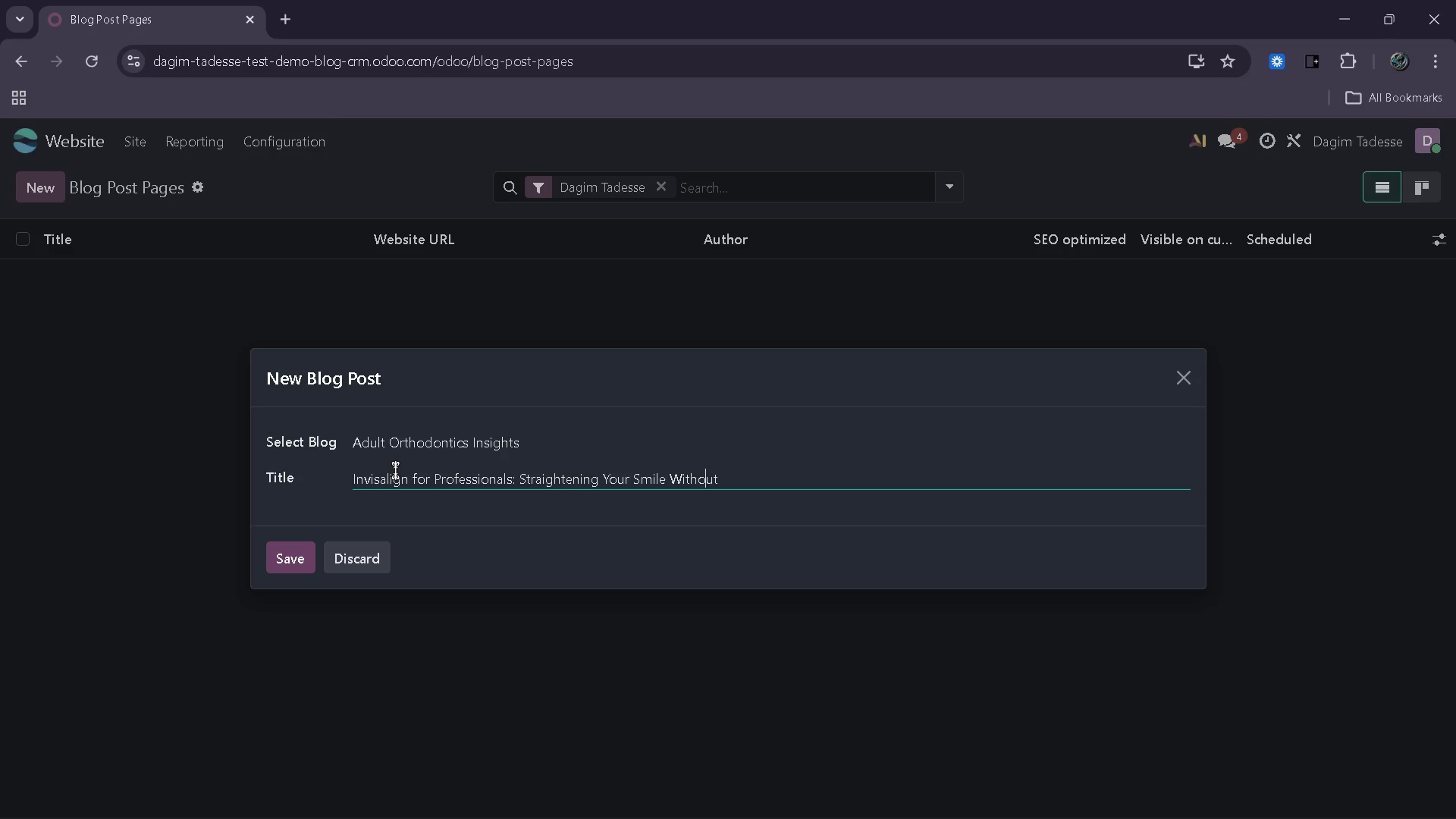 
key(ArrowRight)
 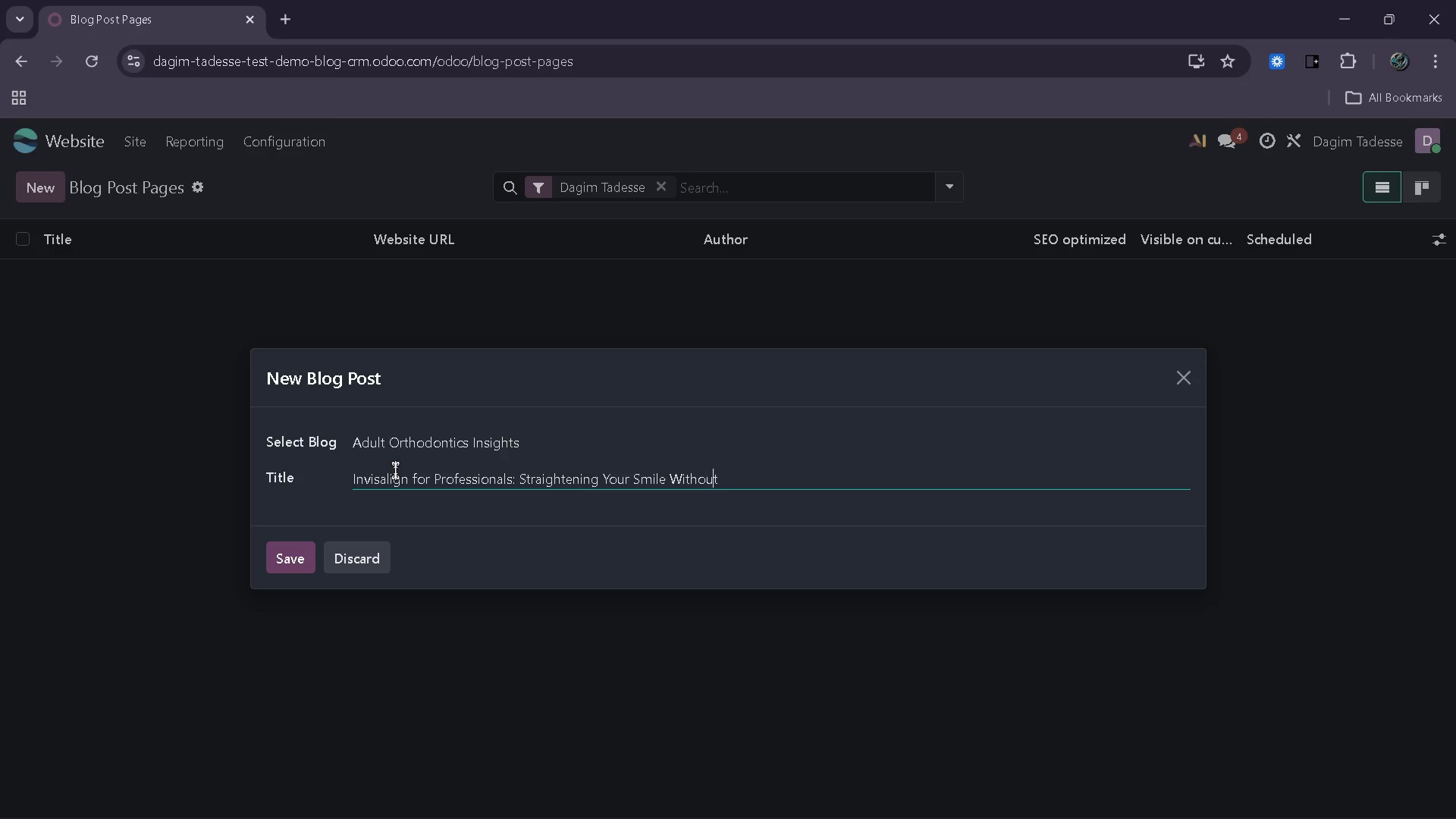 
key(ArrowRight)
 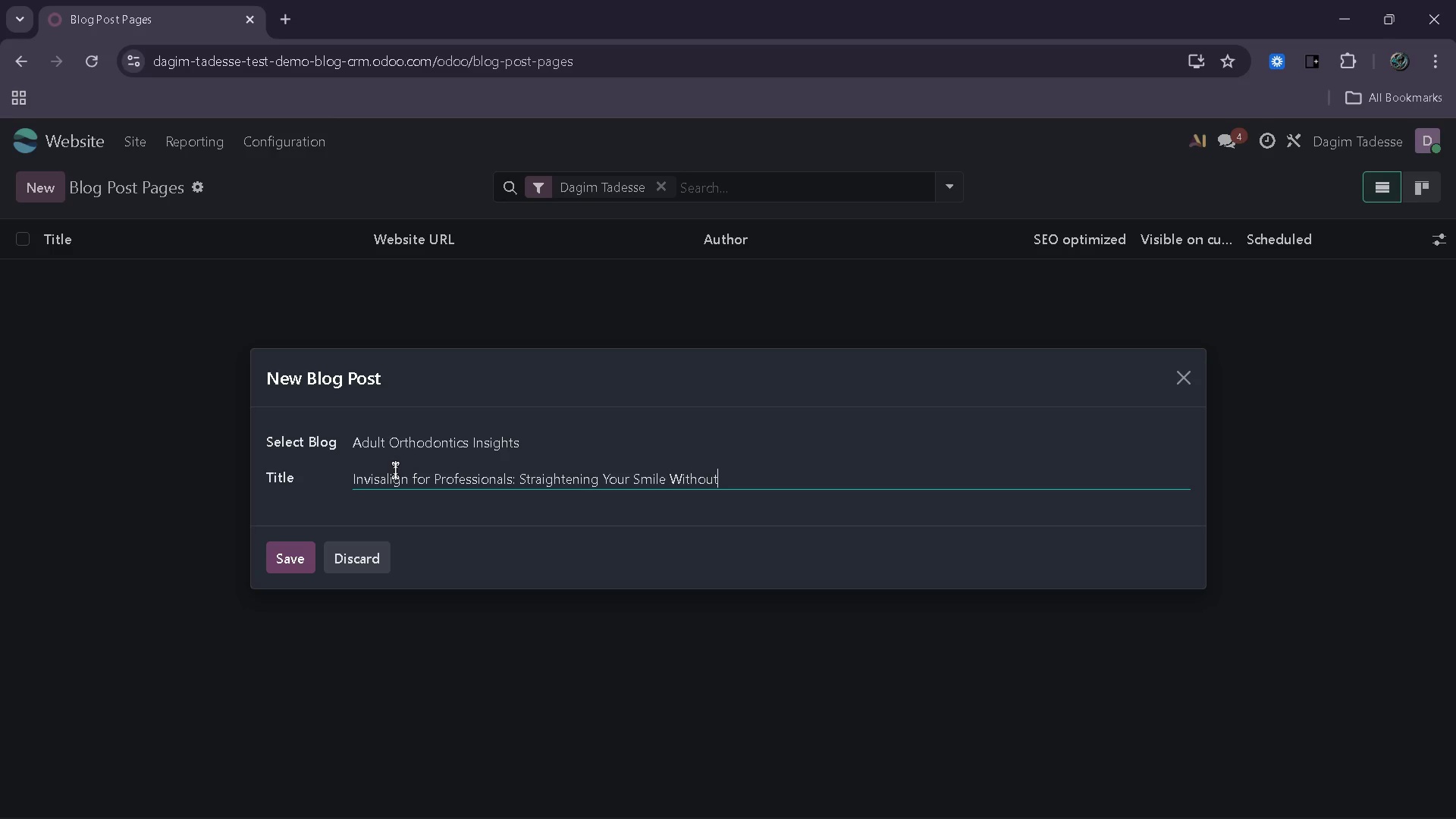 
key(ArrowRight)
 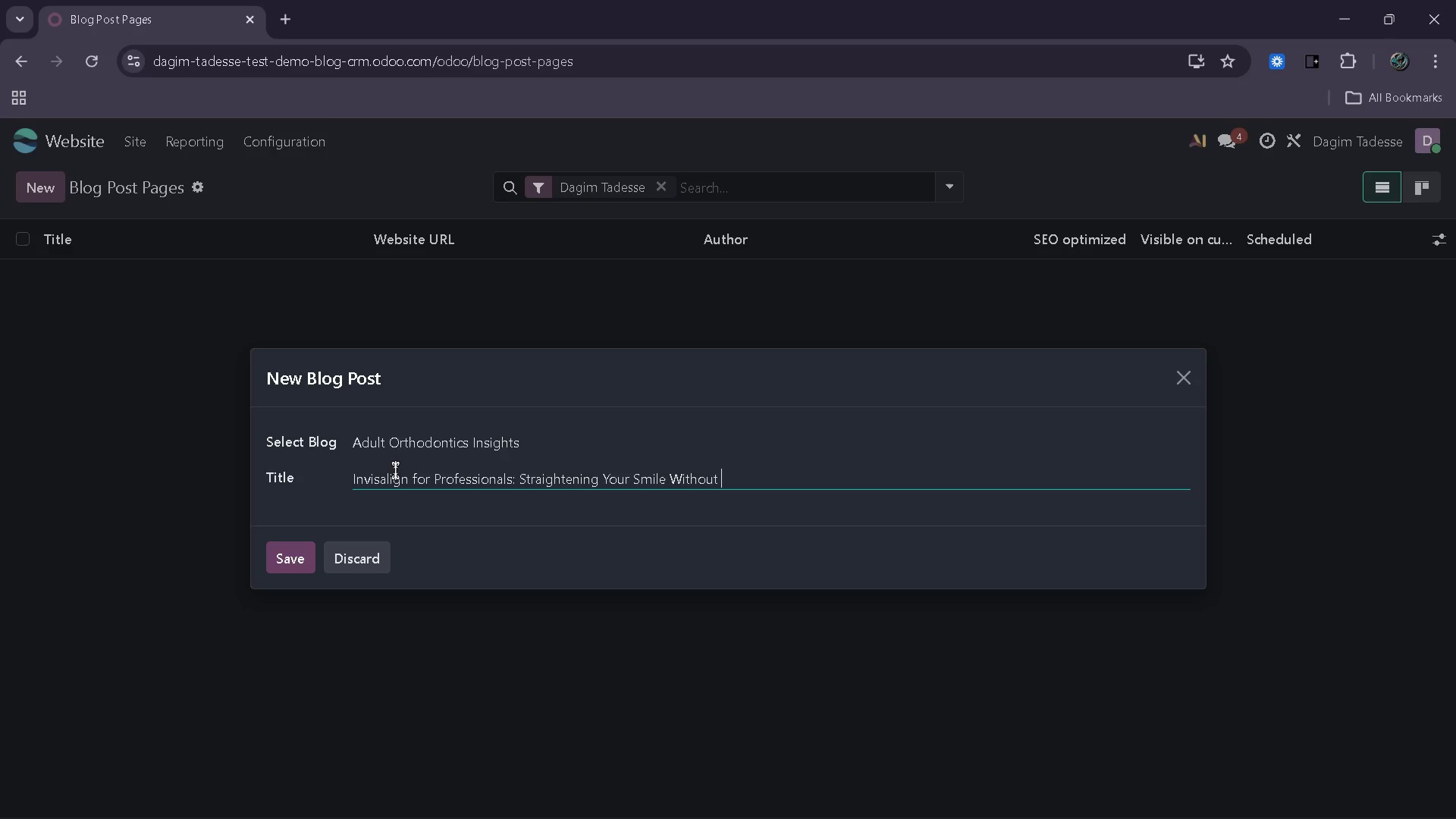 
type( Disrupting Your Career)
 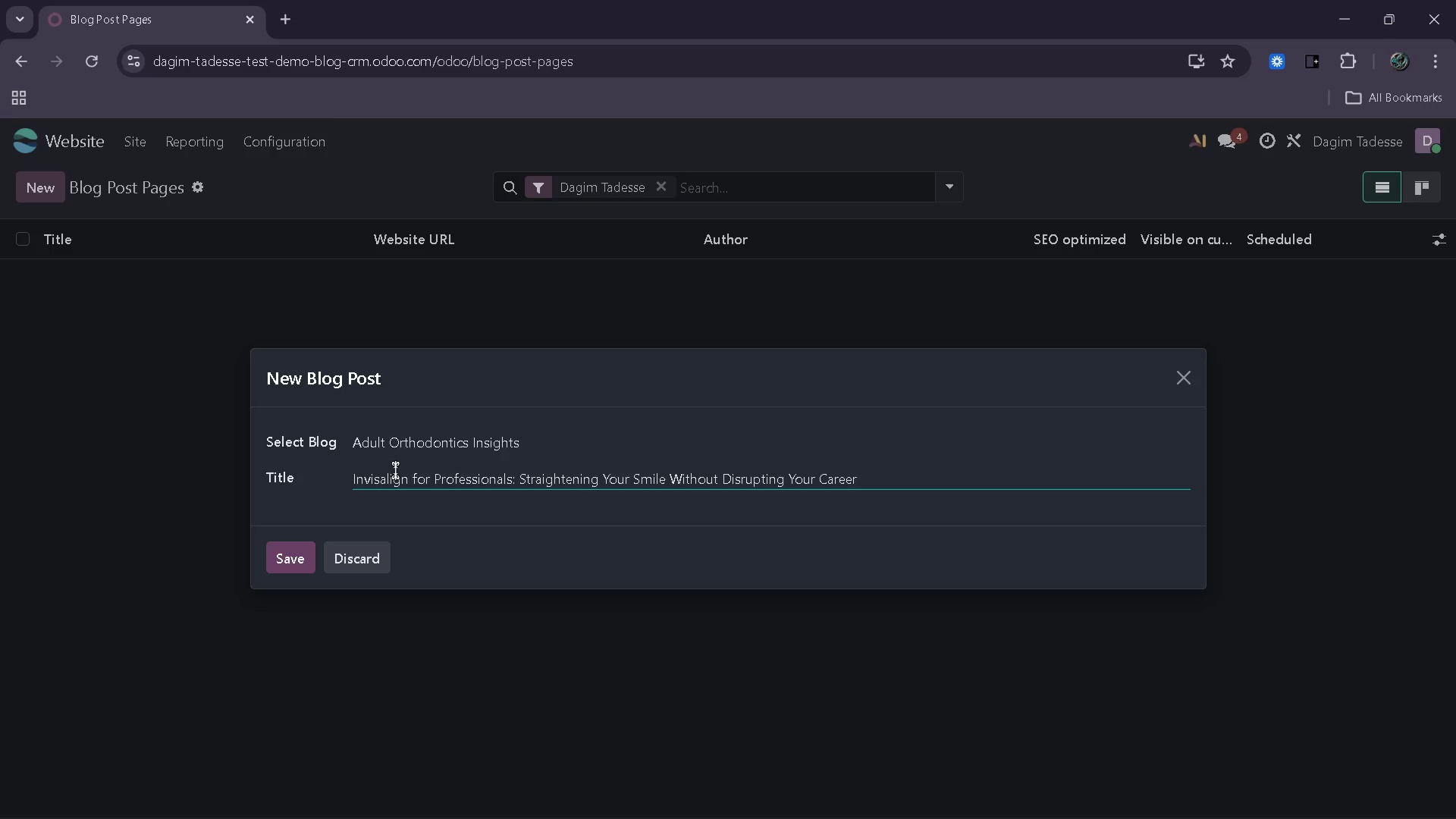 
wait(6.45)
 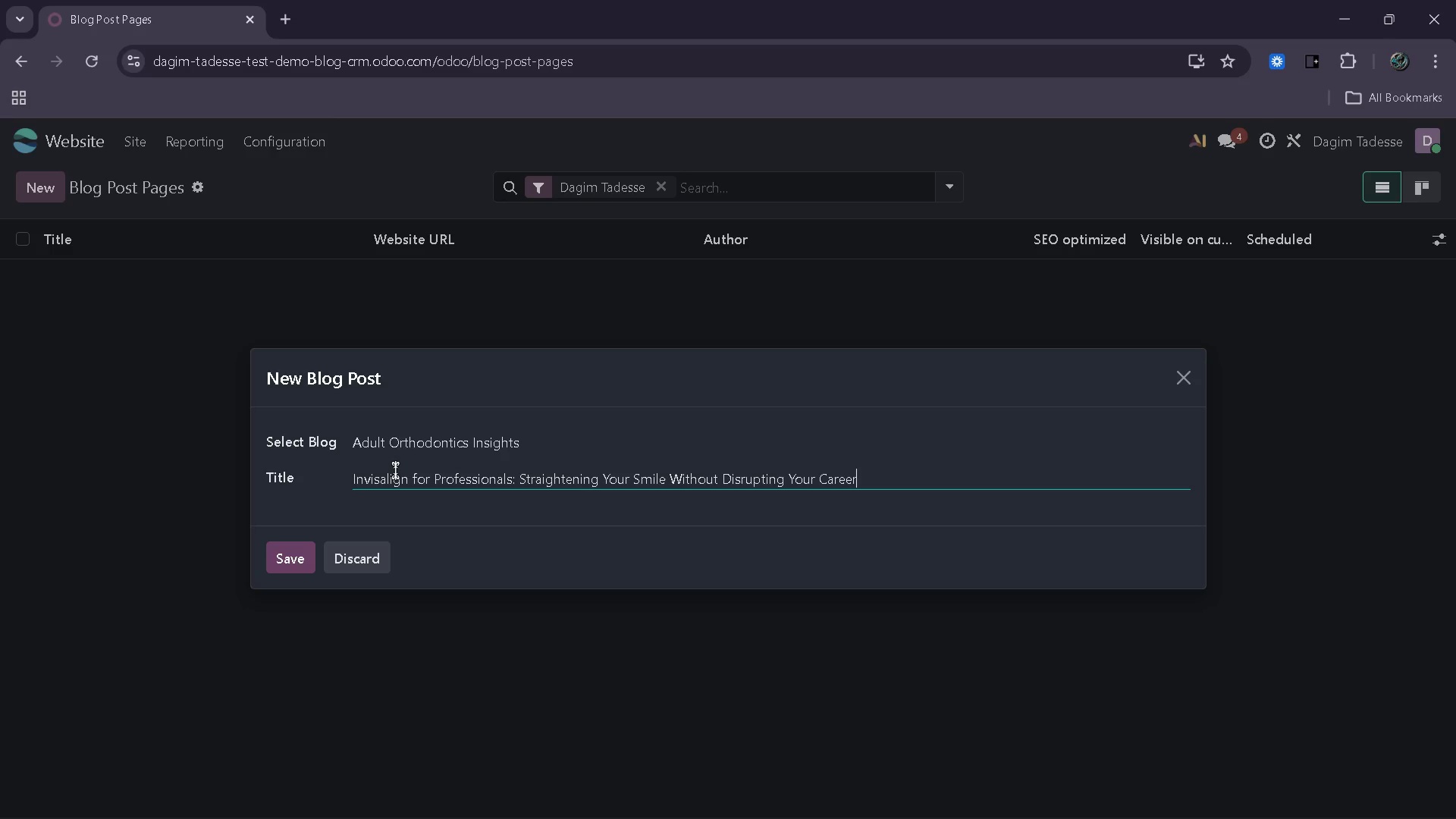 
left_click([294, 558])
 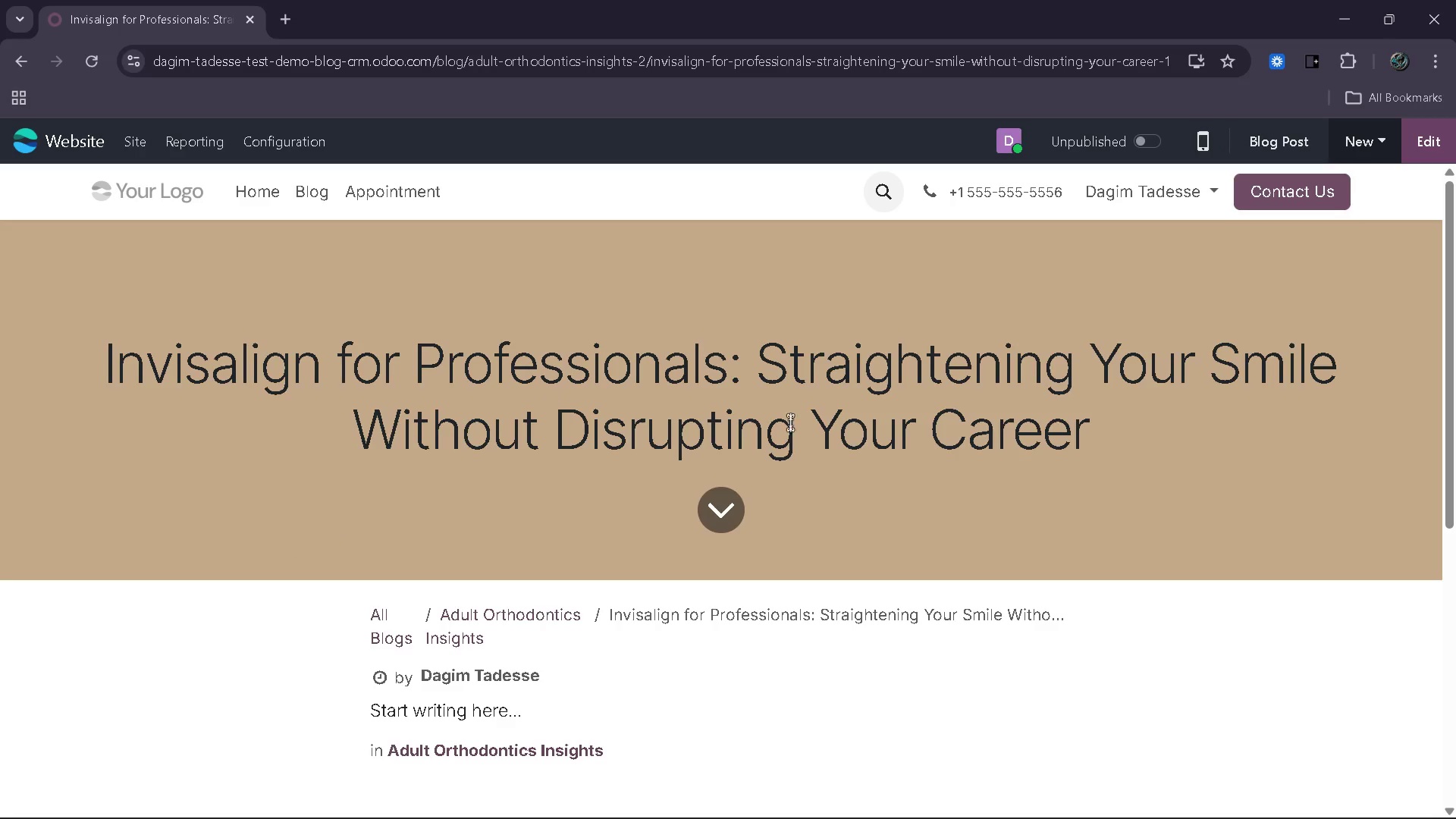 
wait(7.83)
 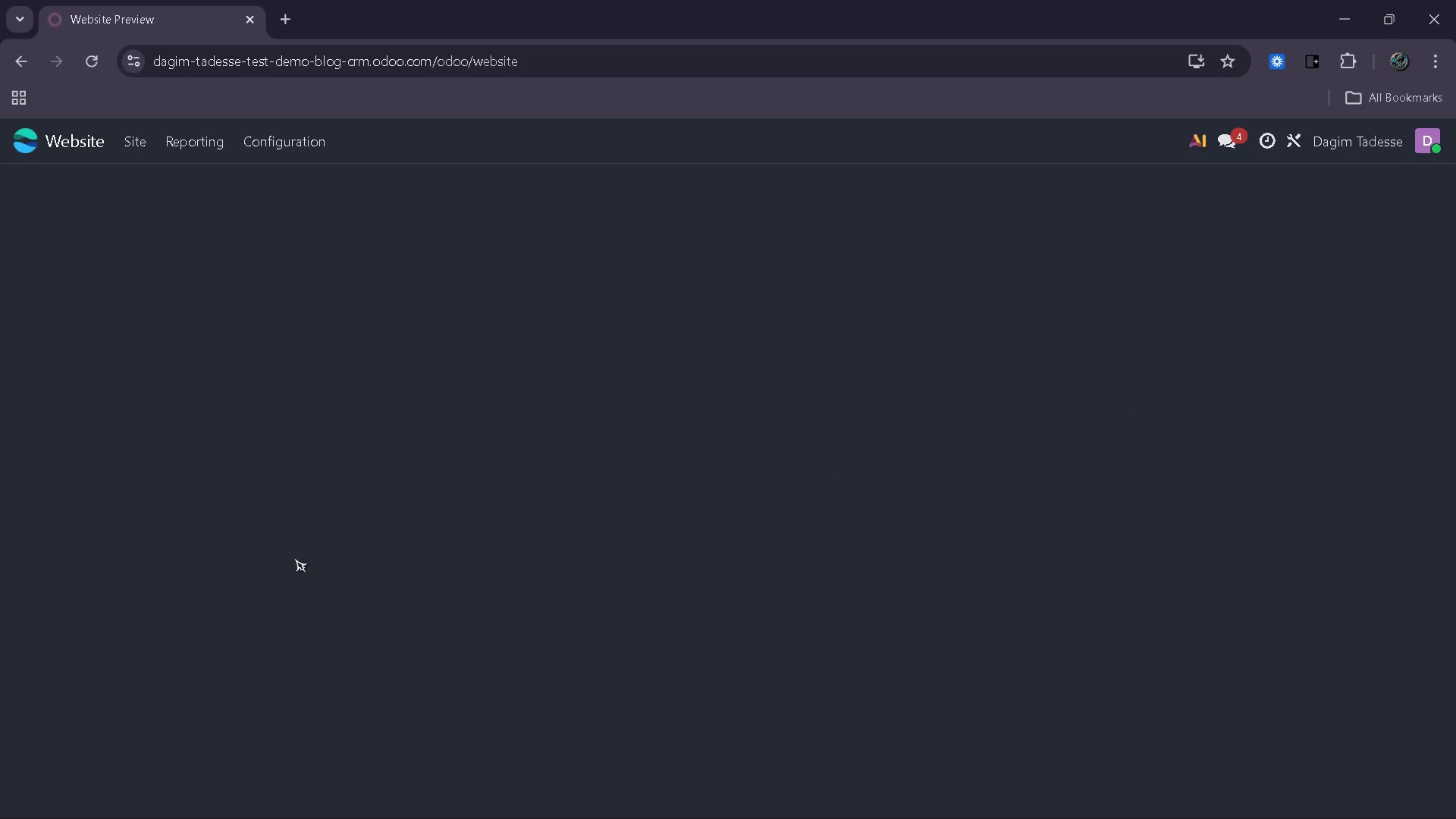 
left_click([1414, 149])
 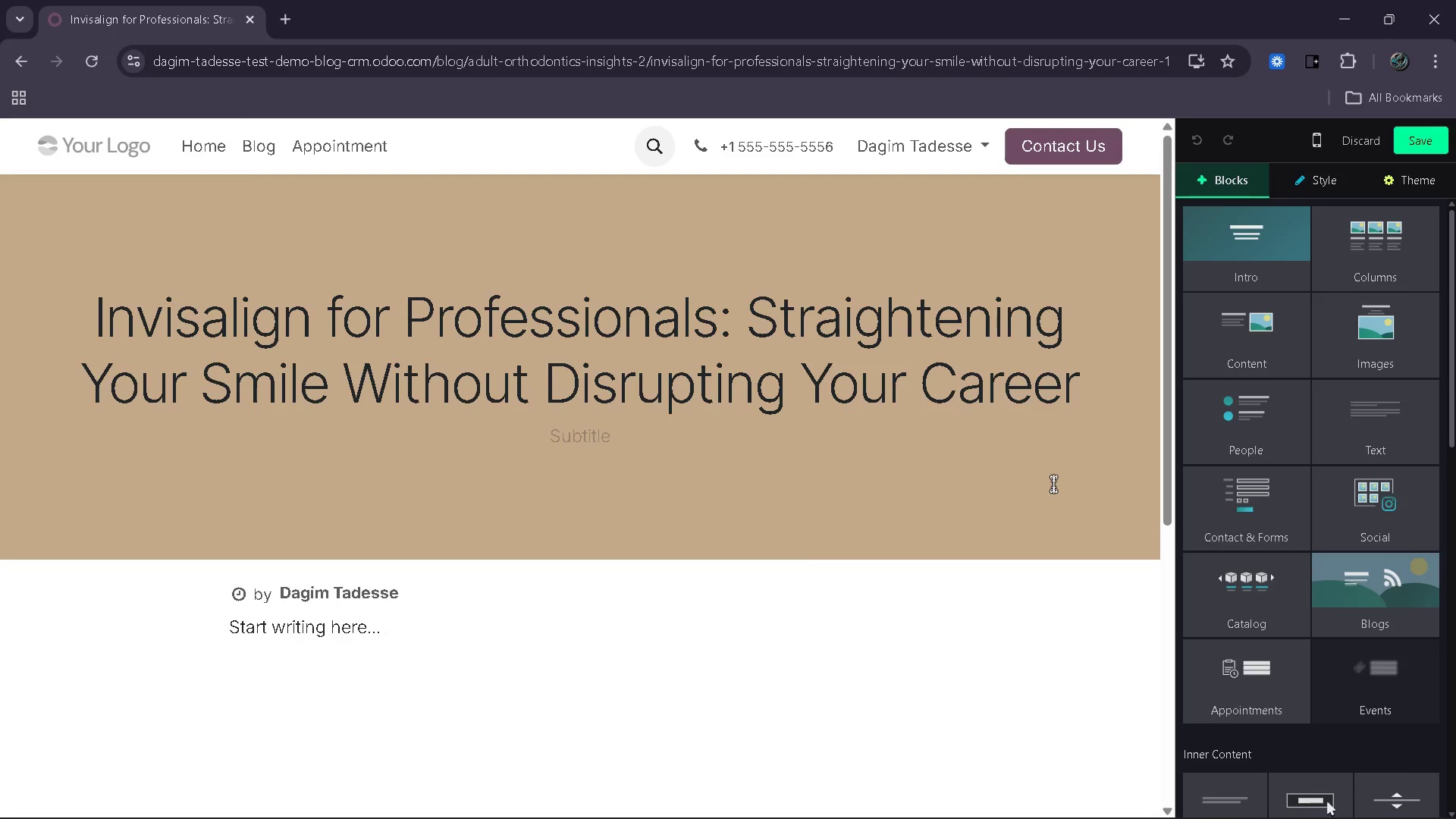 
left_click([1053, 484])
 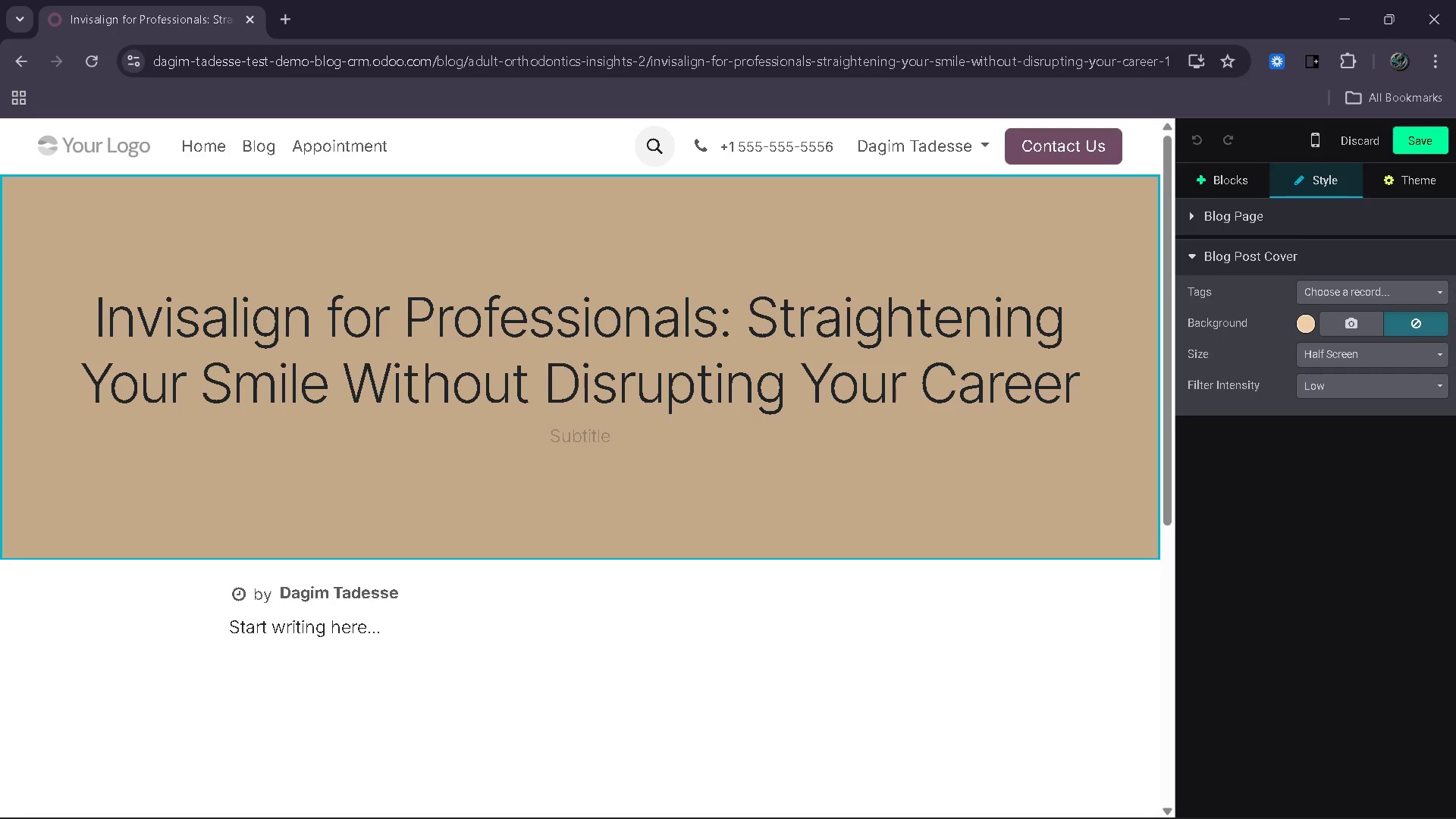 
left_click([1407, 294])
 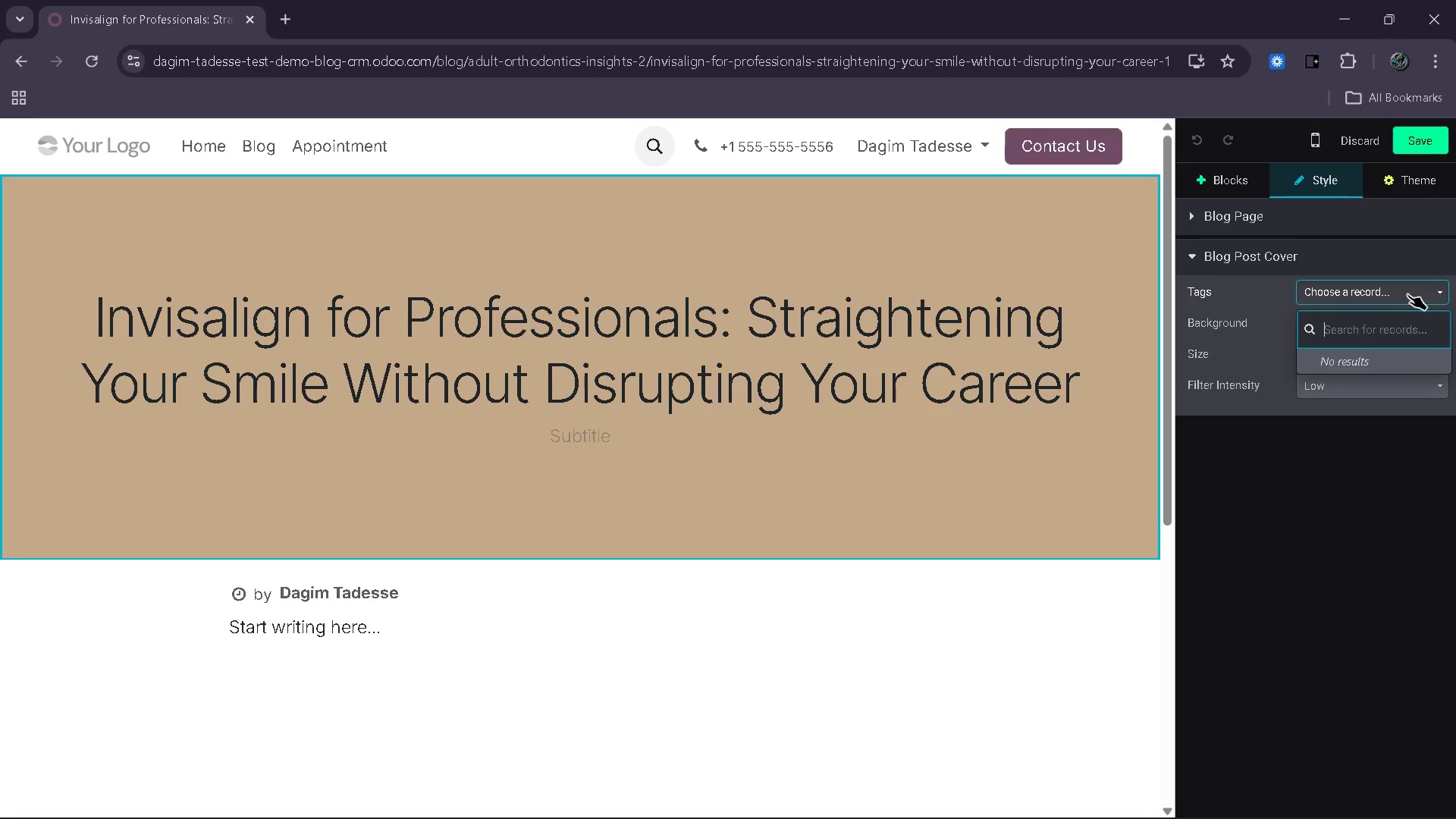 
mouse_move([1375, 327])
 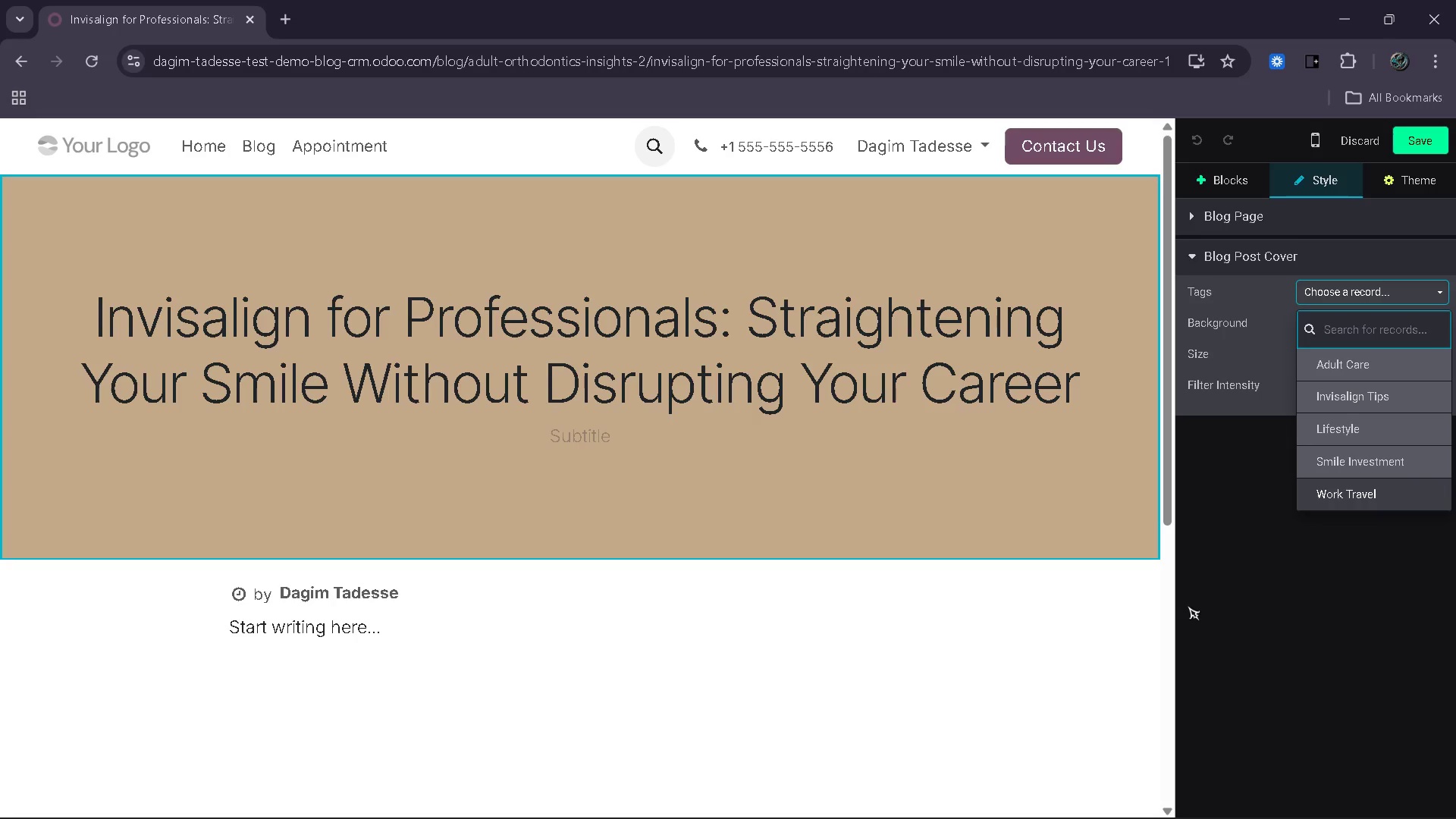 
wait(12.75)
 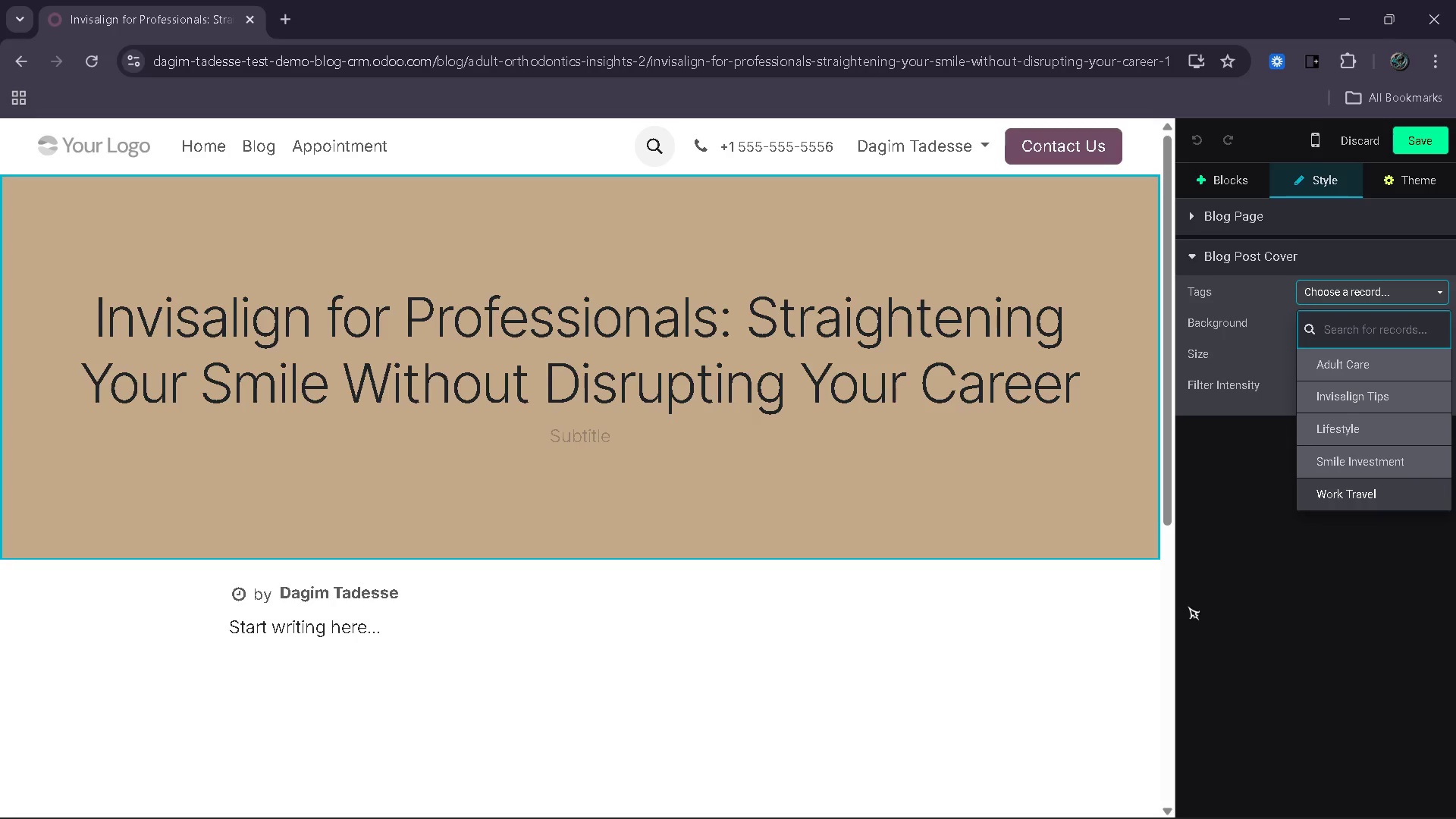 
scroll: coordinate [488, 818], scroll_direction: down, amount: 2.0
 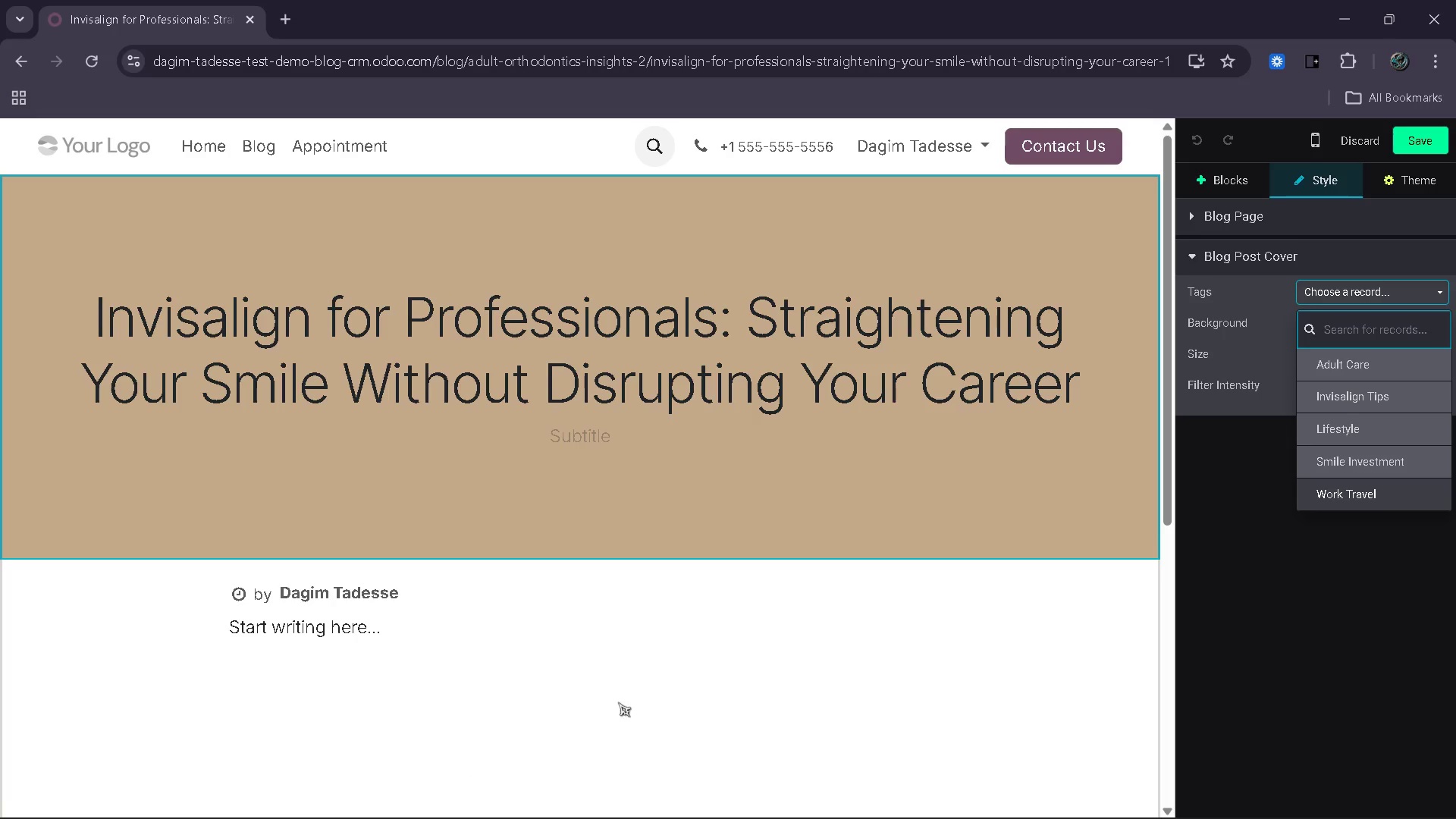 
wait(5.69)
 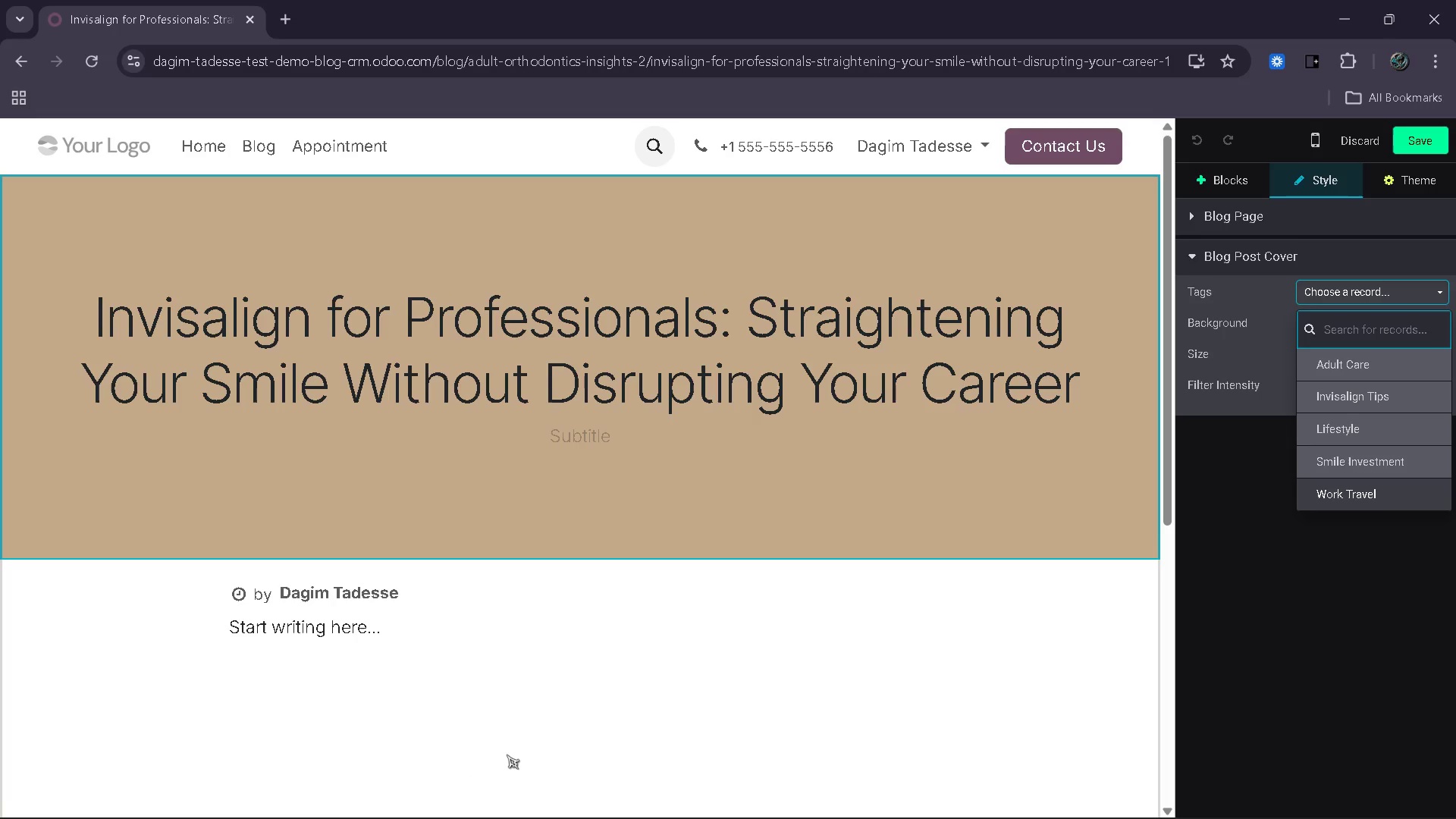 
left_click([1341, 372])
 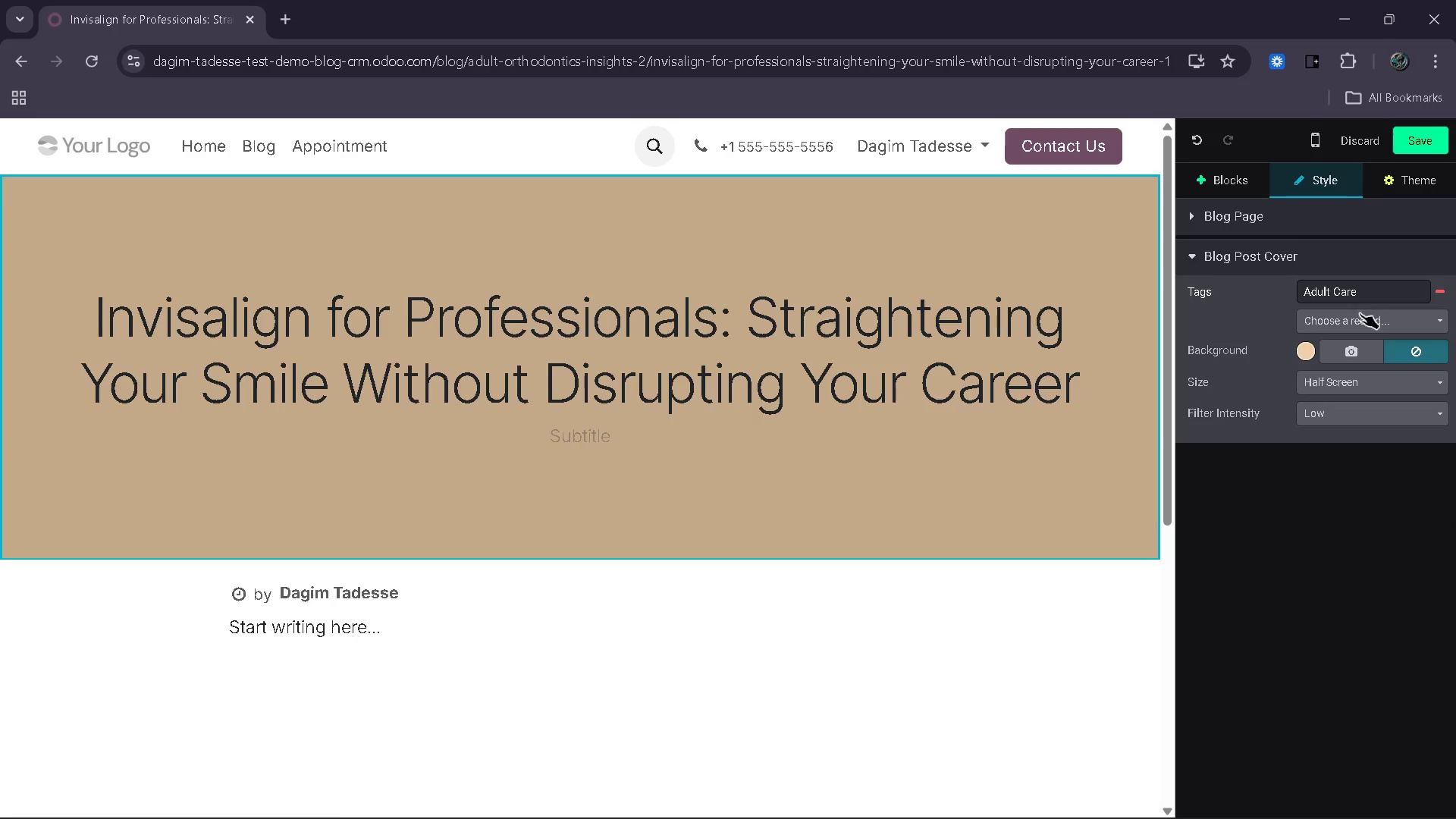 
left_click([1358, 318])
 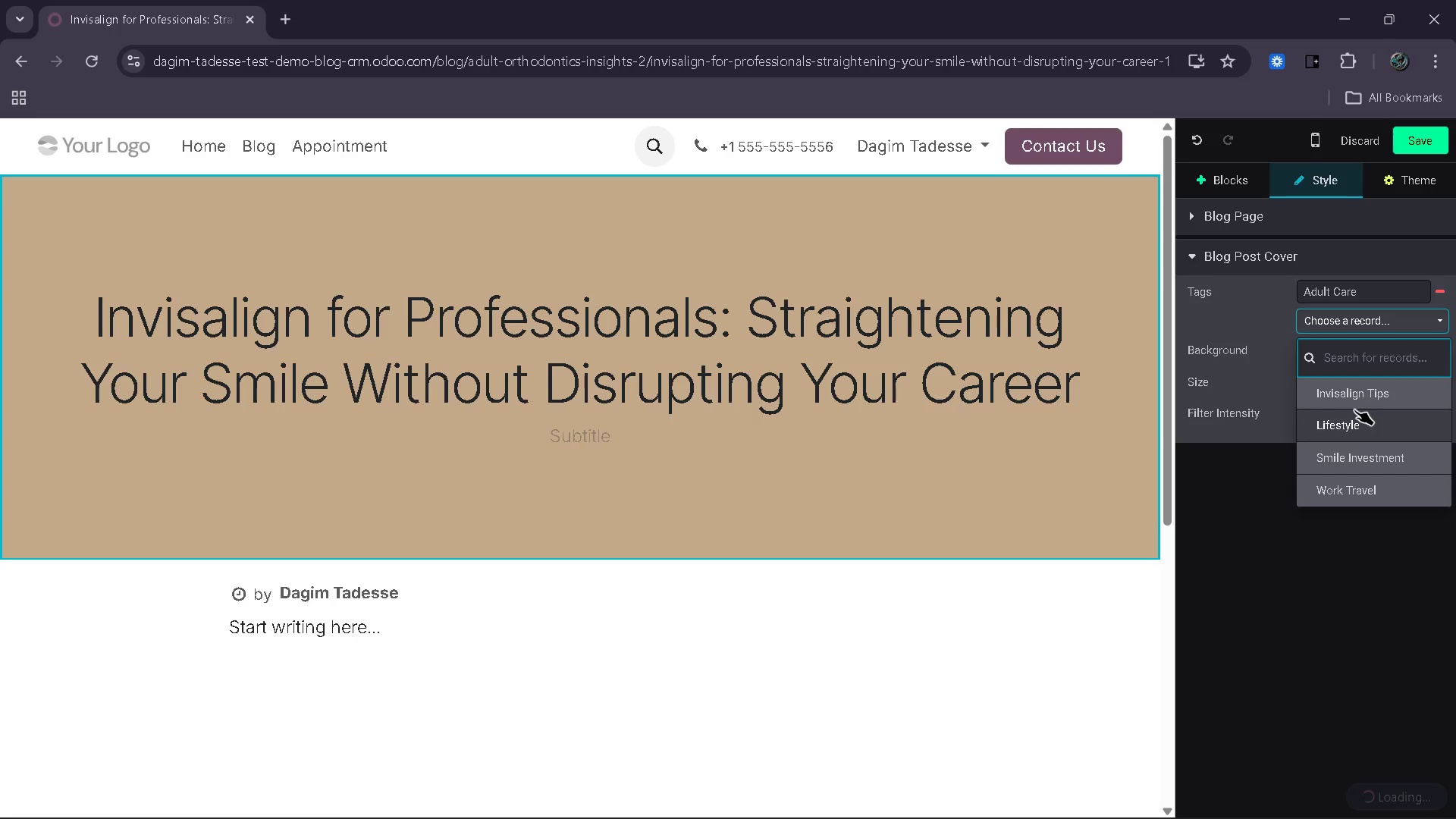 
left_click([1356, 400])
 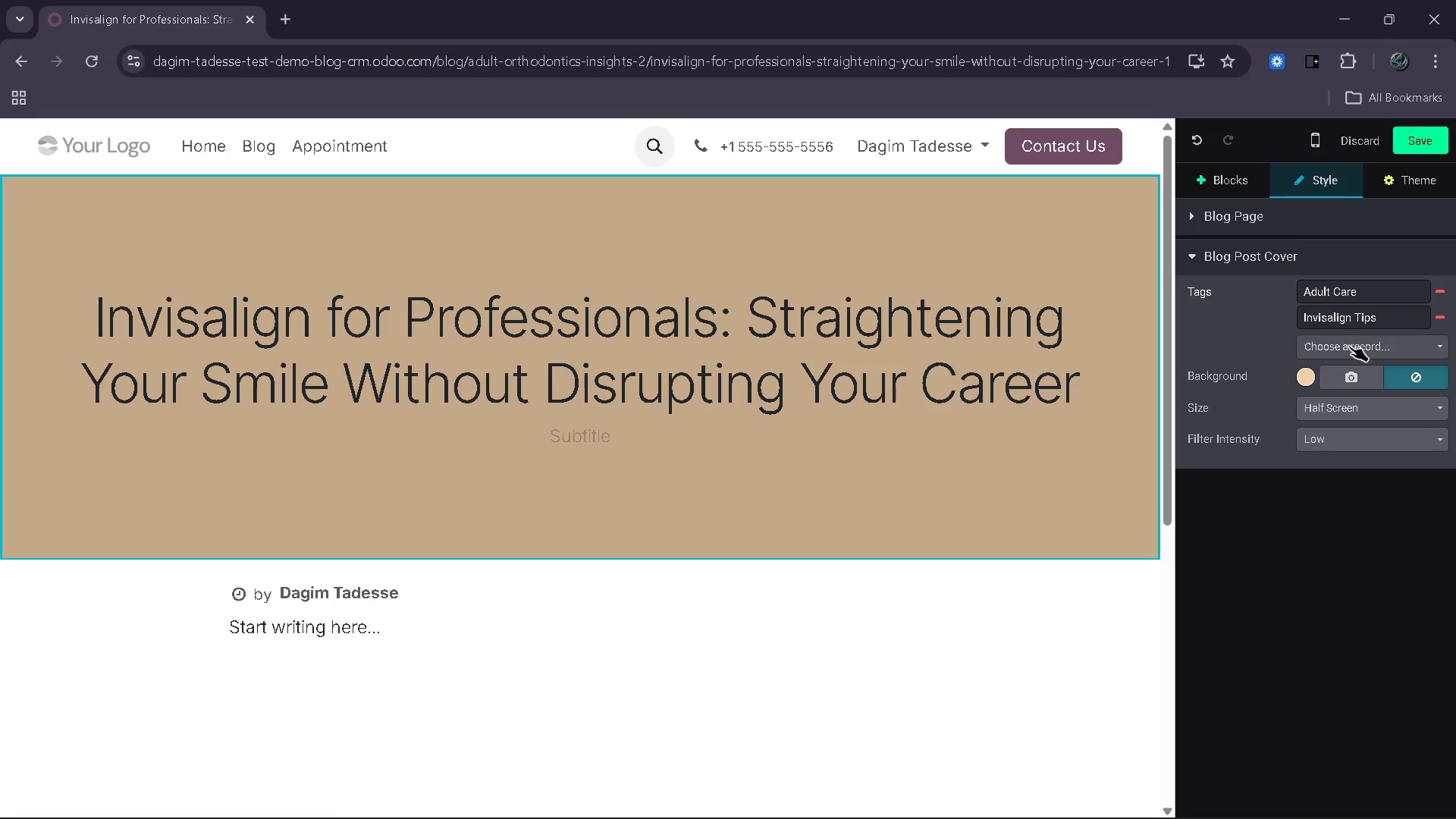 
left_click([1349, 347])
 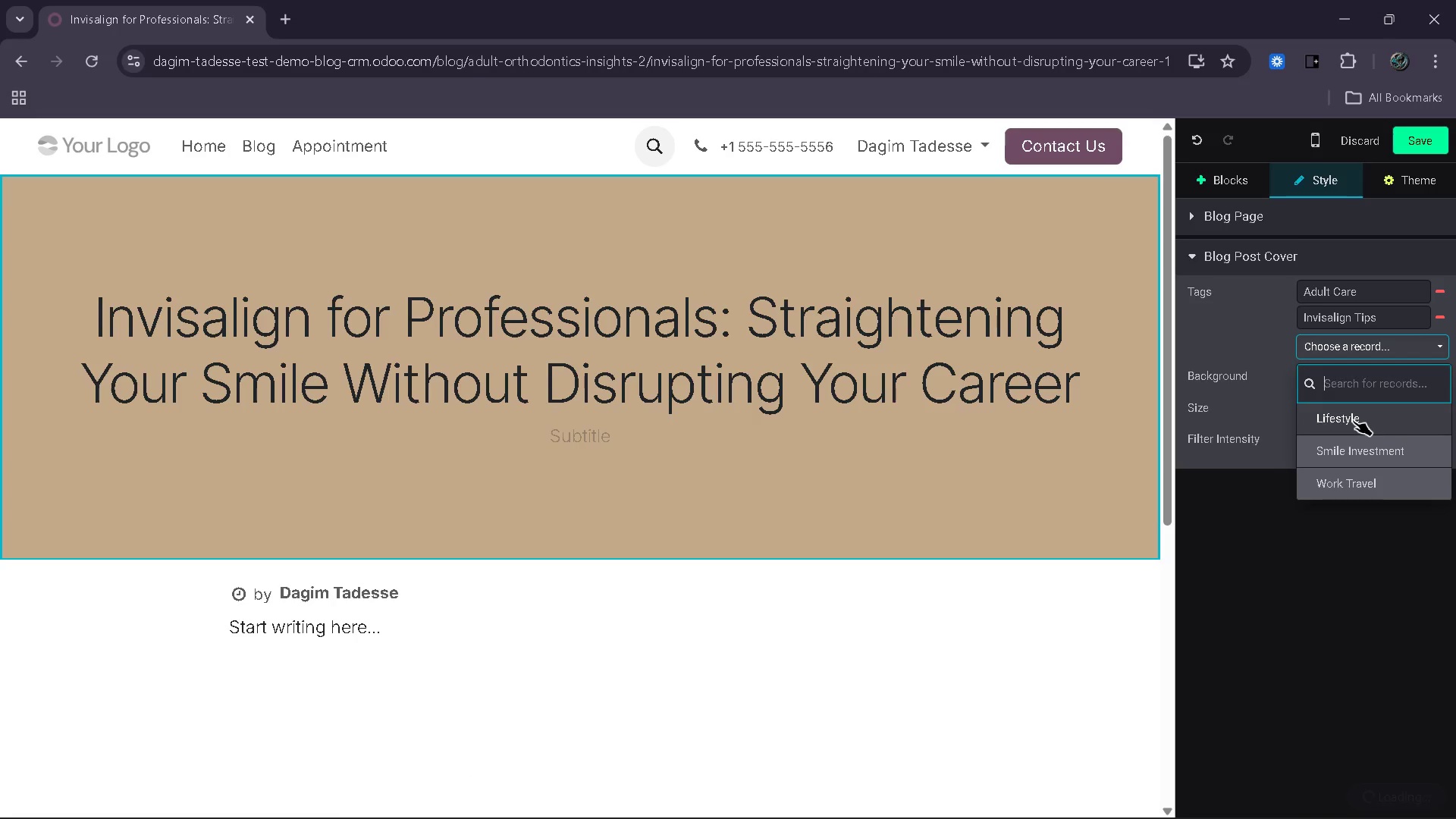 
left_click([1353, 420])
 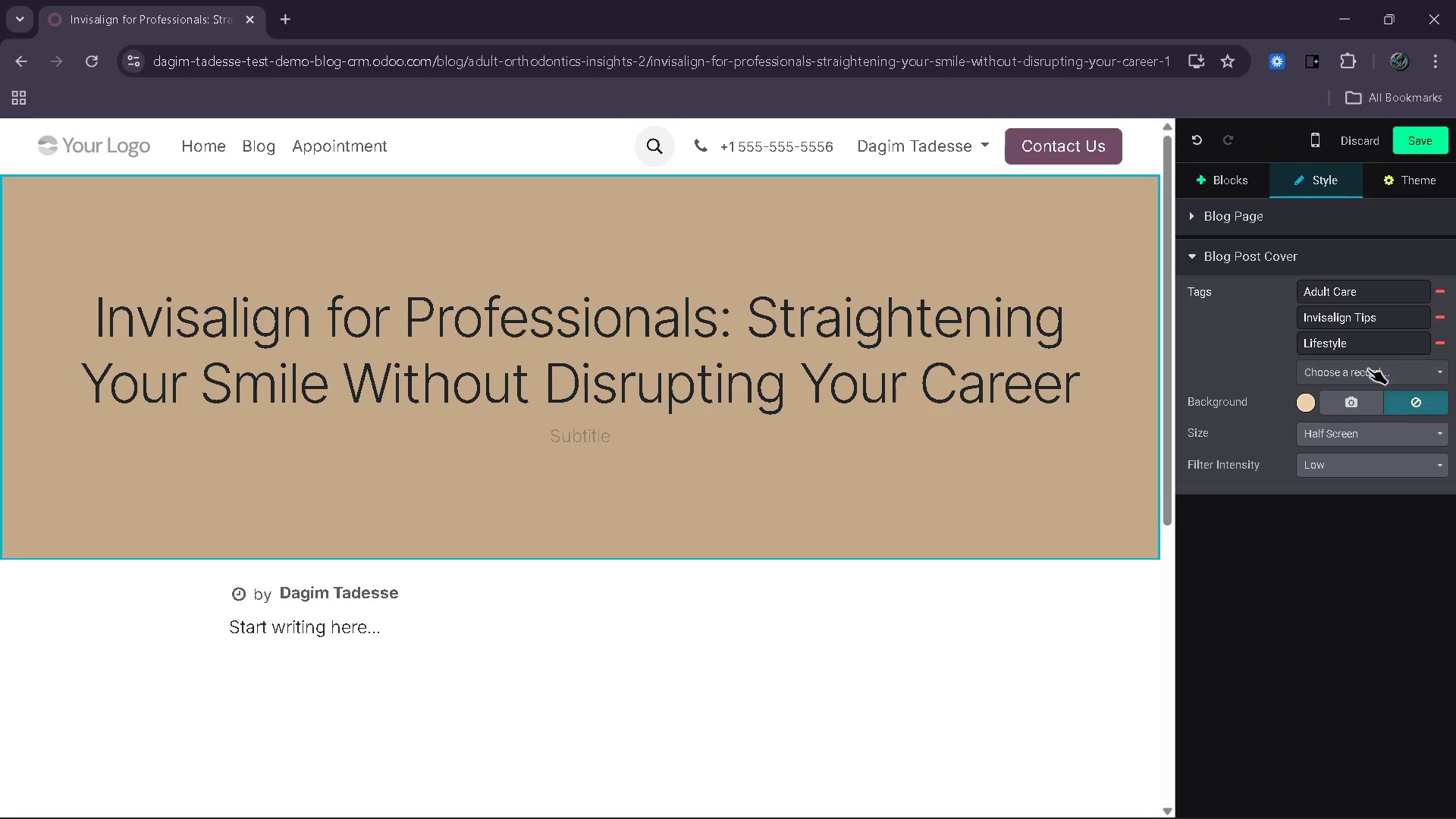 
left_click([1368, 369])
 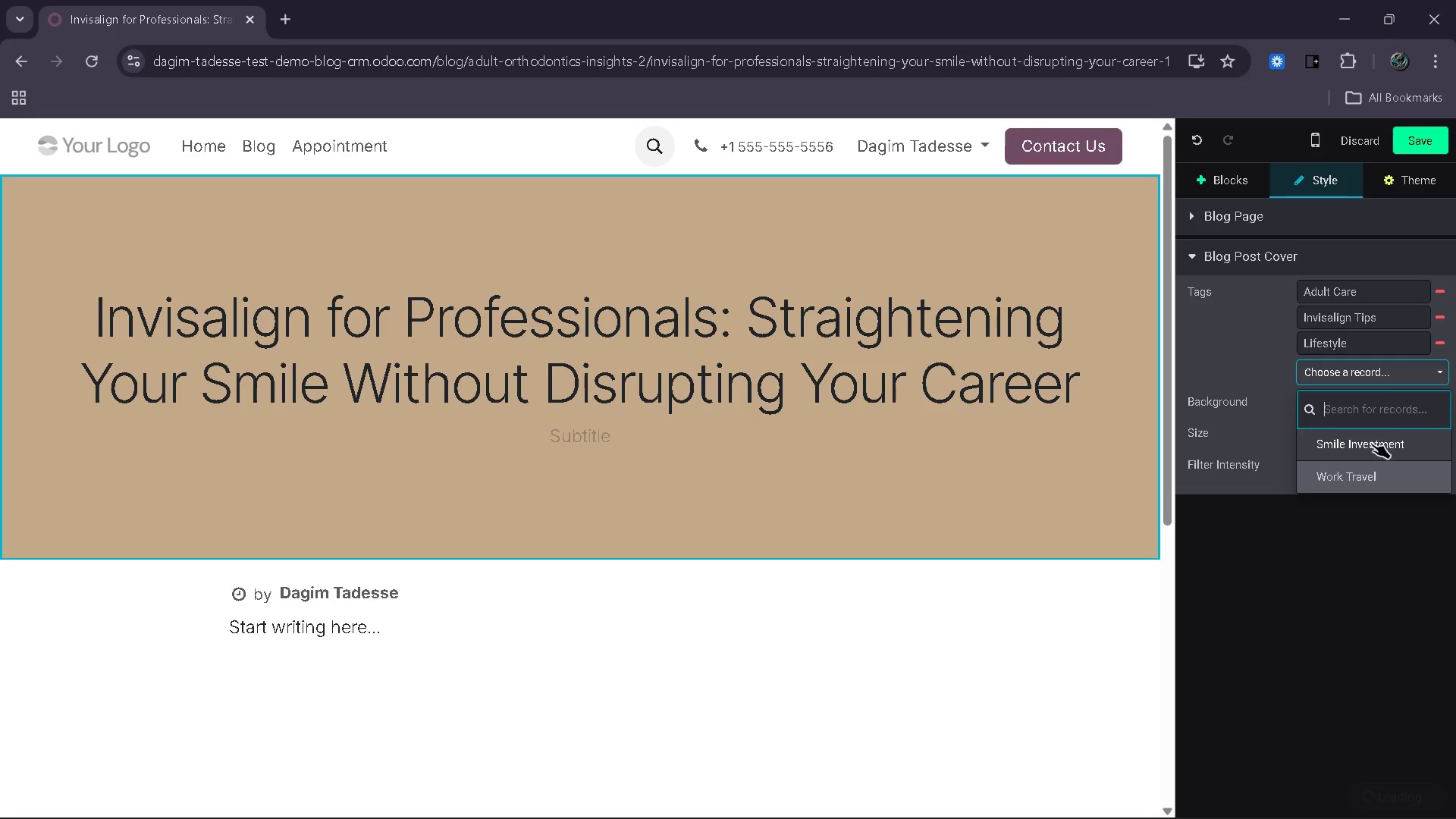 
left_click([1371, 449])
 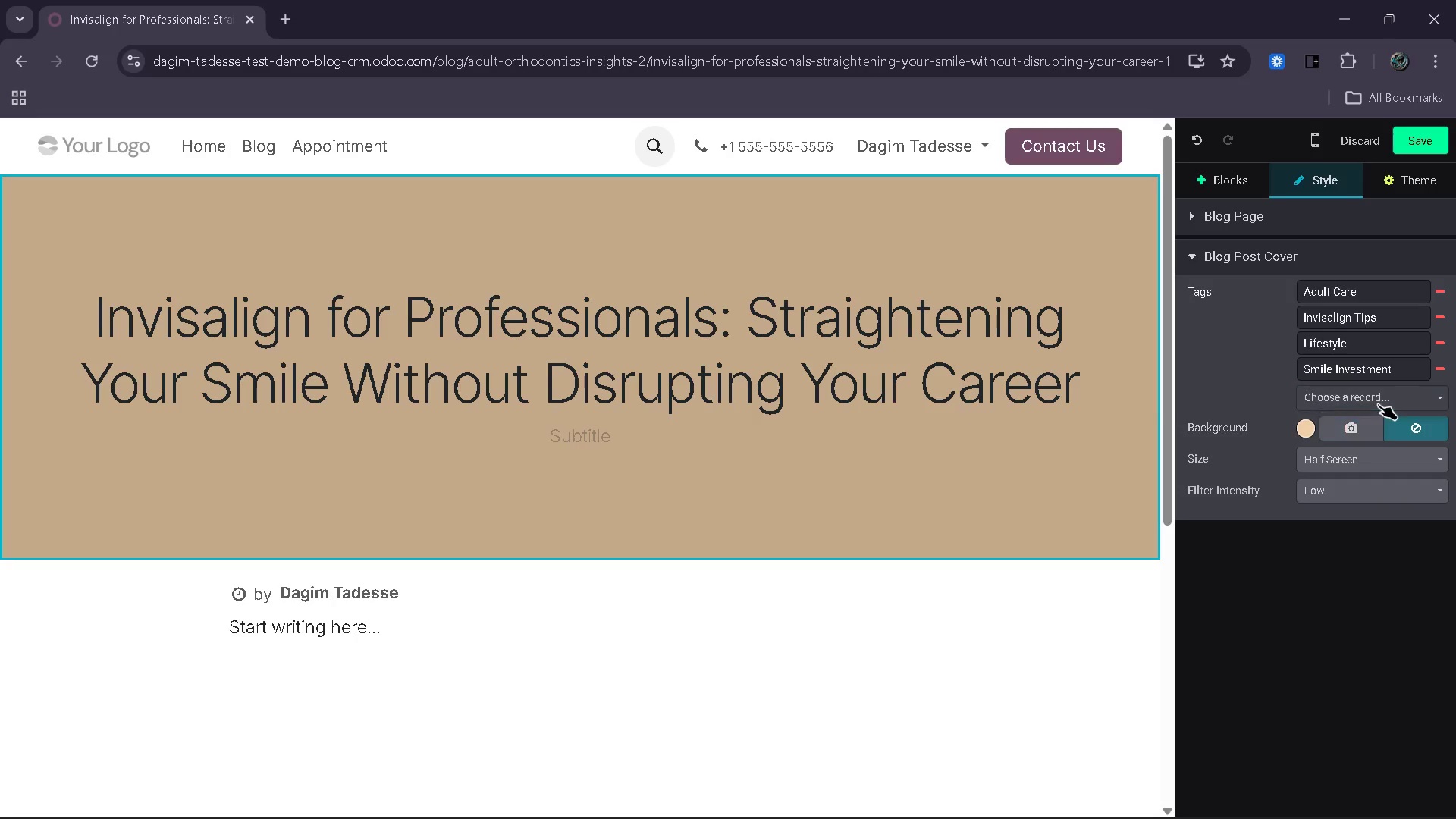 
left_click([1378, 404])
 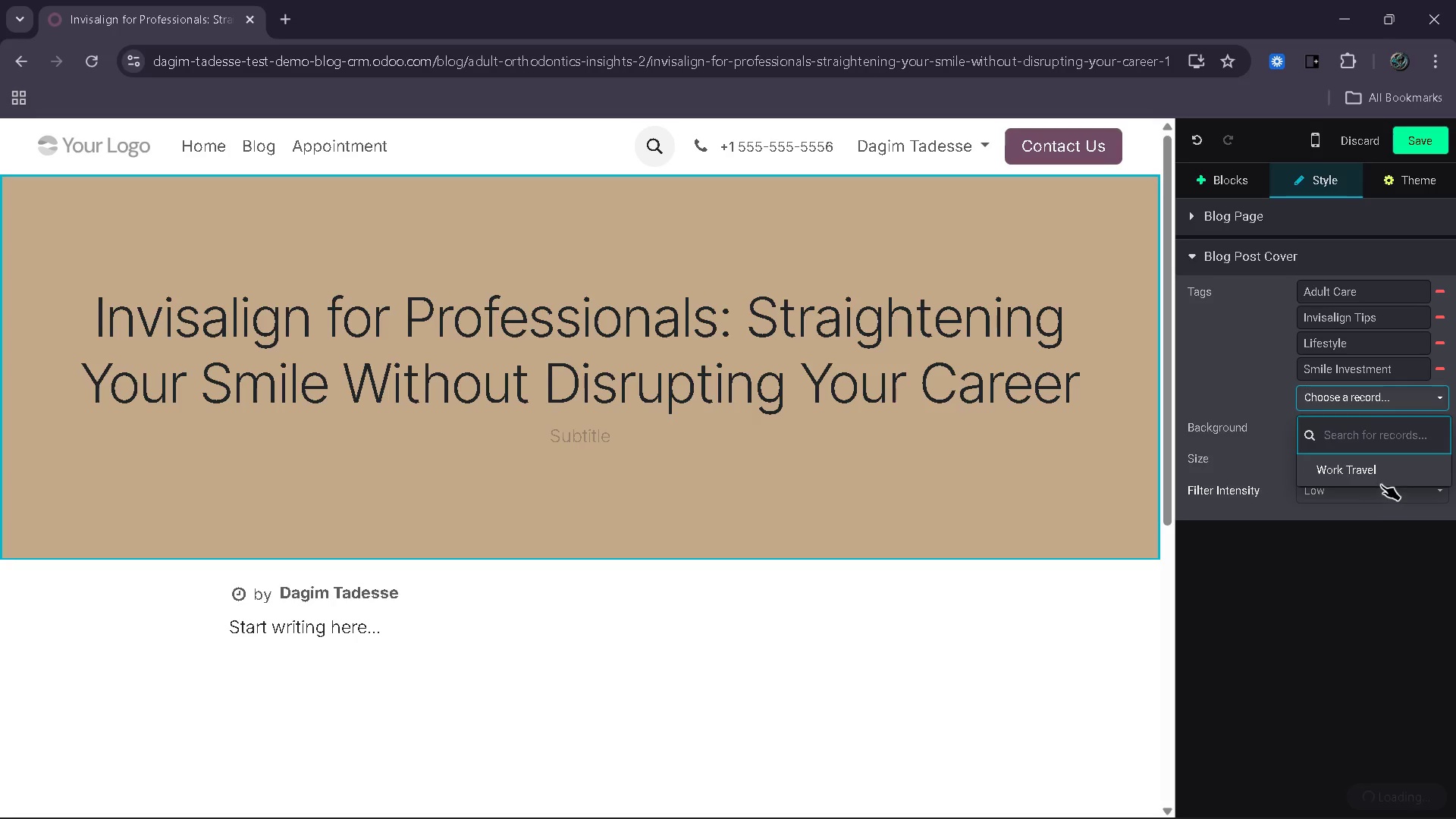 
left_click([1382, 479])
 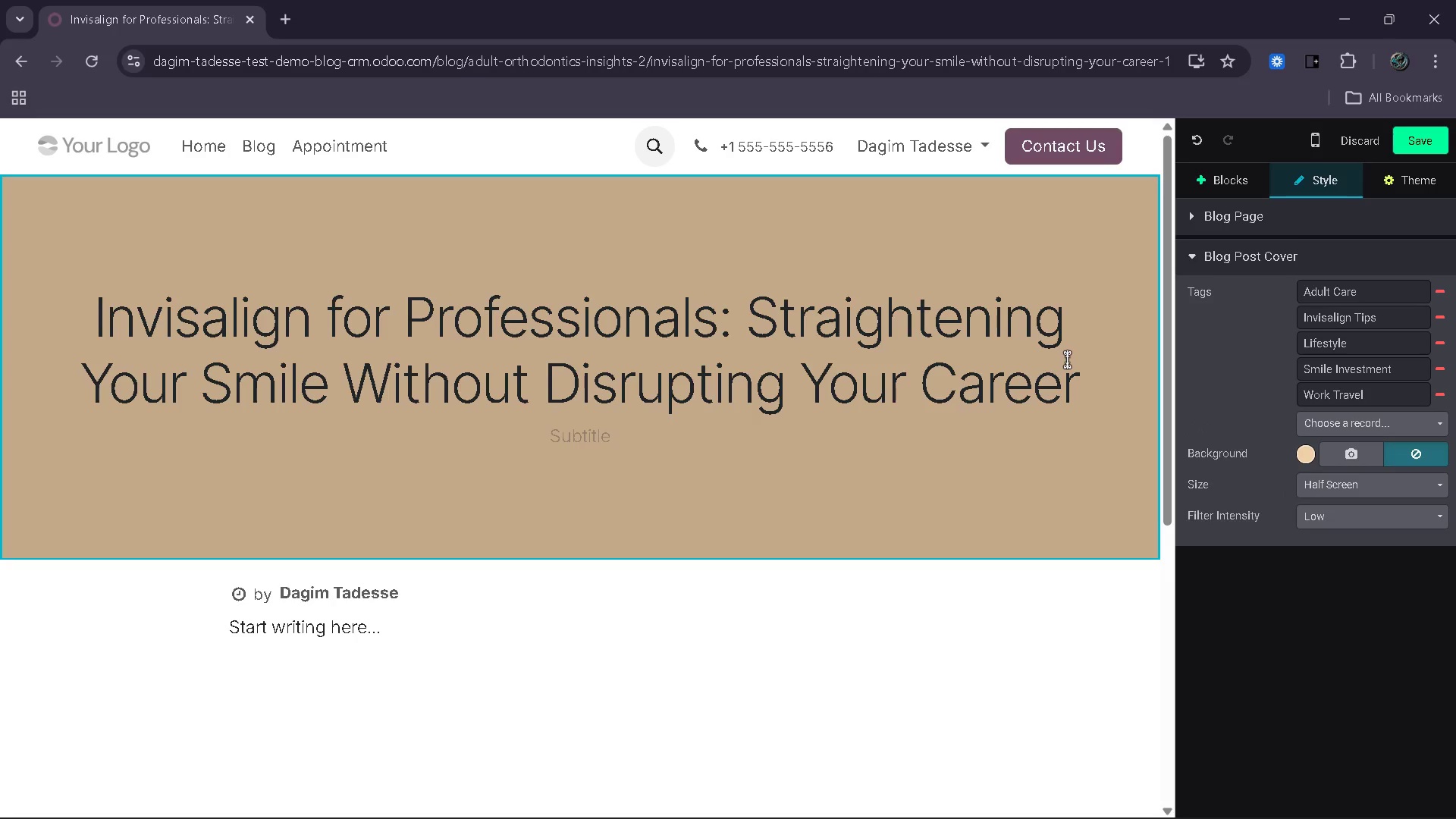 
wait(5.64)
 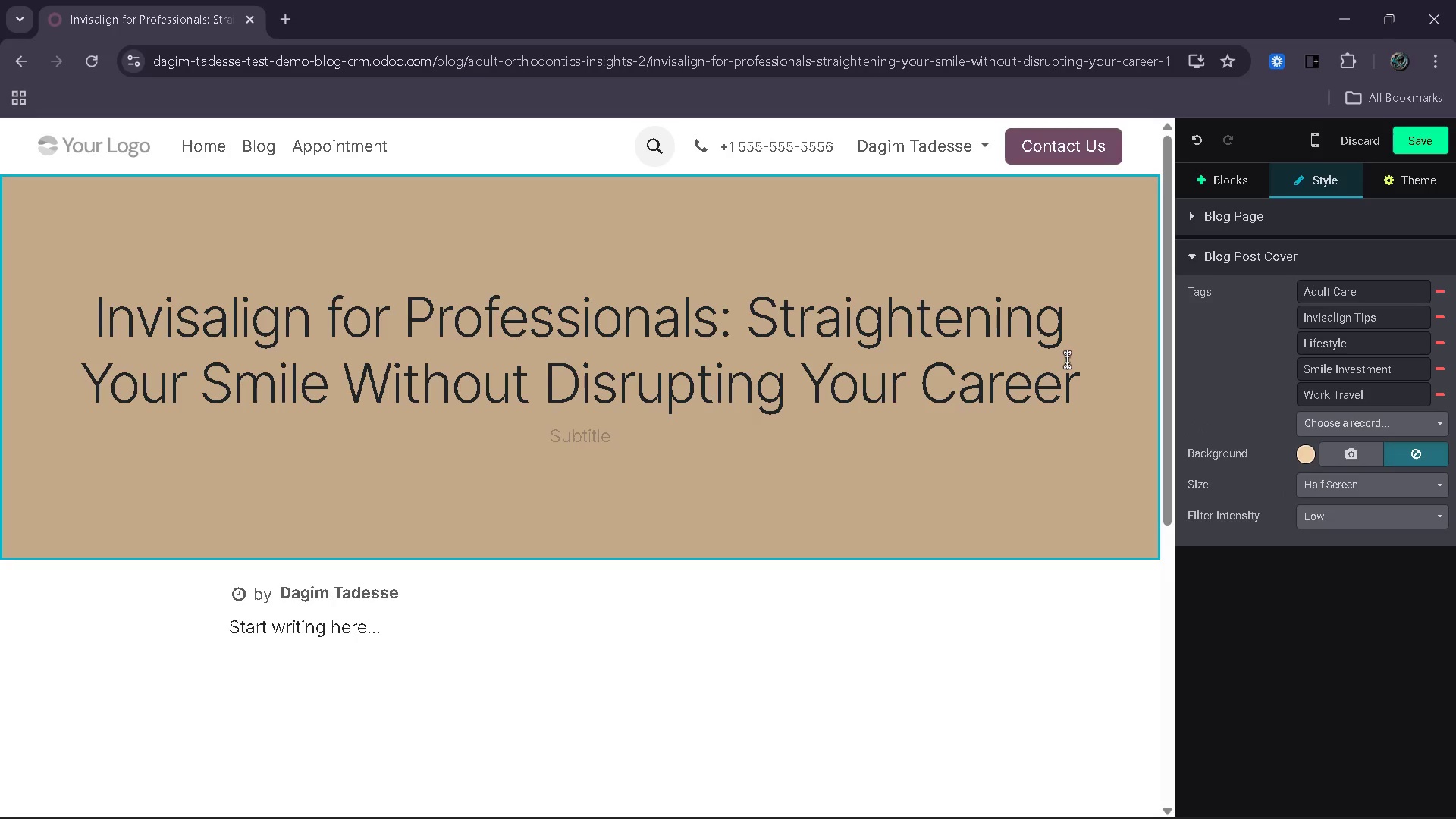 
scroll: coordinate [1049, 361], scroll_direction: down, amount: 2.0
 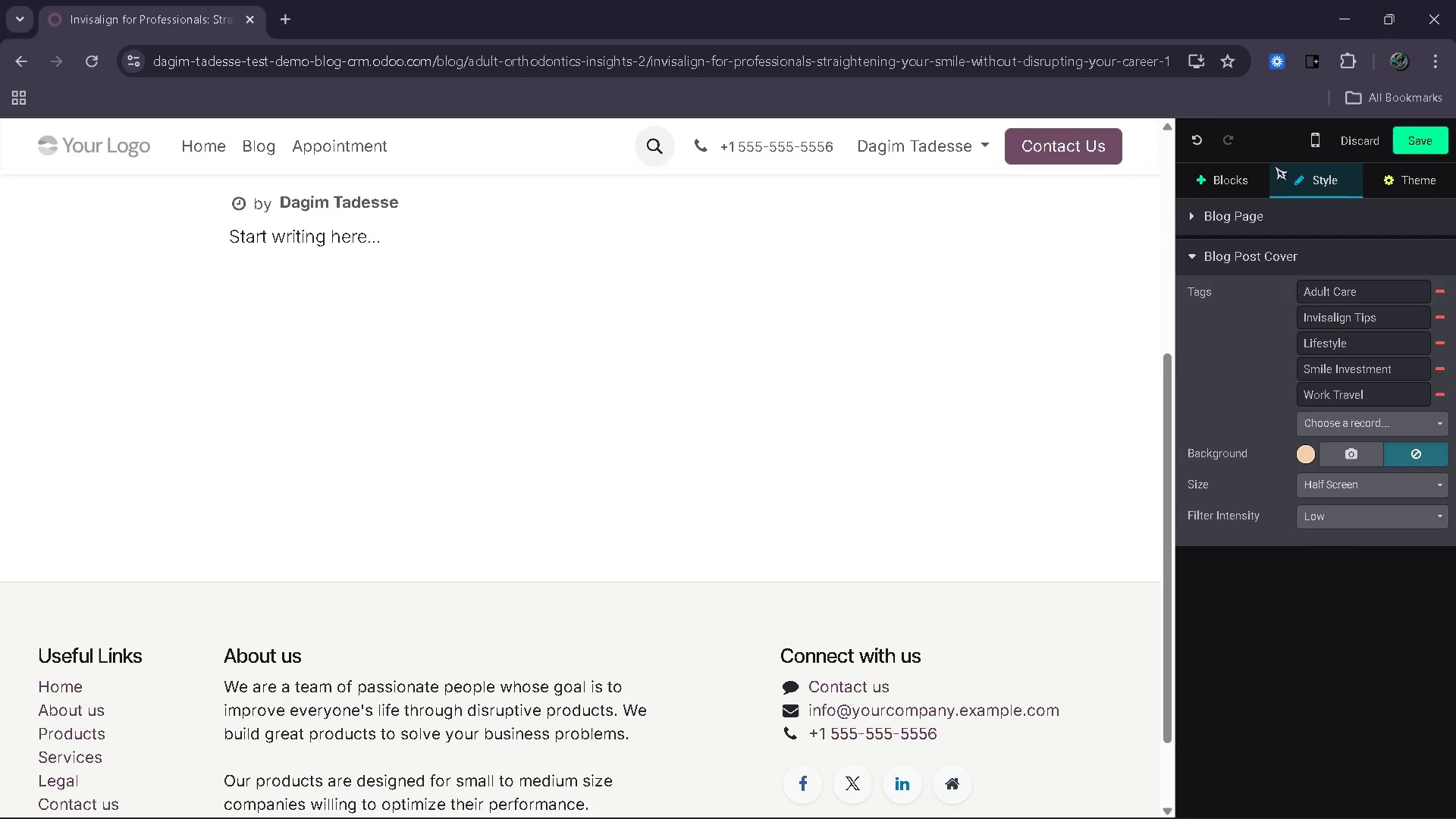 
left_click([1217, 178])
 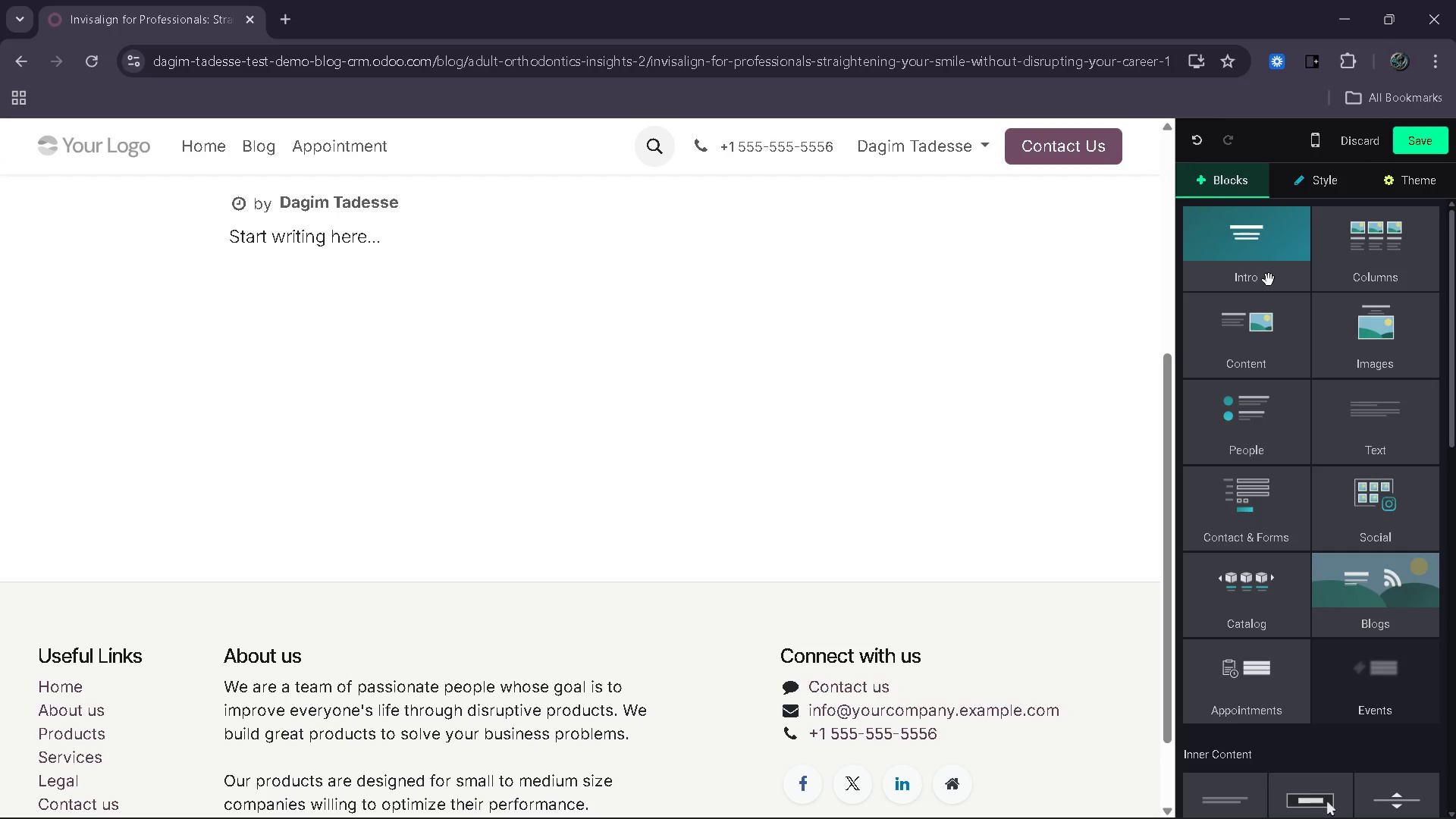 
left_click_drag(start_coordinate=[1267, 274], to_coordinate=[616, 252])
 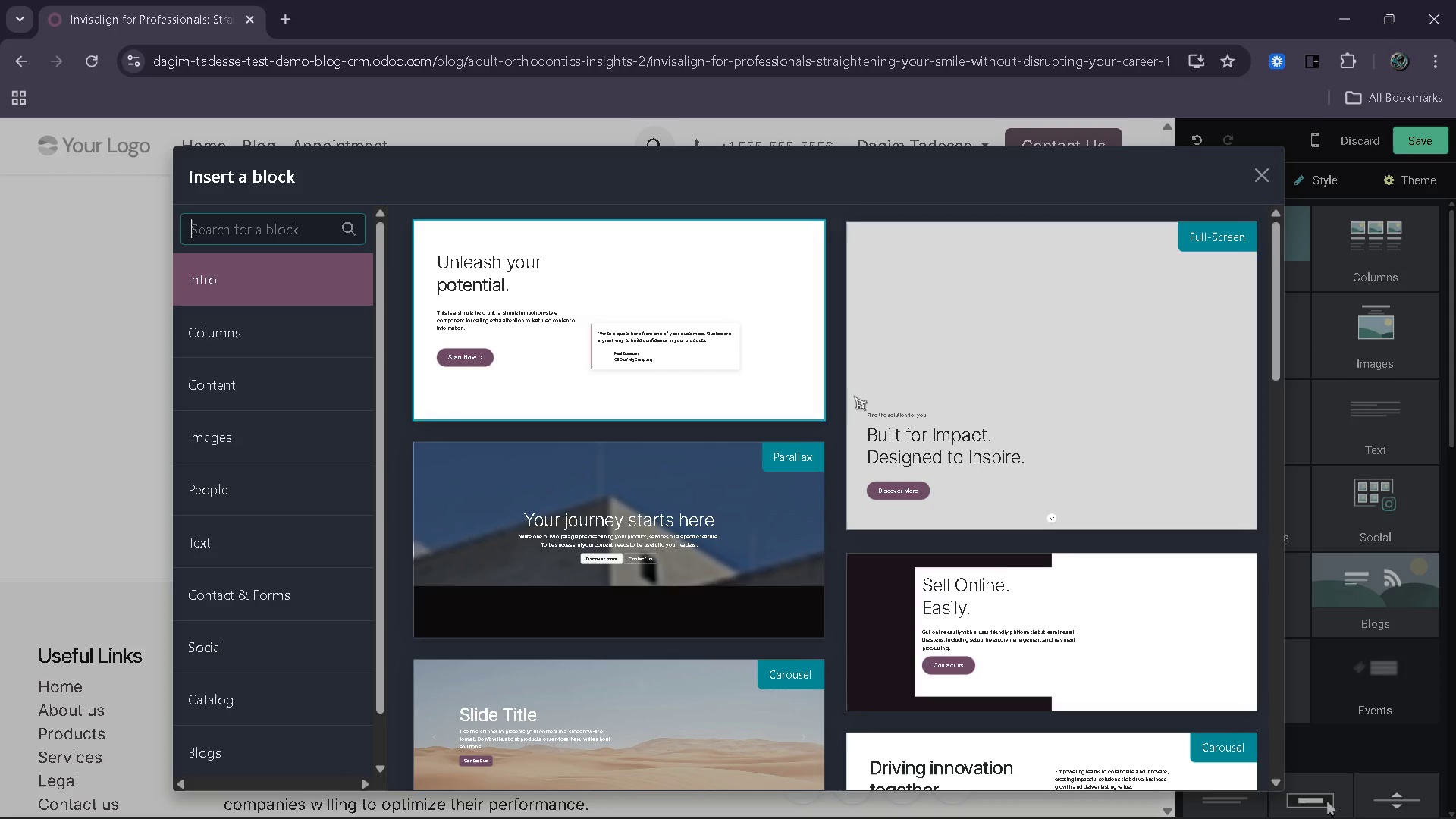 
scroll: coordinate [855, 451], scroll_direction: down, amount: 14.0
 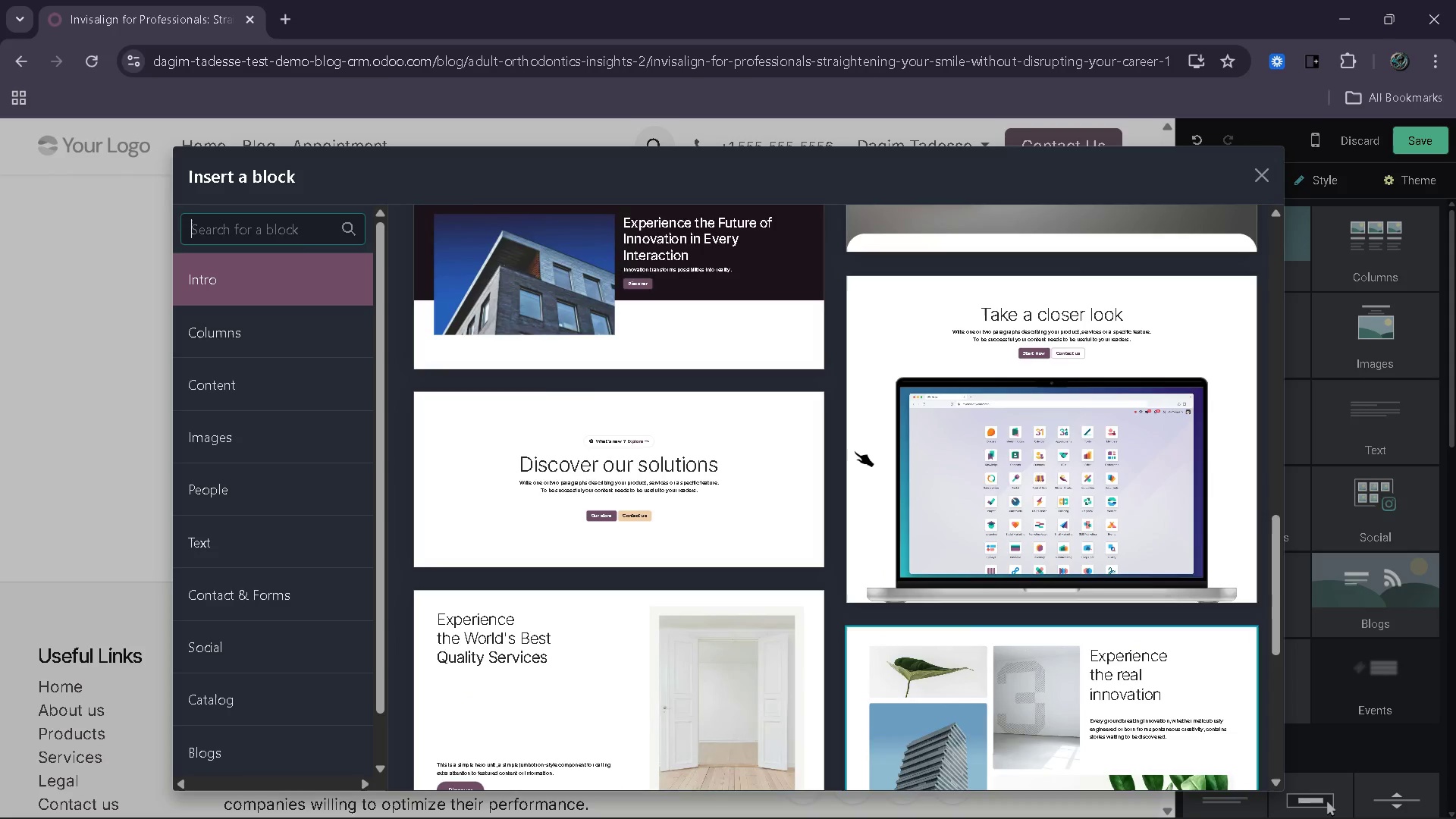 
scroll: coordinate [855, 451], scroll_direction: none, amount: 0.0
 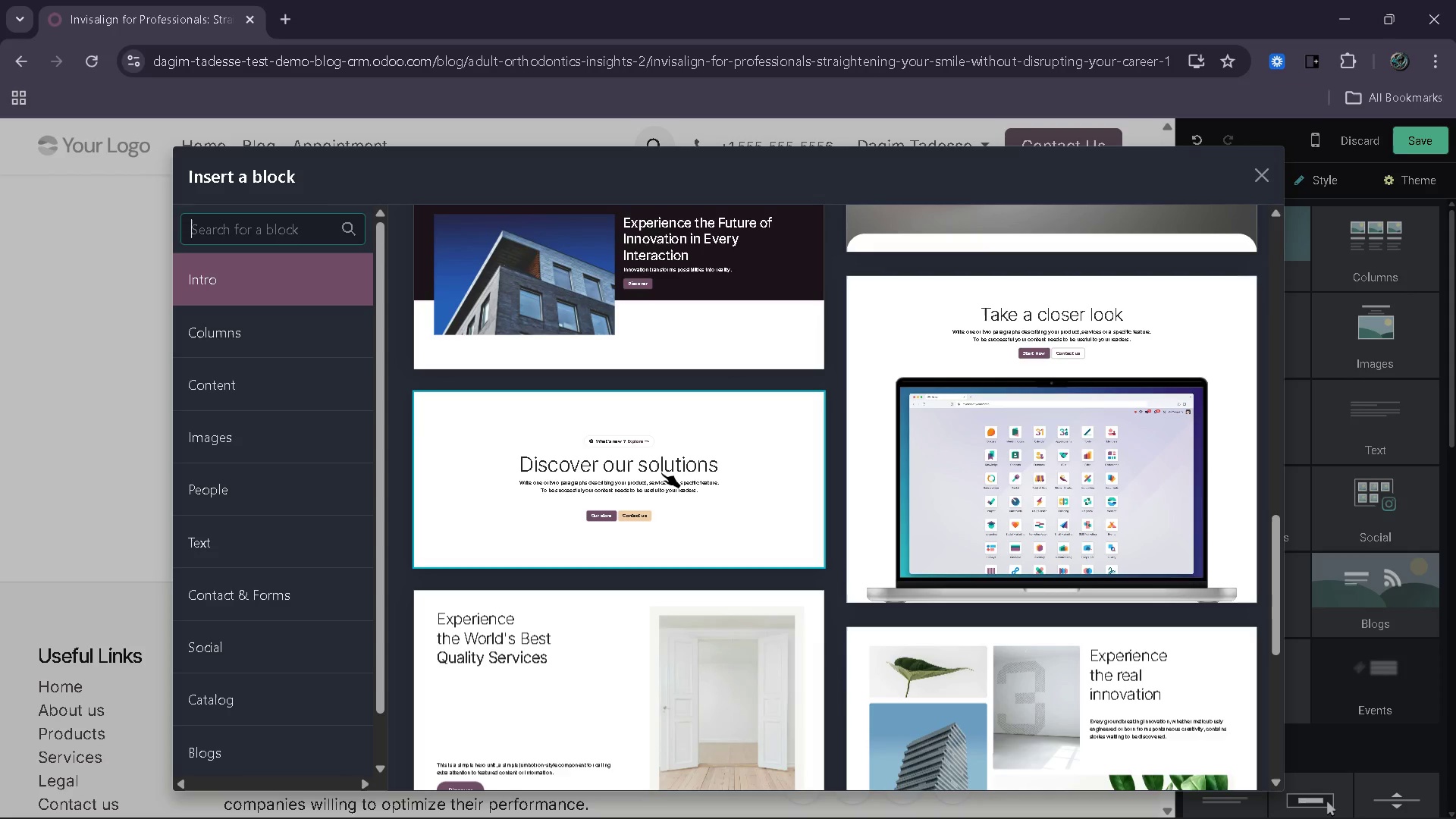 
left_click([661, 472])
 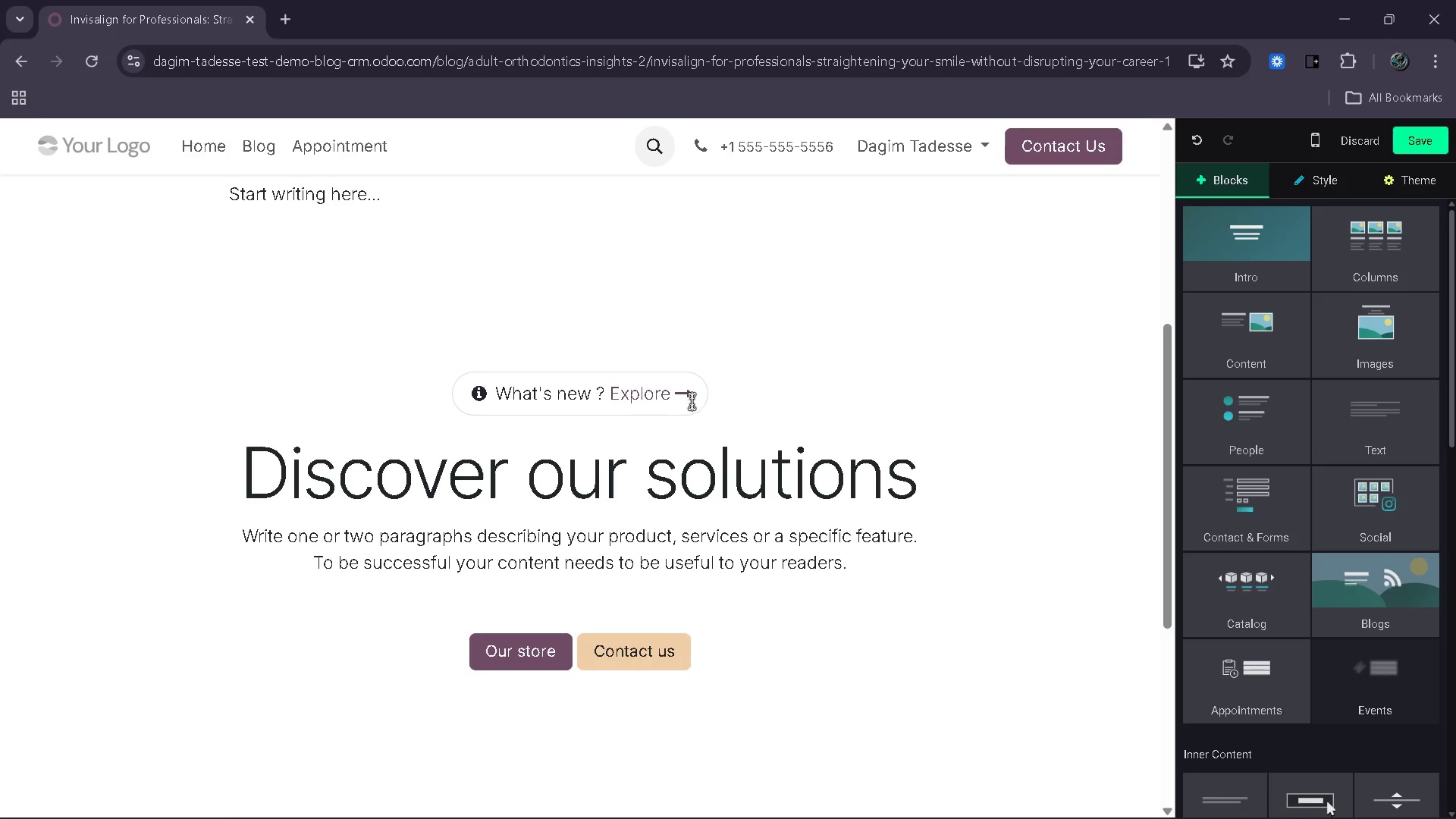 
left_click([692, 401])
 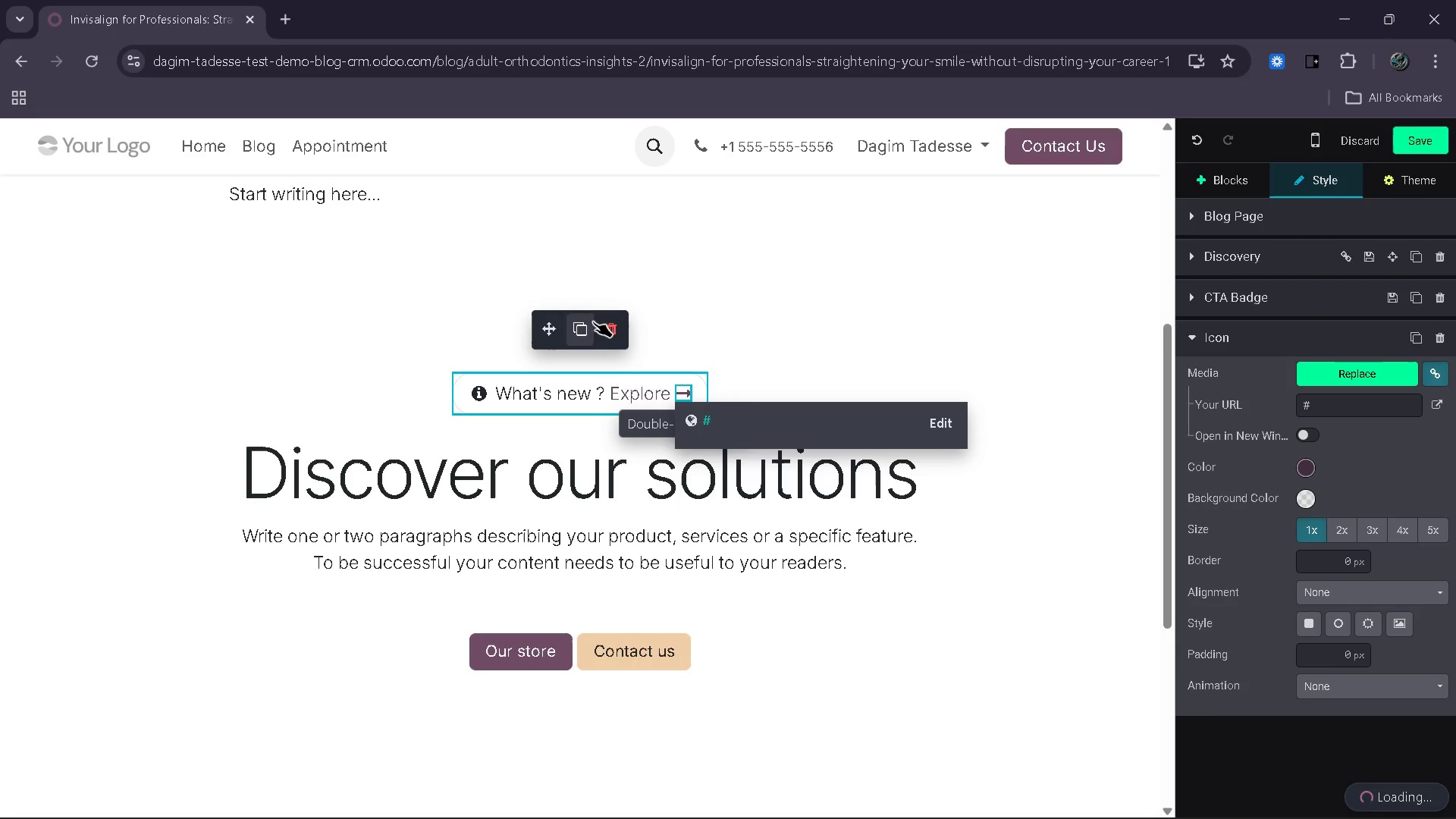 
left_click([607, 321])
 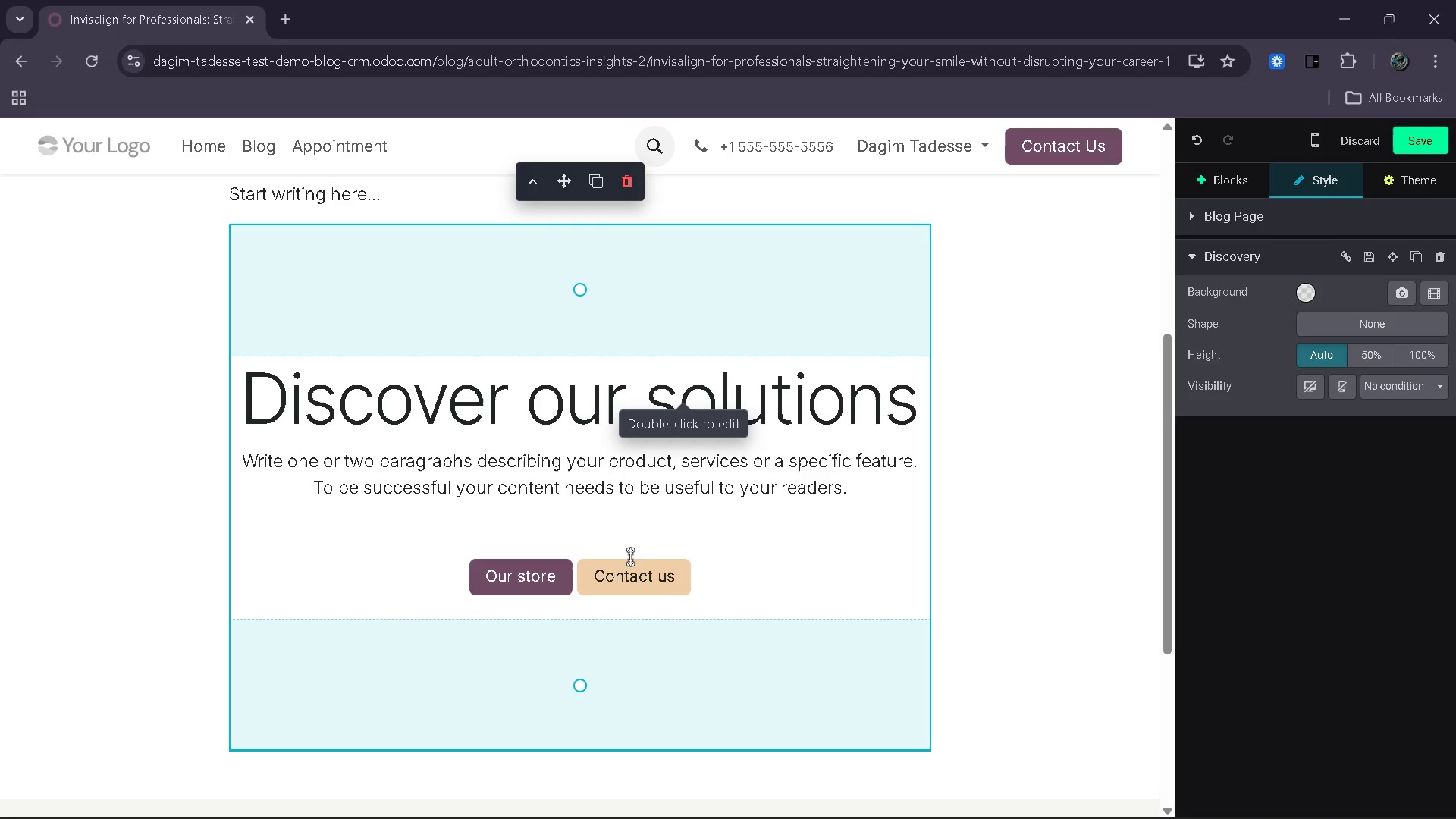 
left_click([632, 569])
 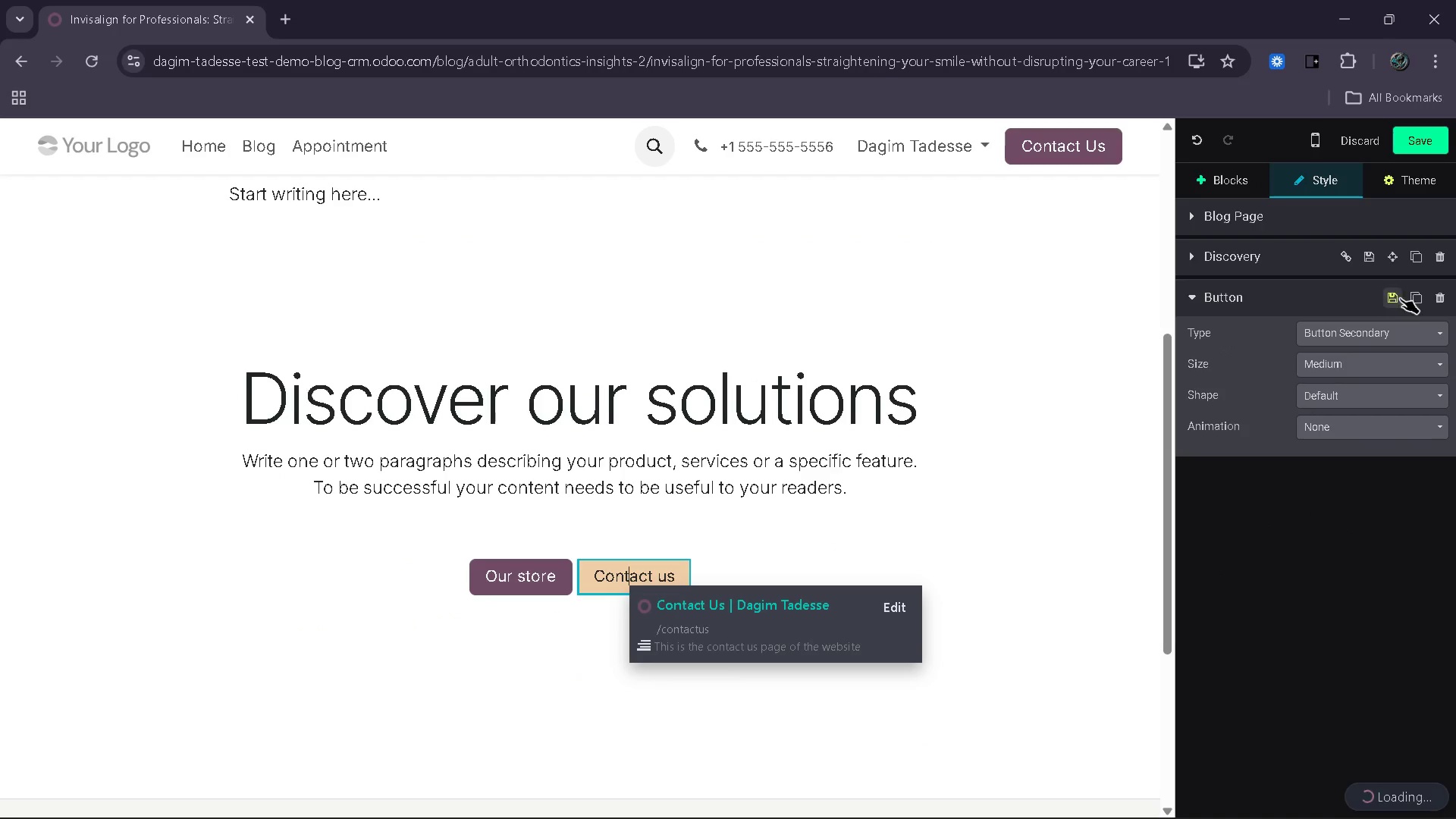 
left_click([1439, 293])
 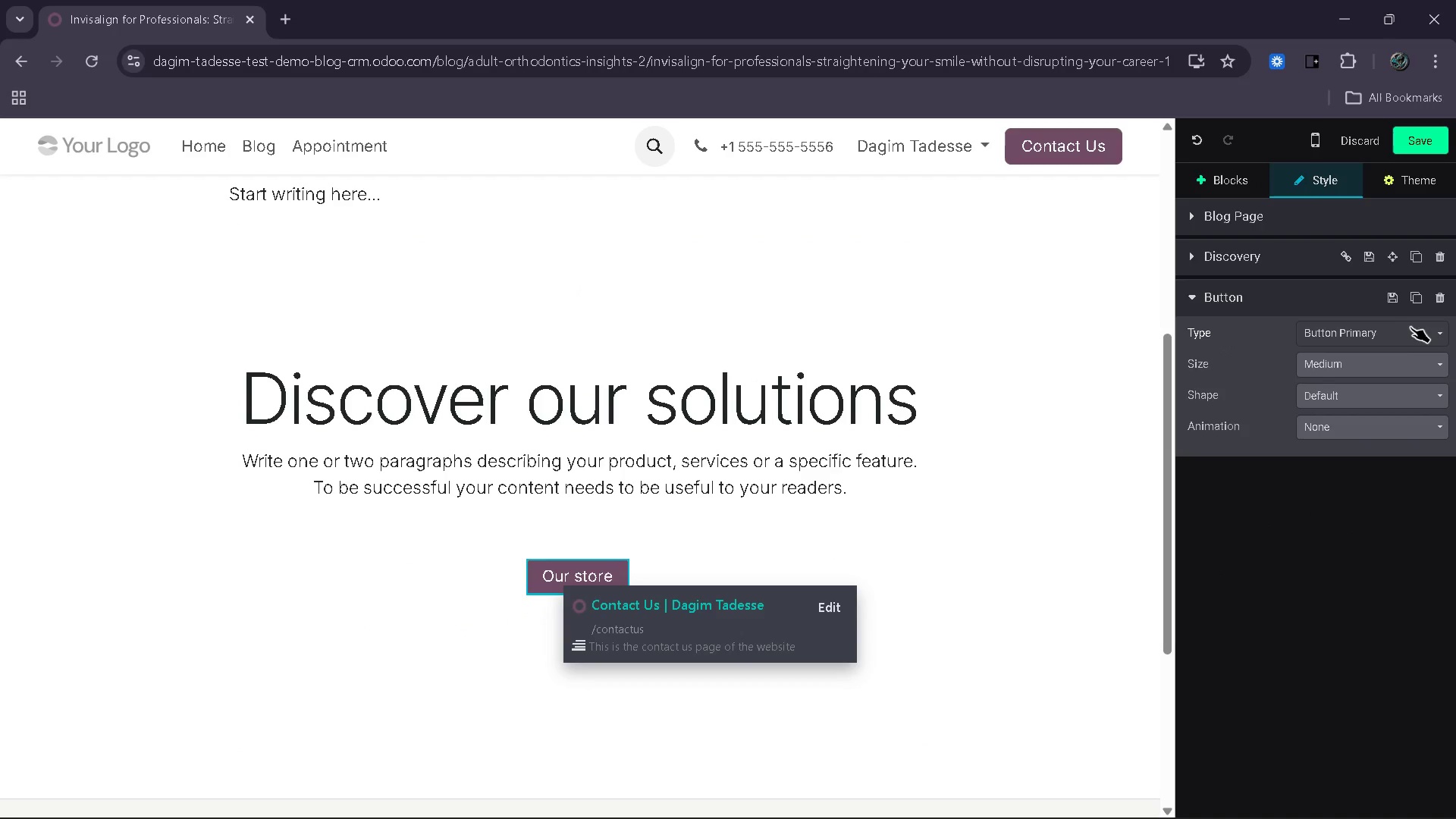 
left_click([1440, 297])
 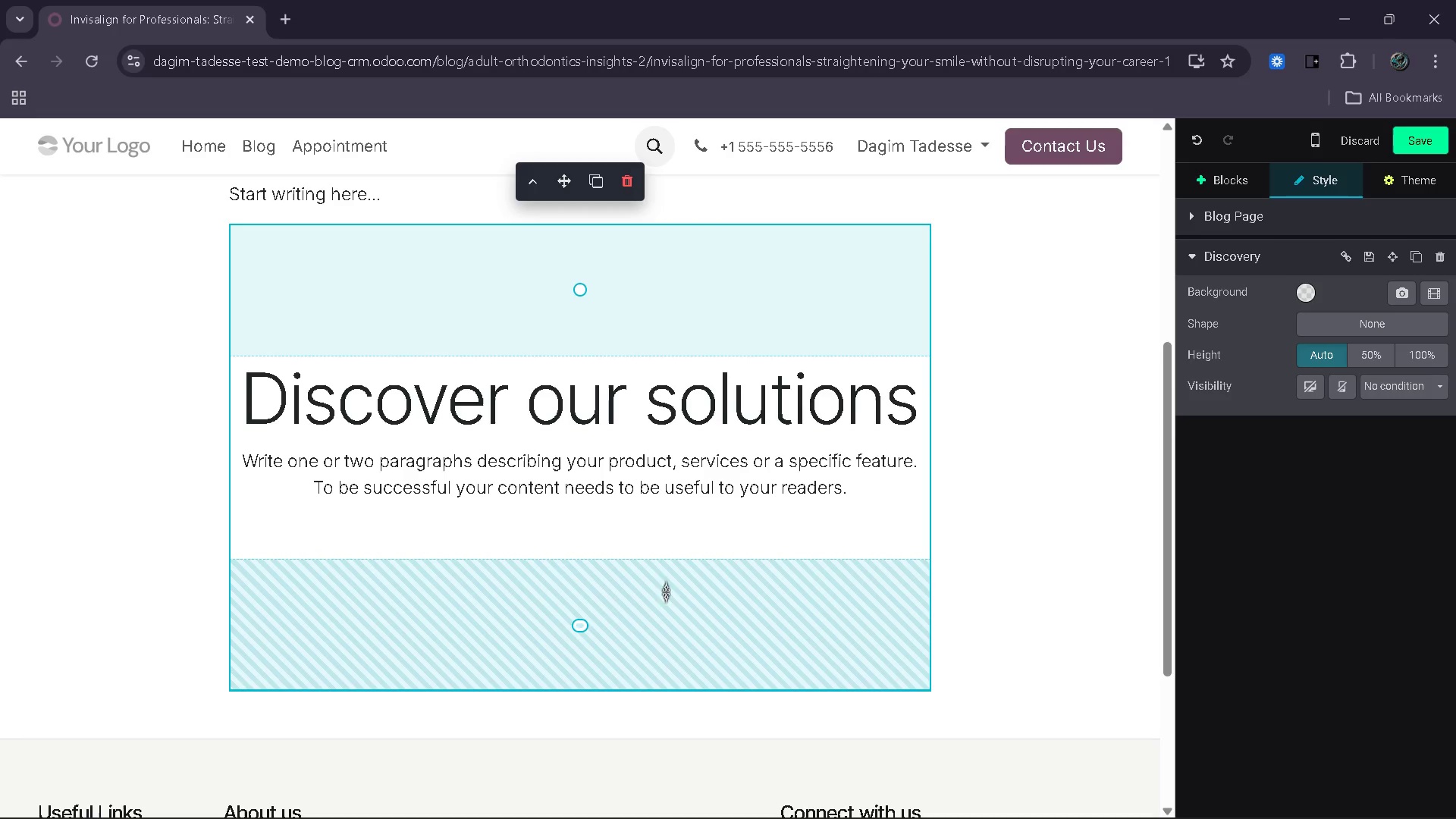 
left_click_drag(start_coordinate=[576, 631], to_coordinate=[595, 538])
 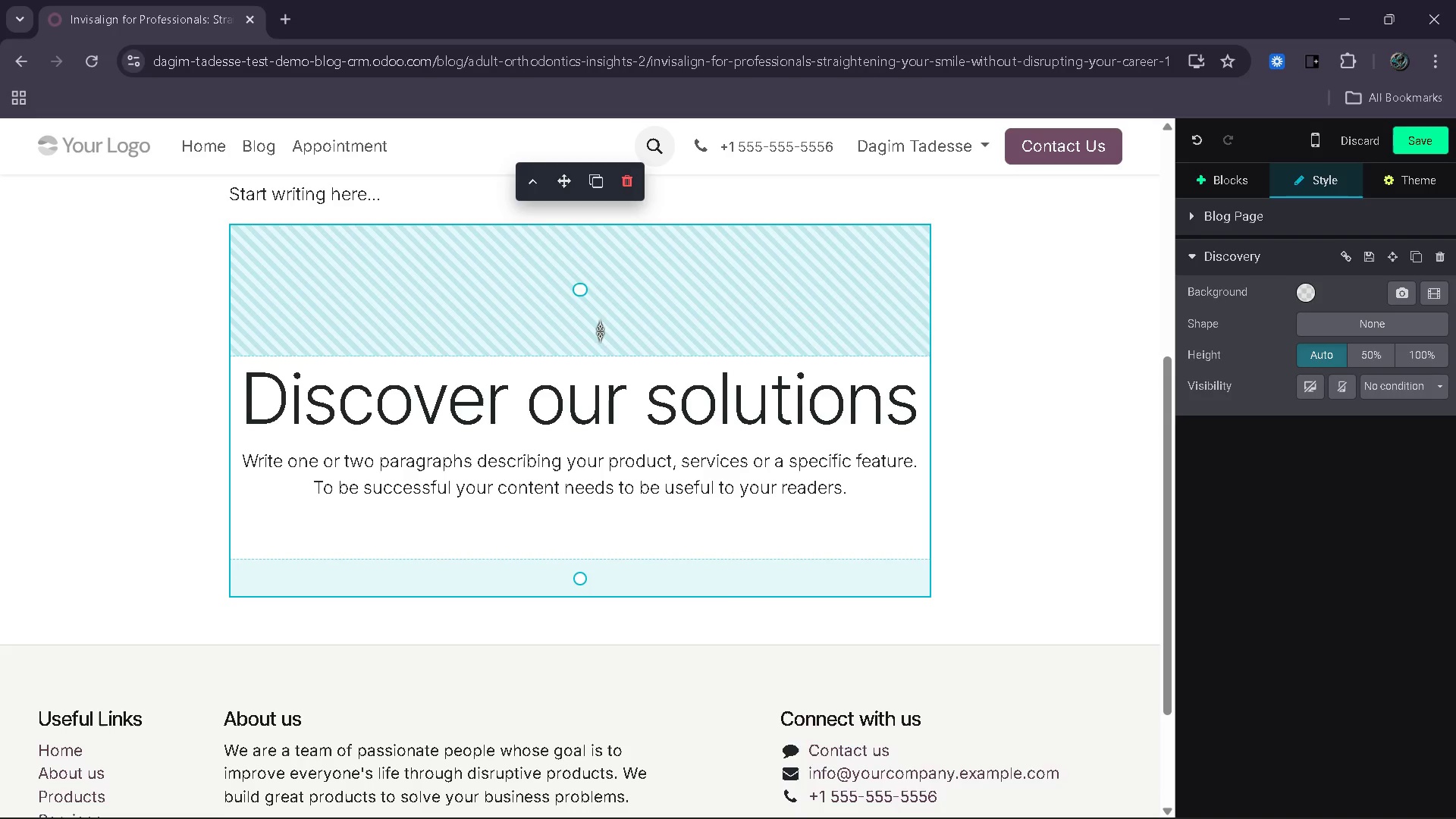 
left_click_drag(start_coordinate=[600, 324], to_coordinate=[614, 237])
 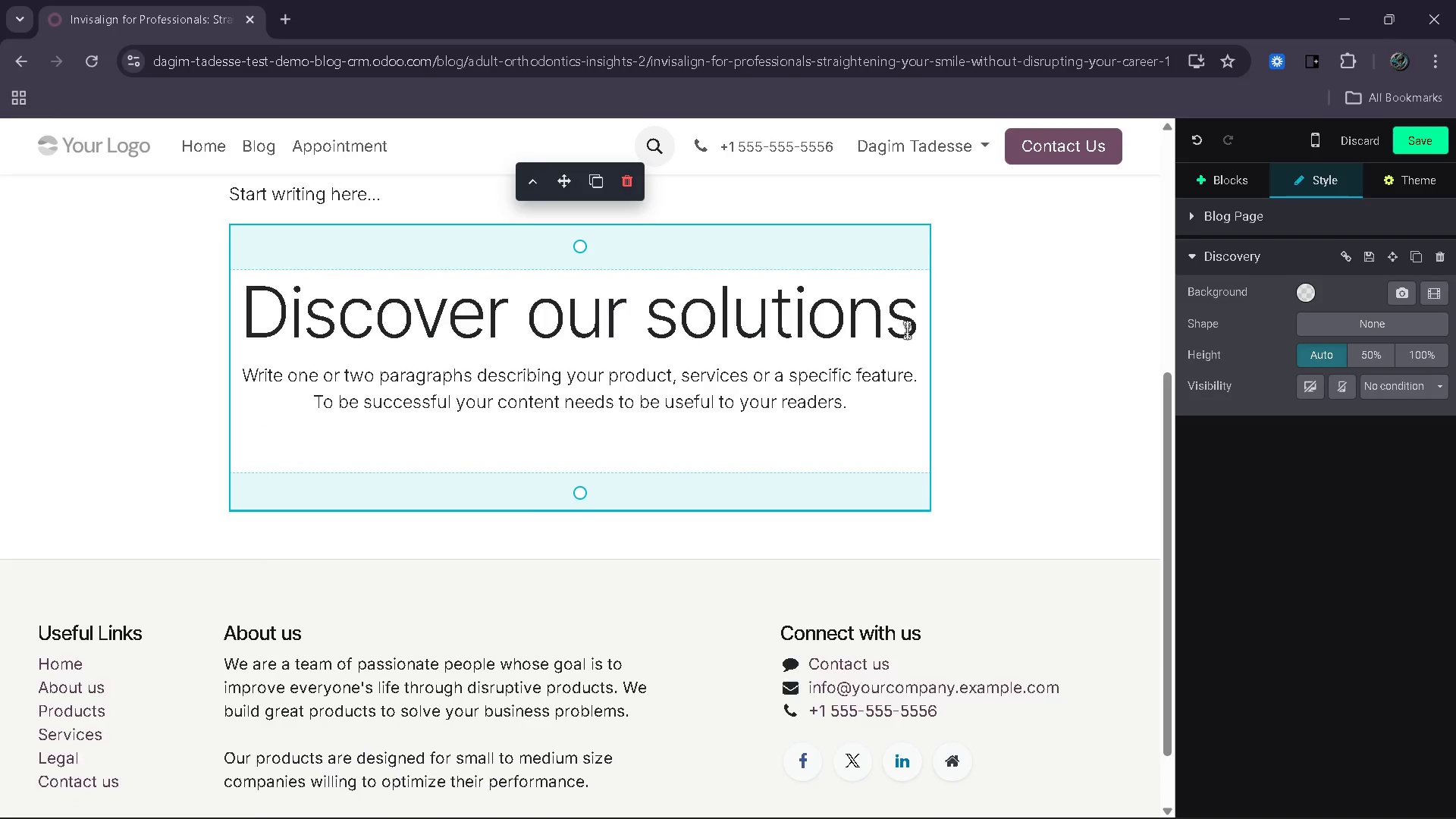 
scroll: coordinate [943, 348], scroll_direction: up, amount: 2.0
 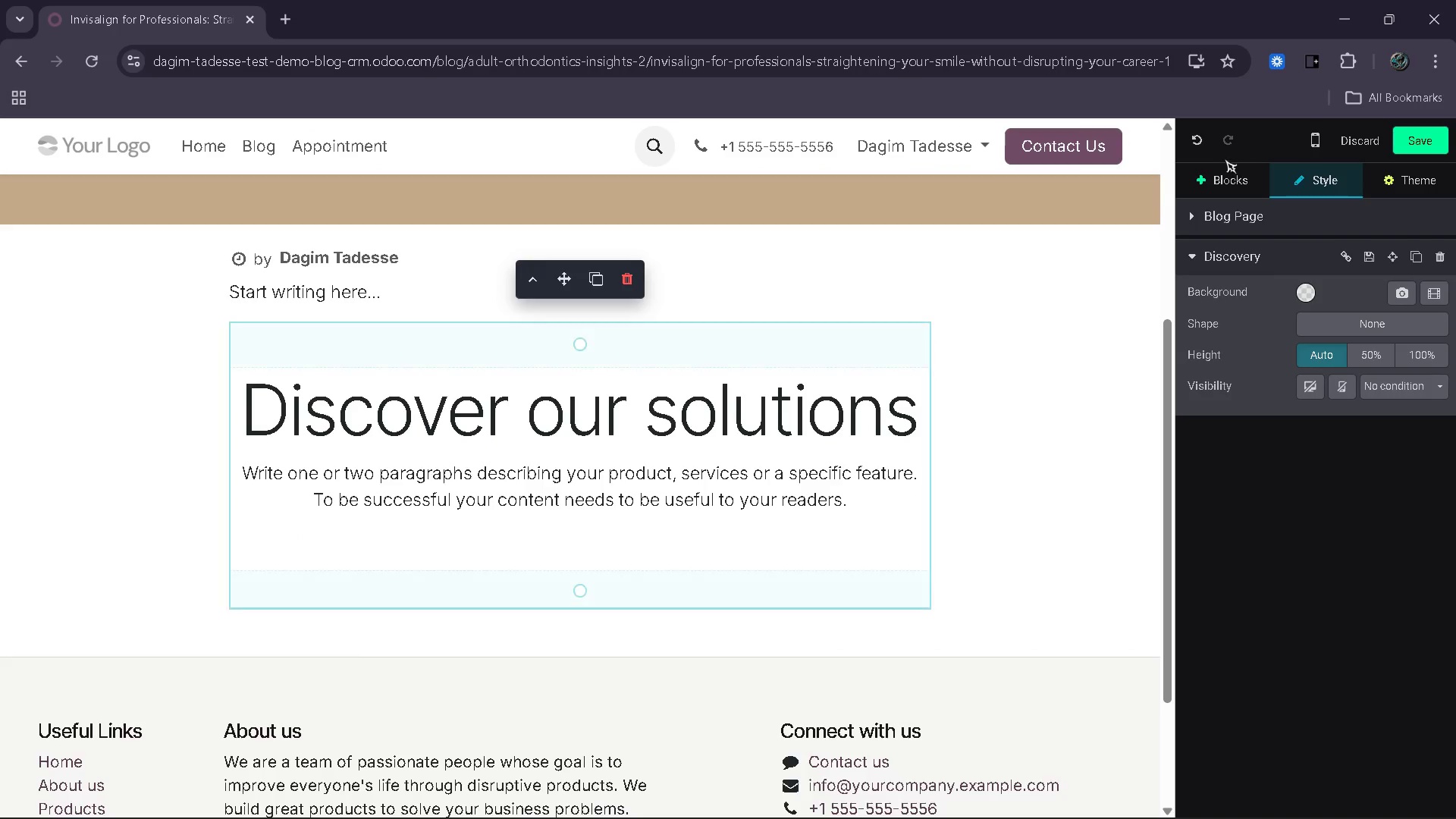 
left_click([1219, 177])
 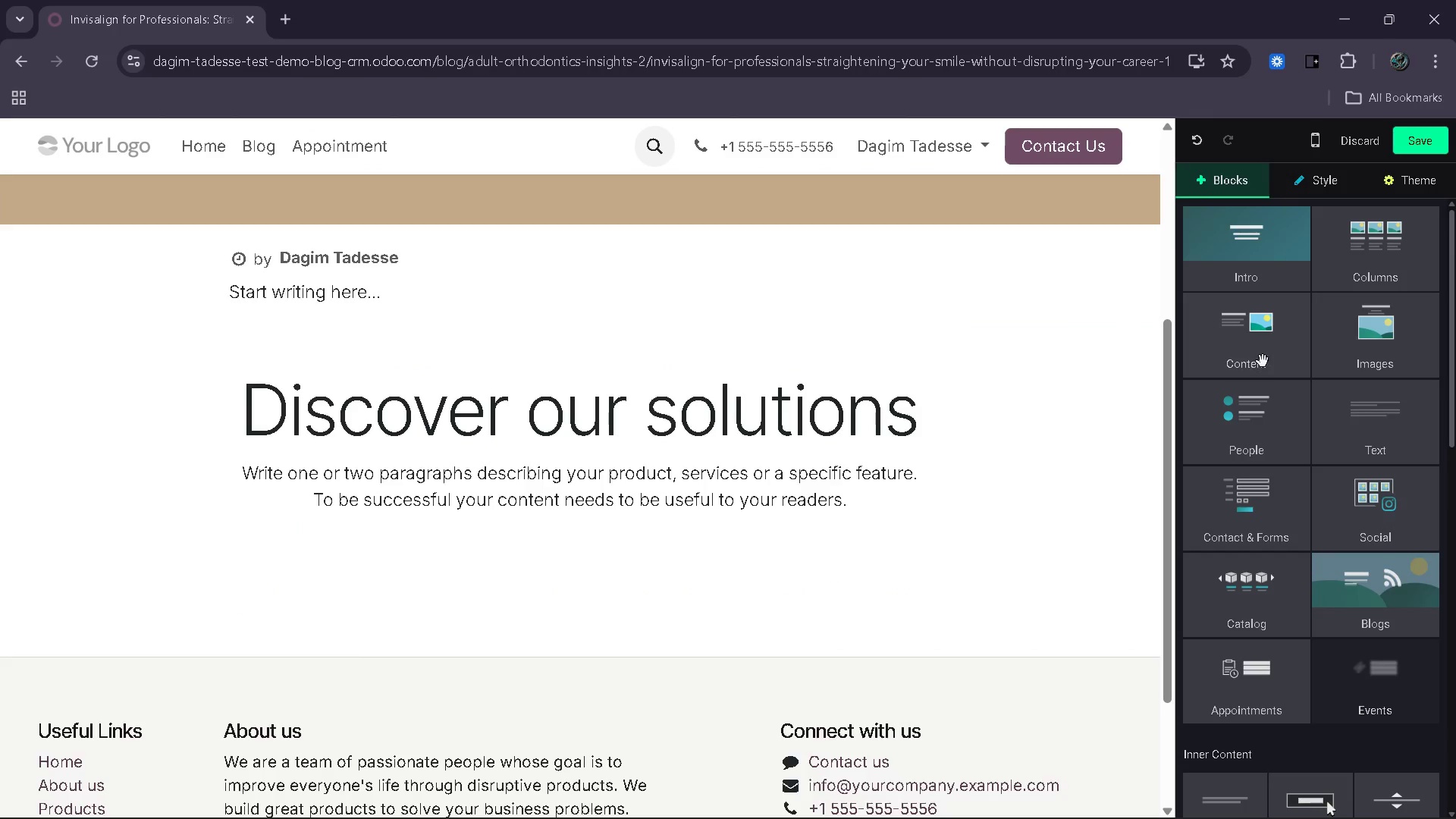 
left_click_drag(start_coordinate=[1274, 340], to_coordinate=[573, 610])
 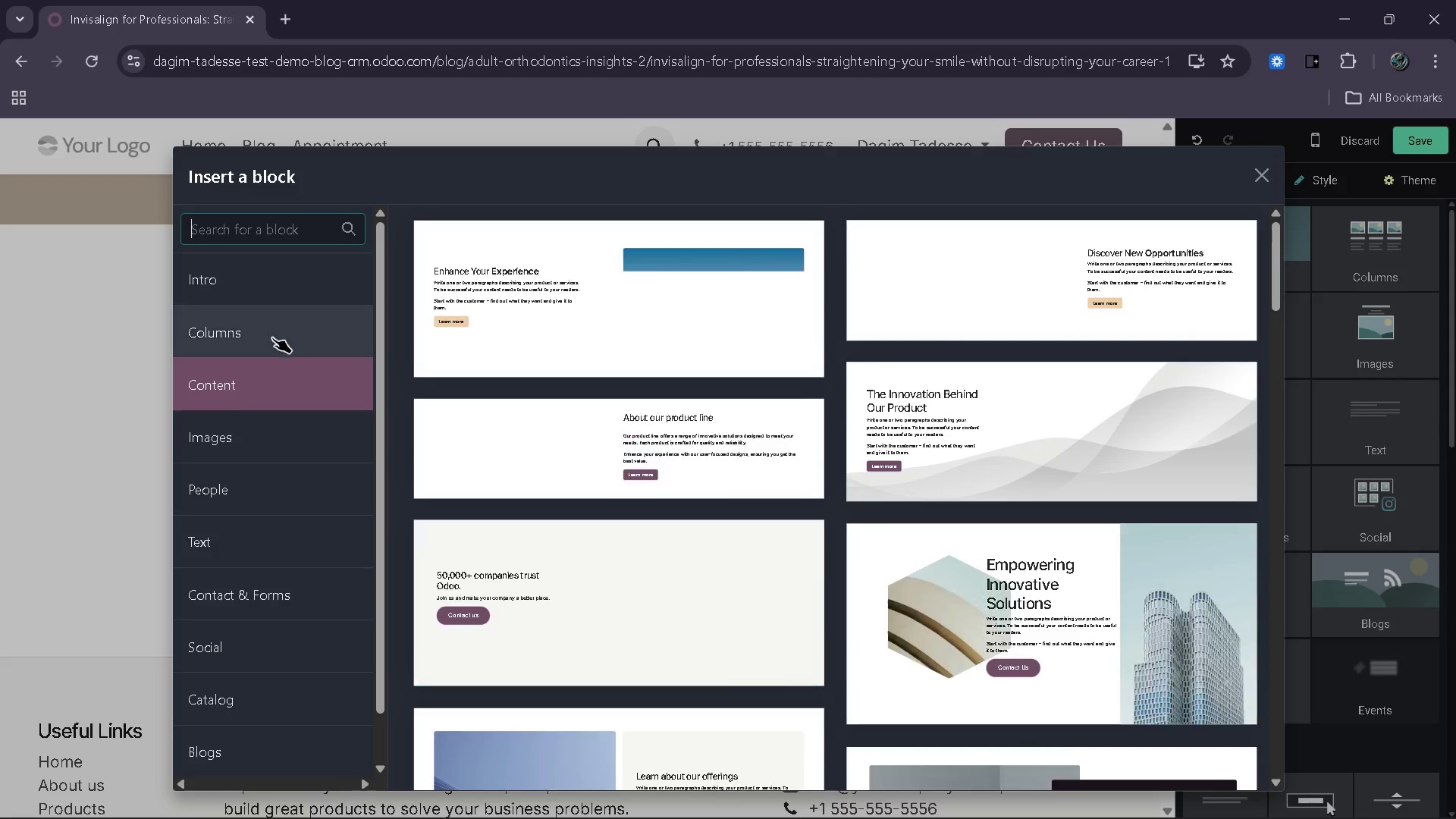 
scroll: coordinate [729, 641], scroll_direction: down, amount: 2.0
 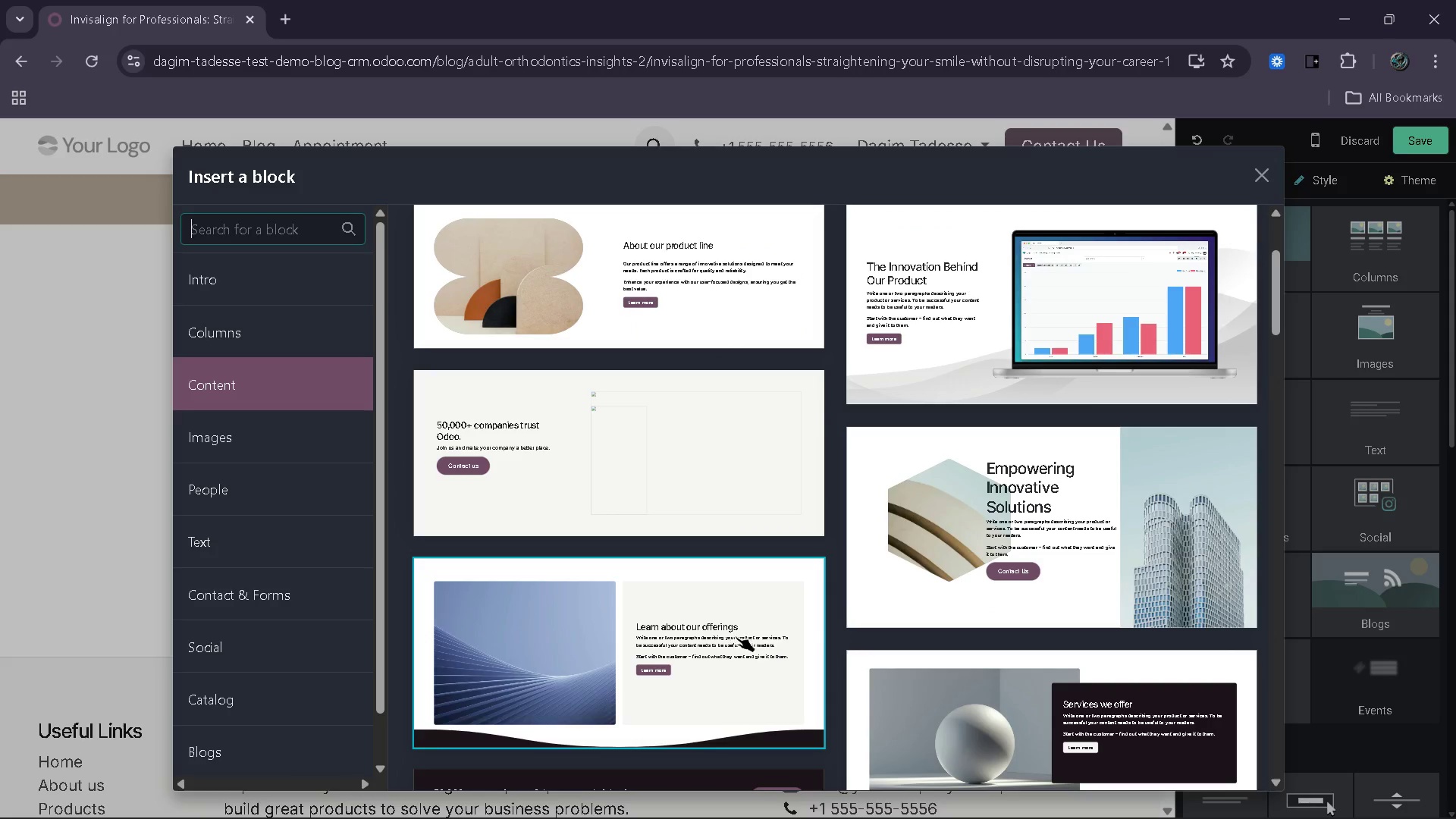 
scroll: coordinate [741, 633], scroll_direction: up, amount: 4.0
 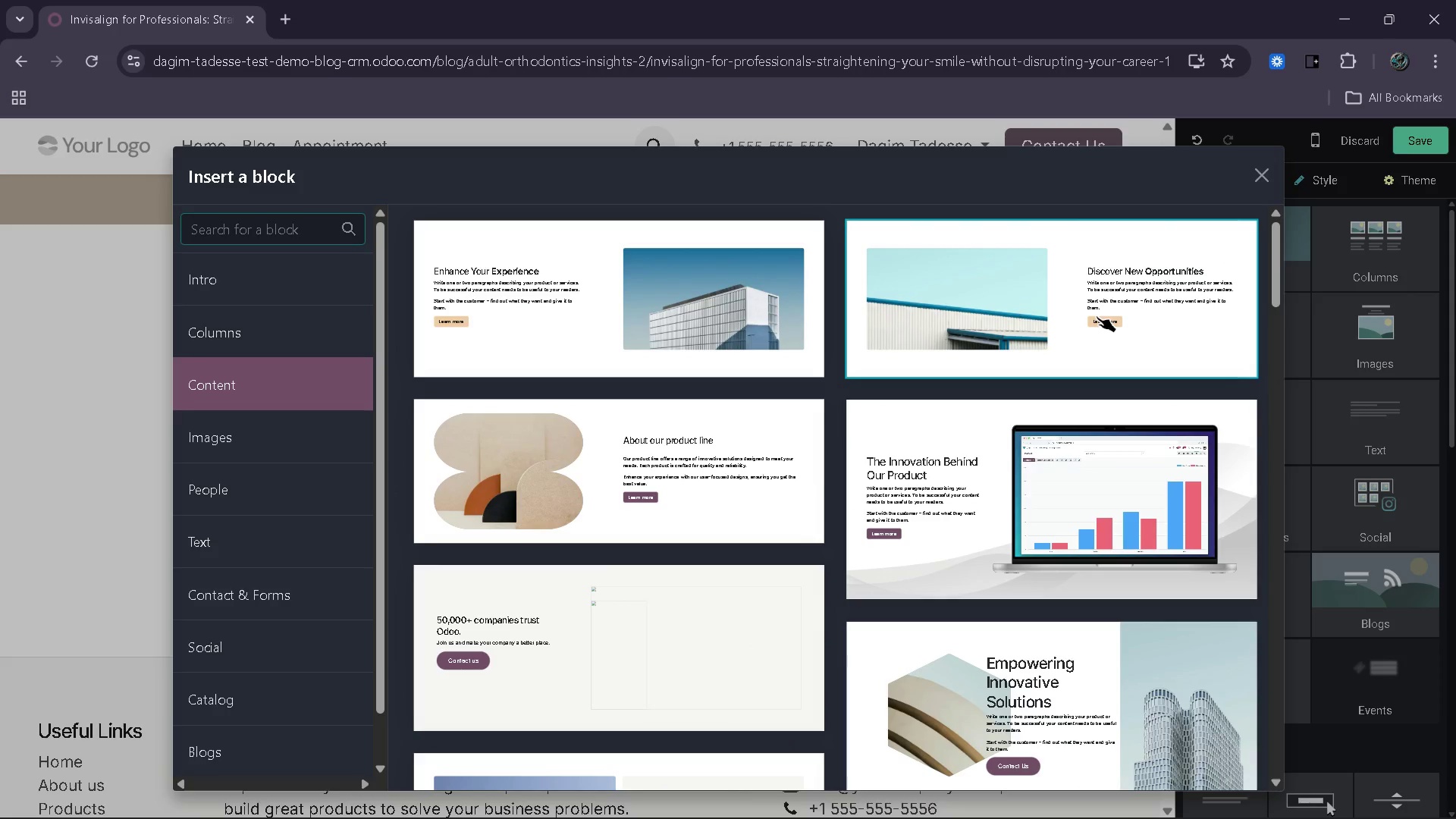 
wait(5.39)
 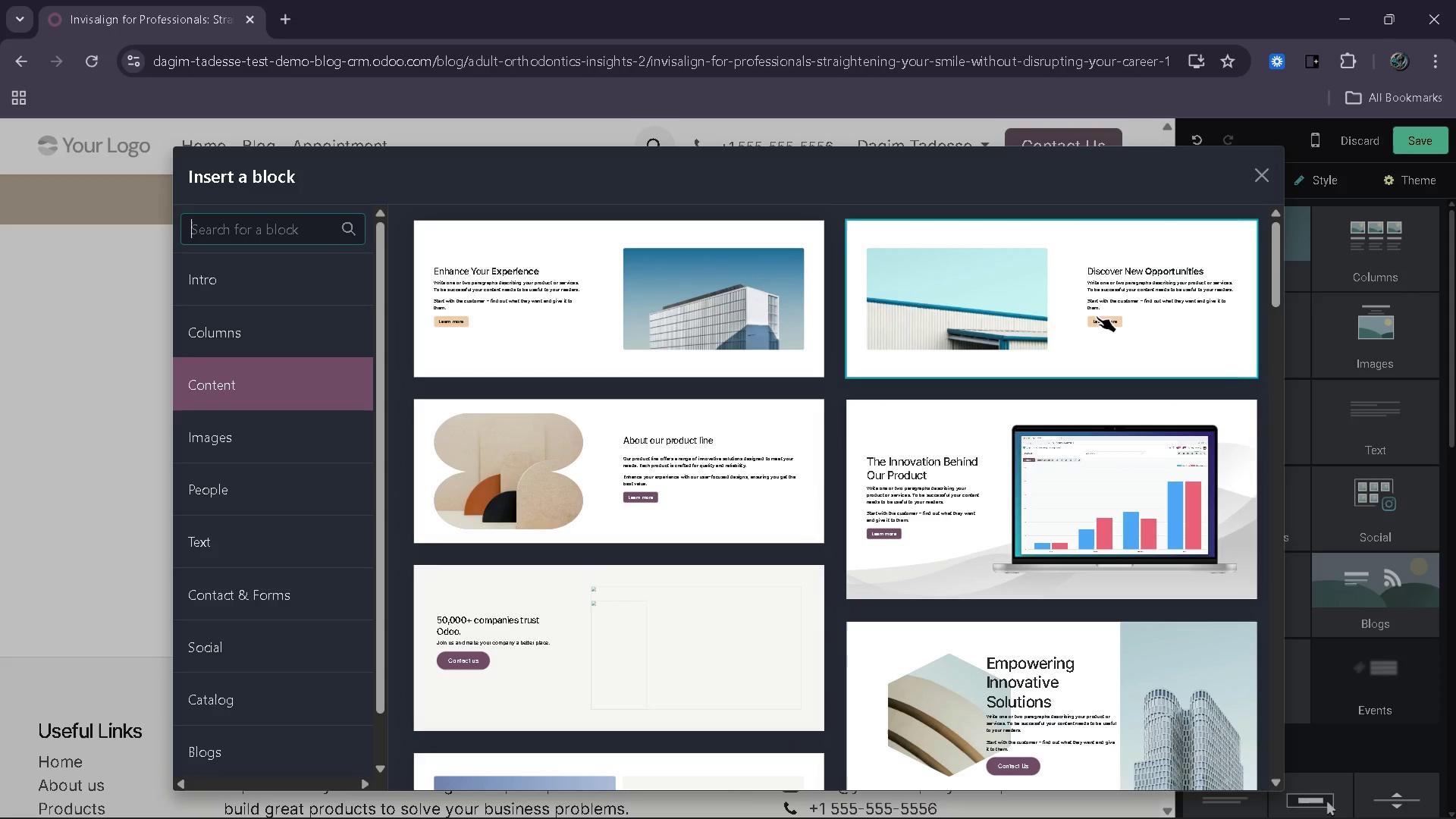 
scroll: coordinate [830, 411], scroll_direction: down, amount: 6.0
 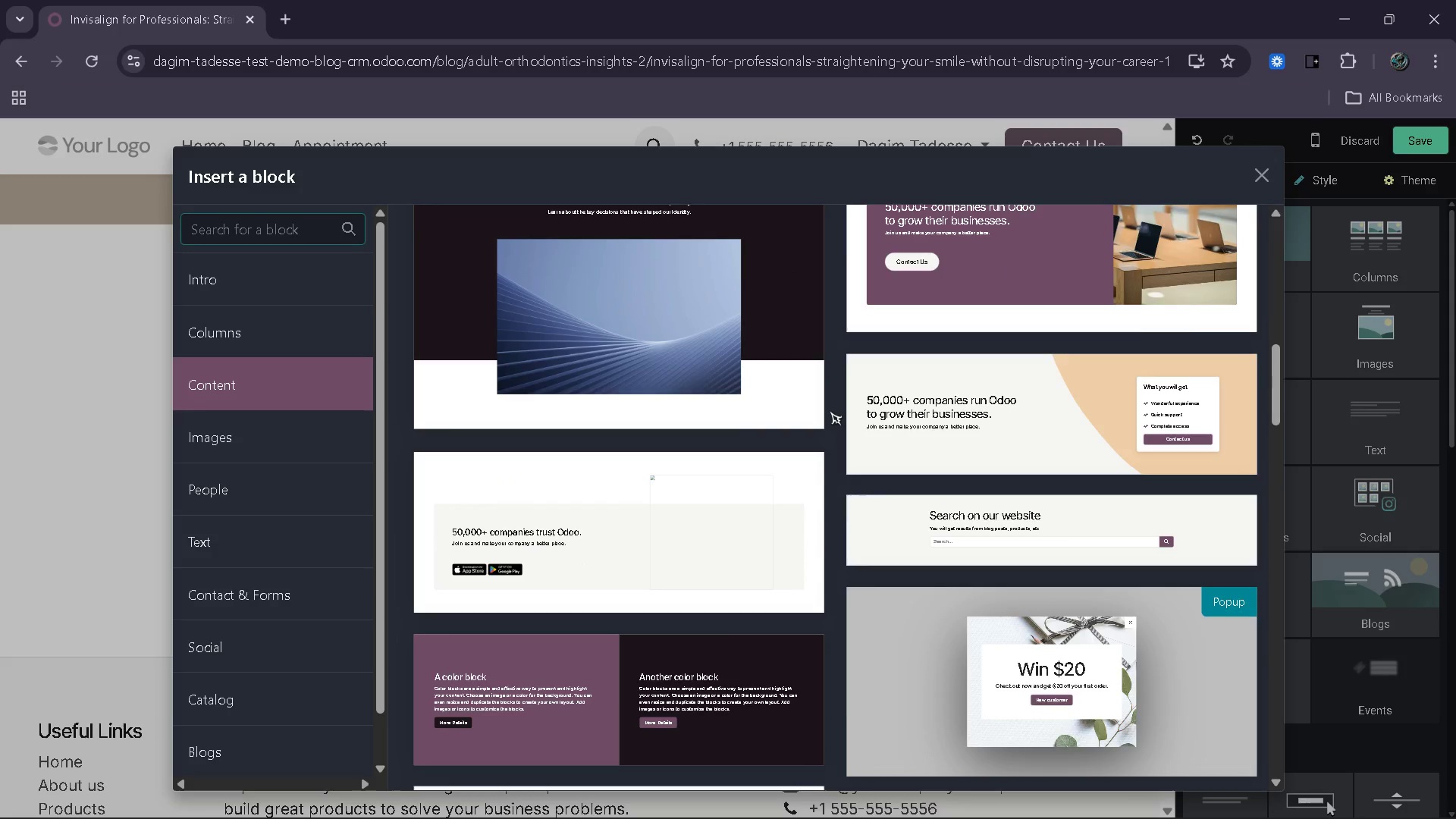 
scroll: coordinate [990, 397], scroll_direction: up, amount: 10.0
 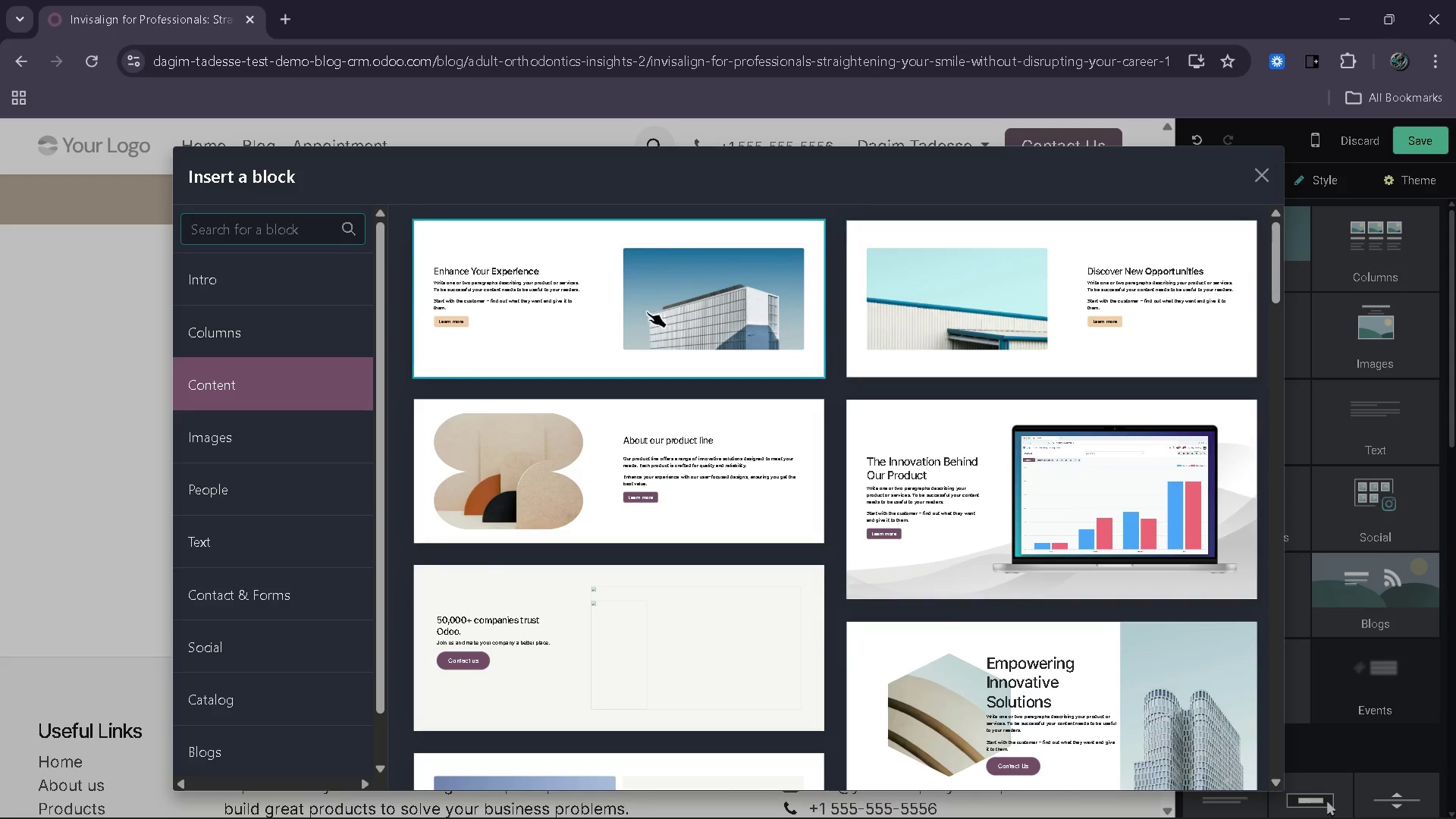 
left_click([526, 287])
 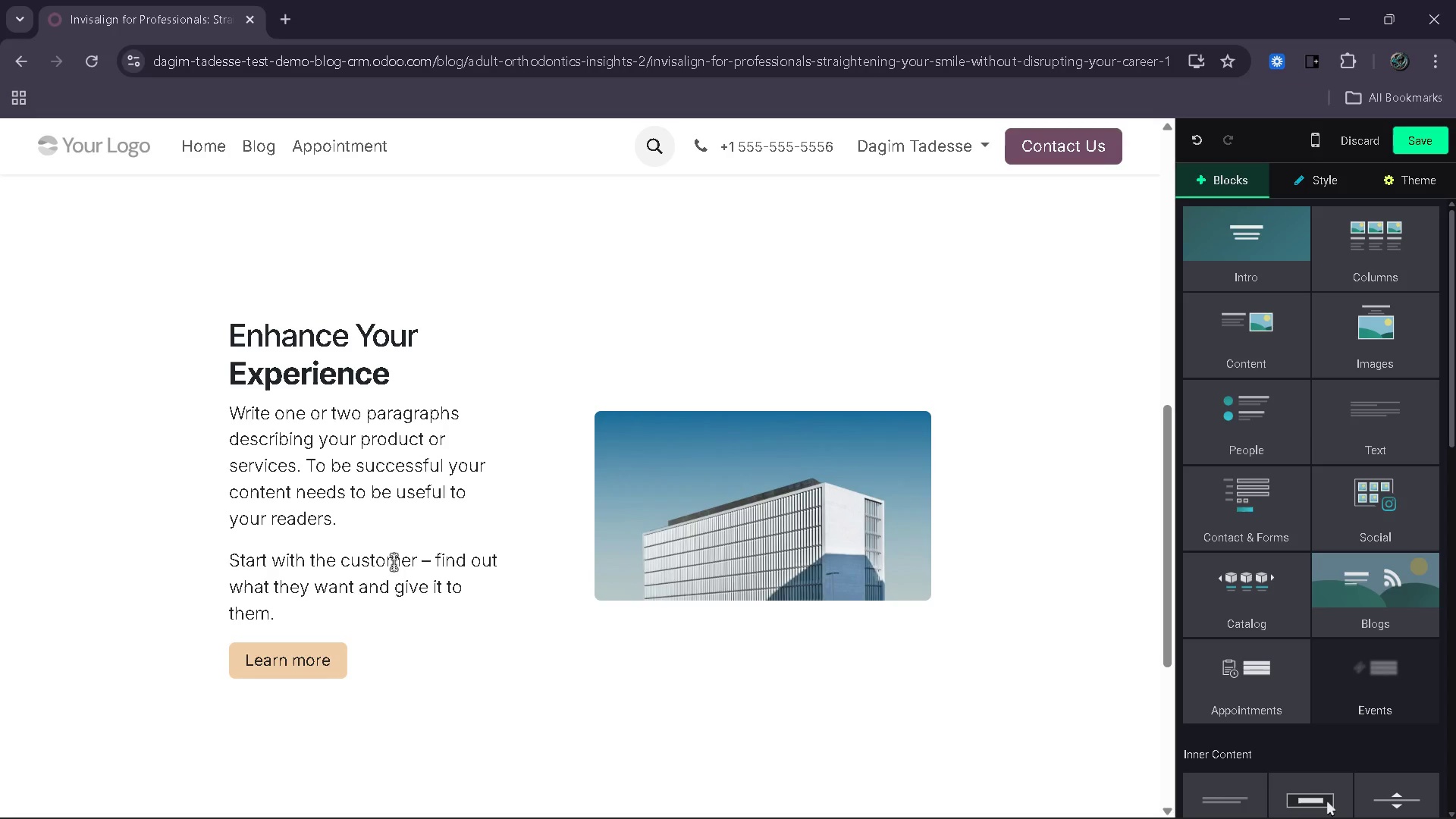 
left_click([303, 657])
 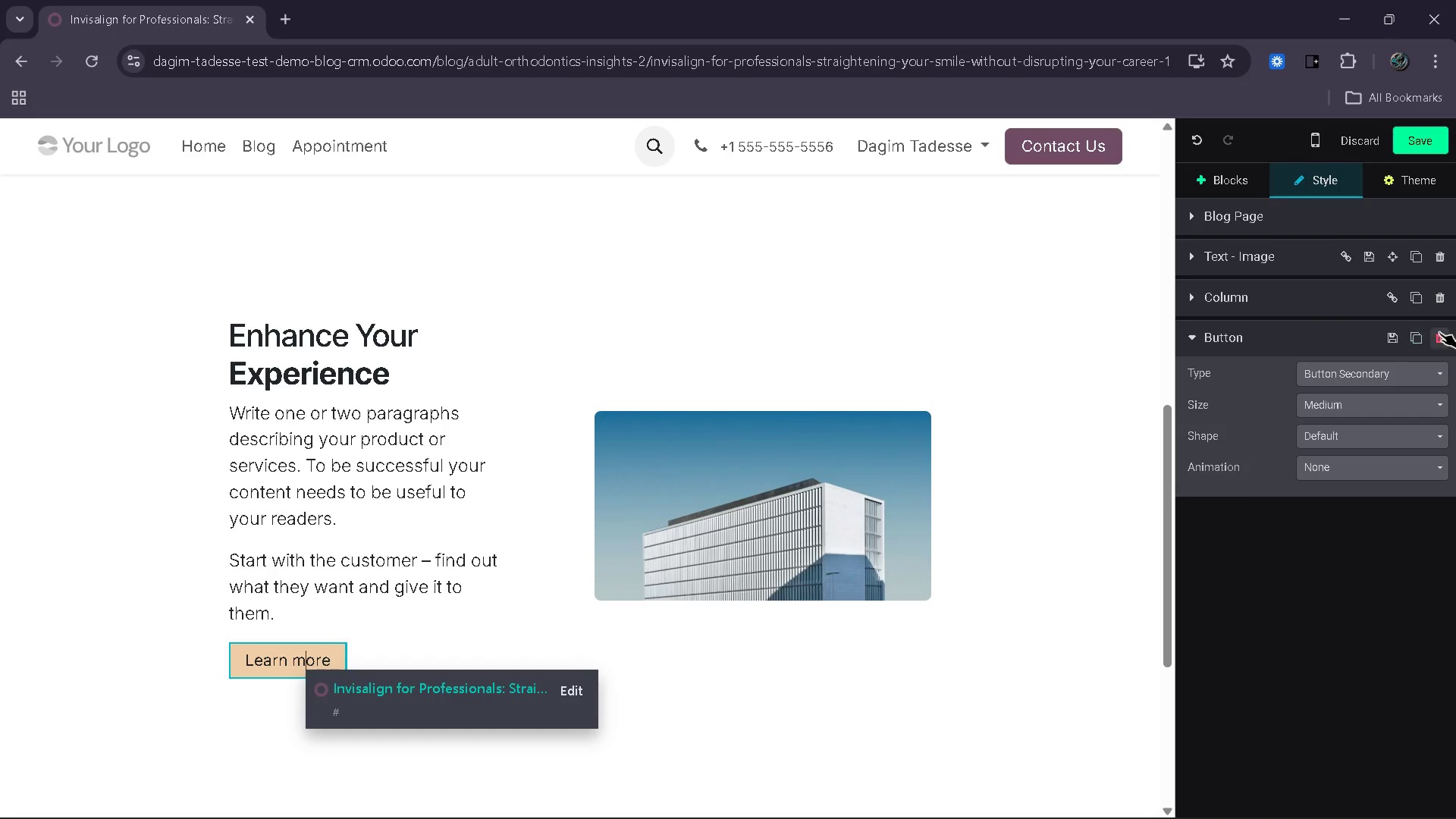 
left_click([1442, 337])
 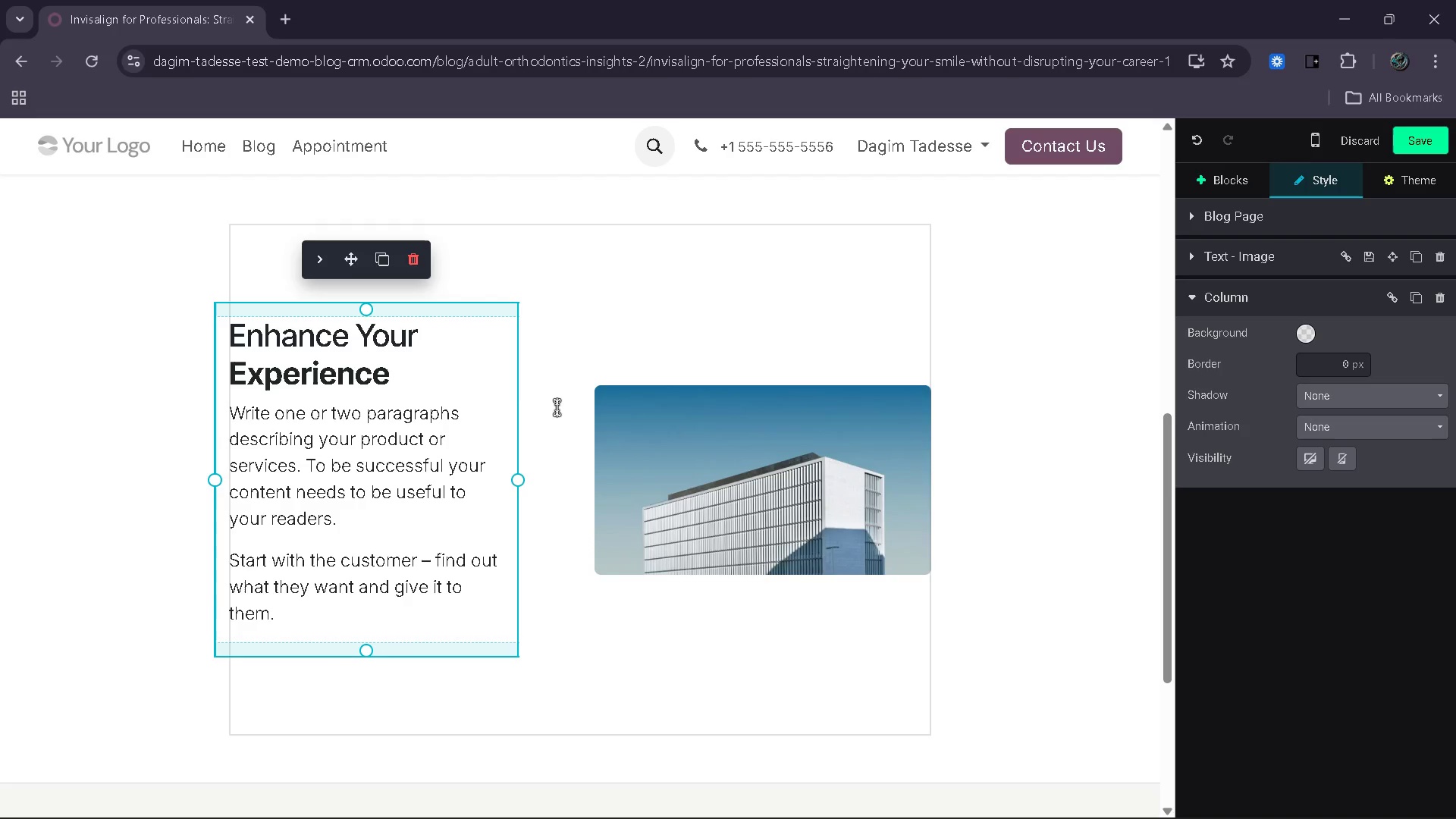 
left_click_drag(start_coordinate=[400, 365], to_coordinate=[202, 342])
 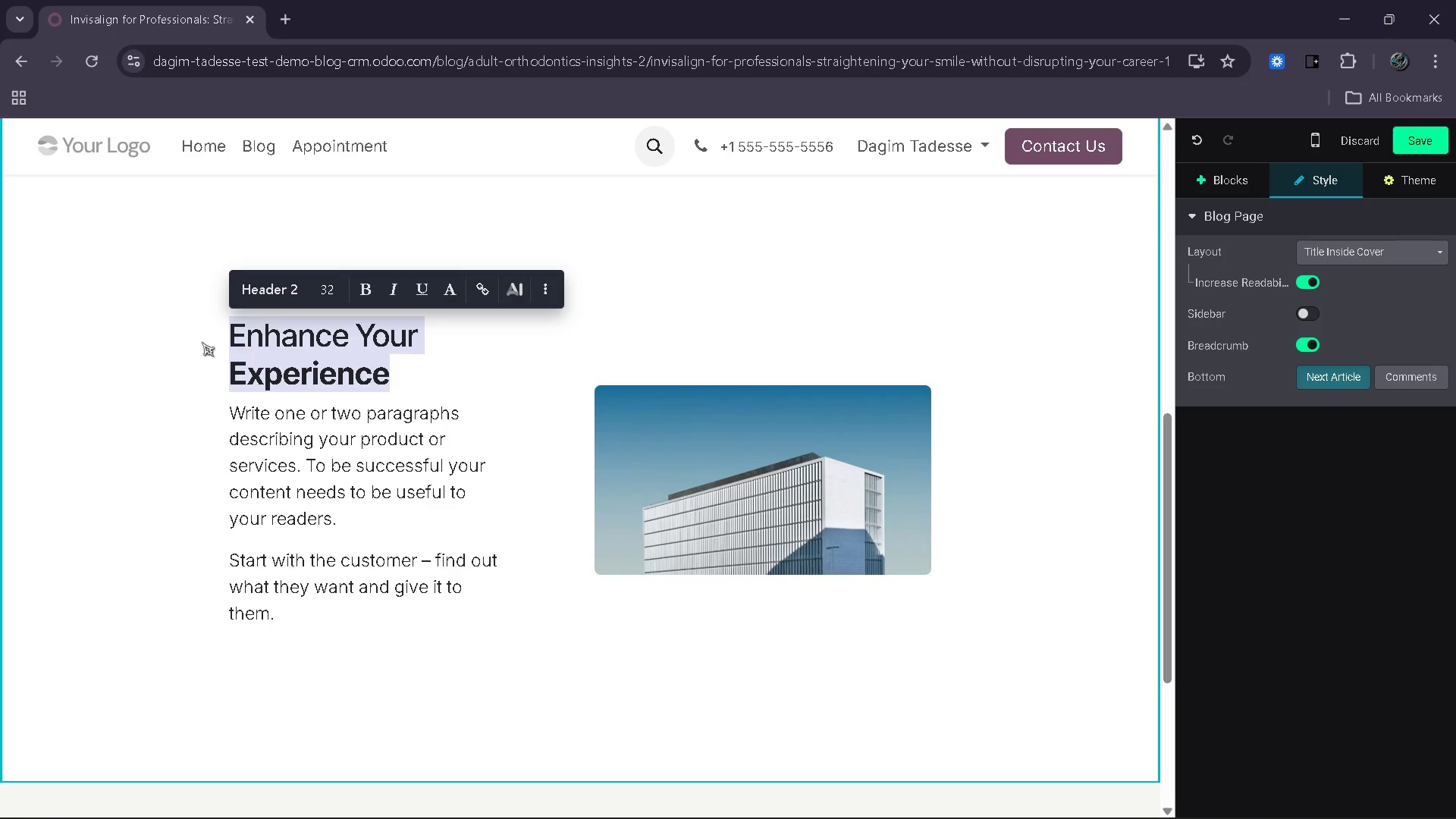 
key(Backspace)
 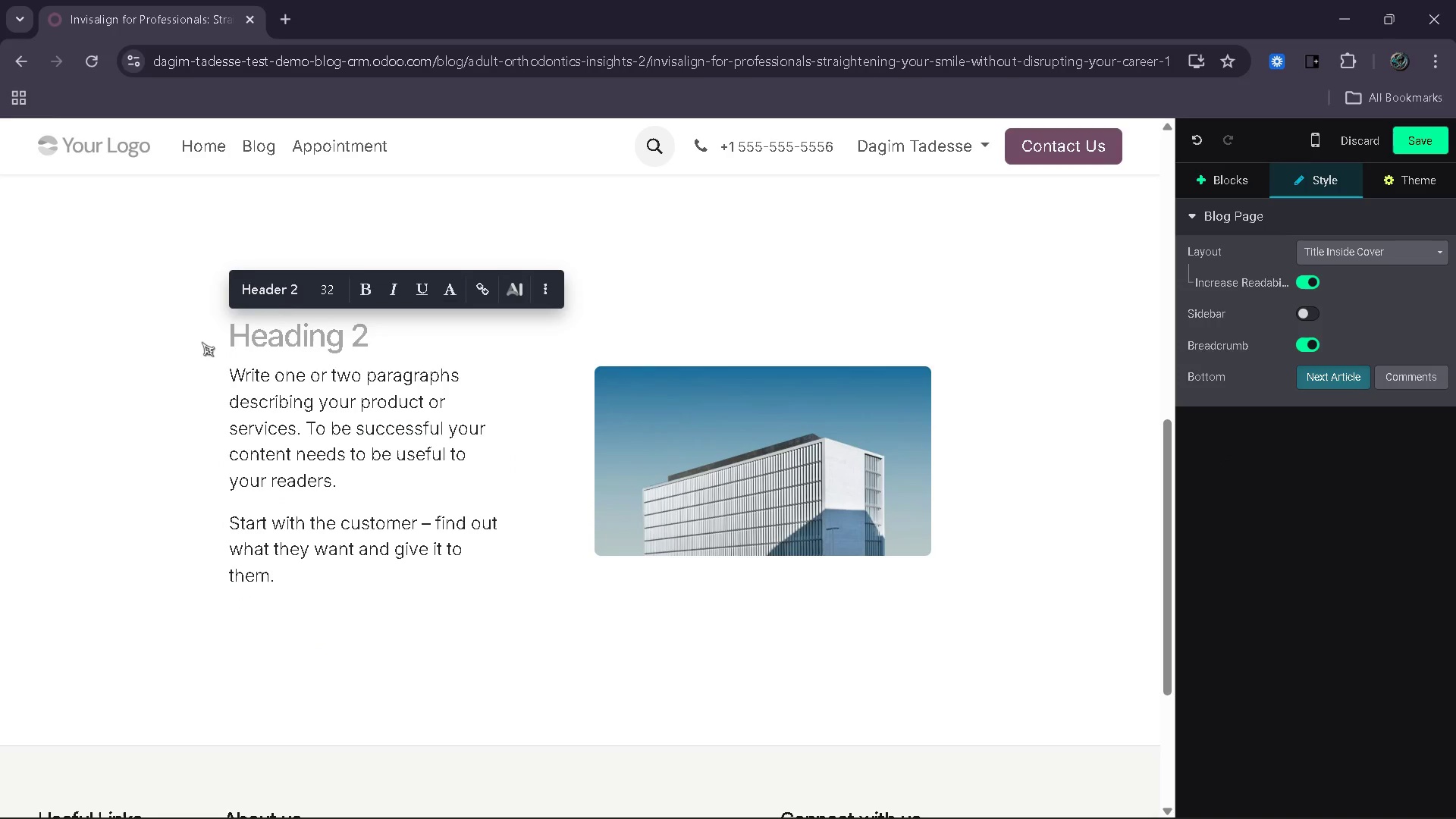 
key(Delete)
 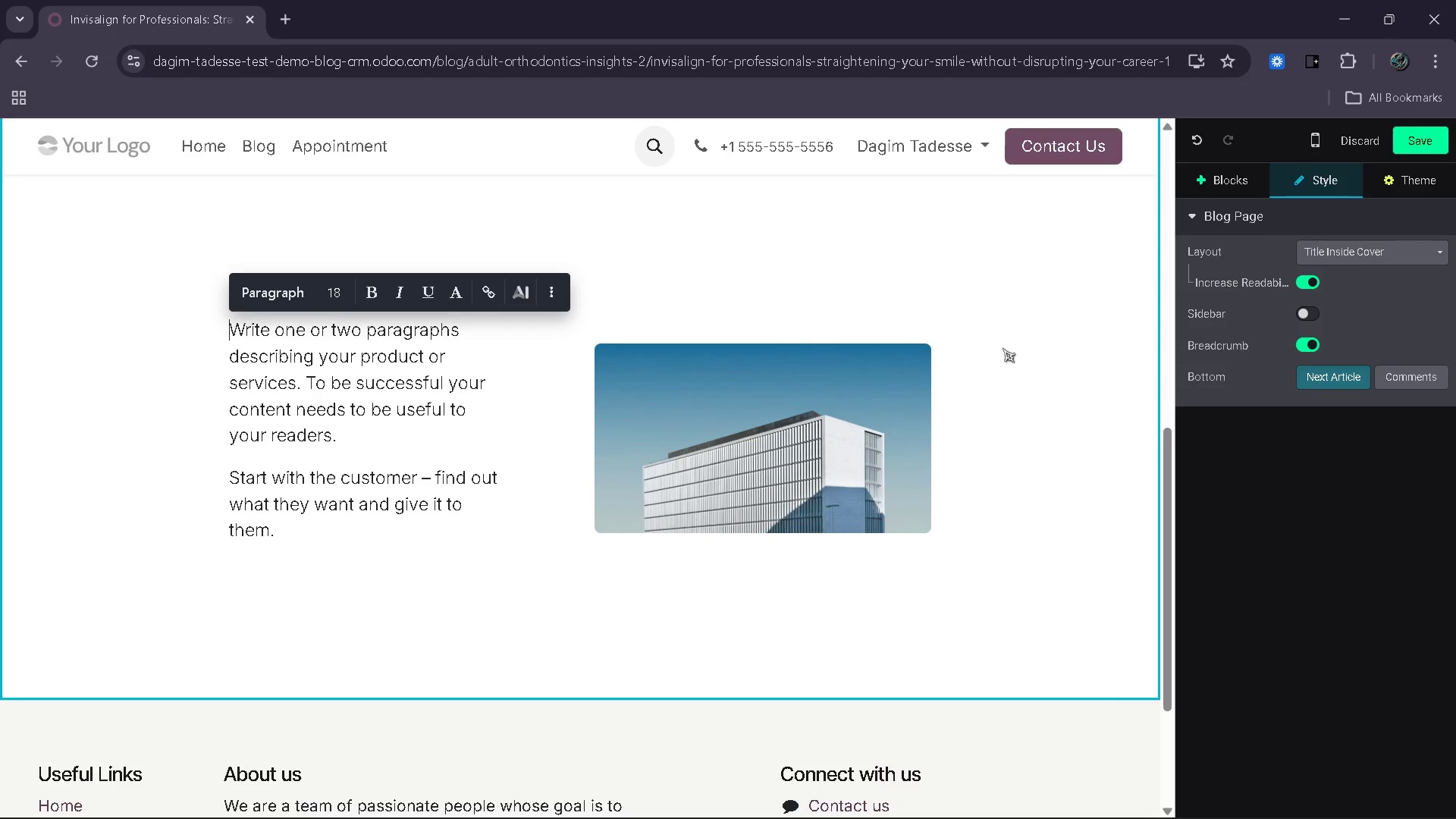 
left_click([1216, 190])
 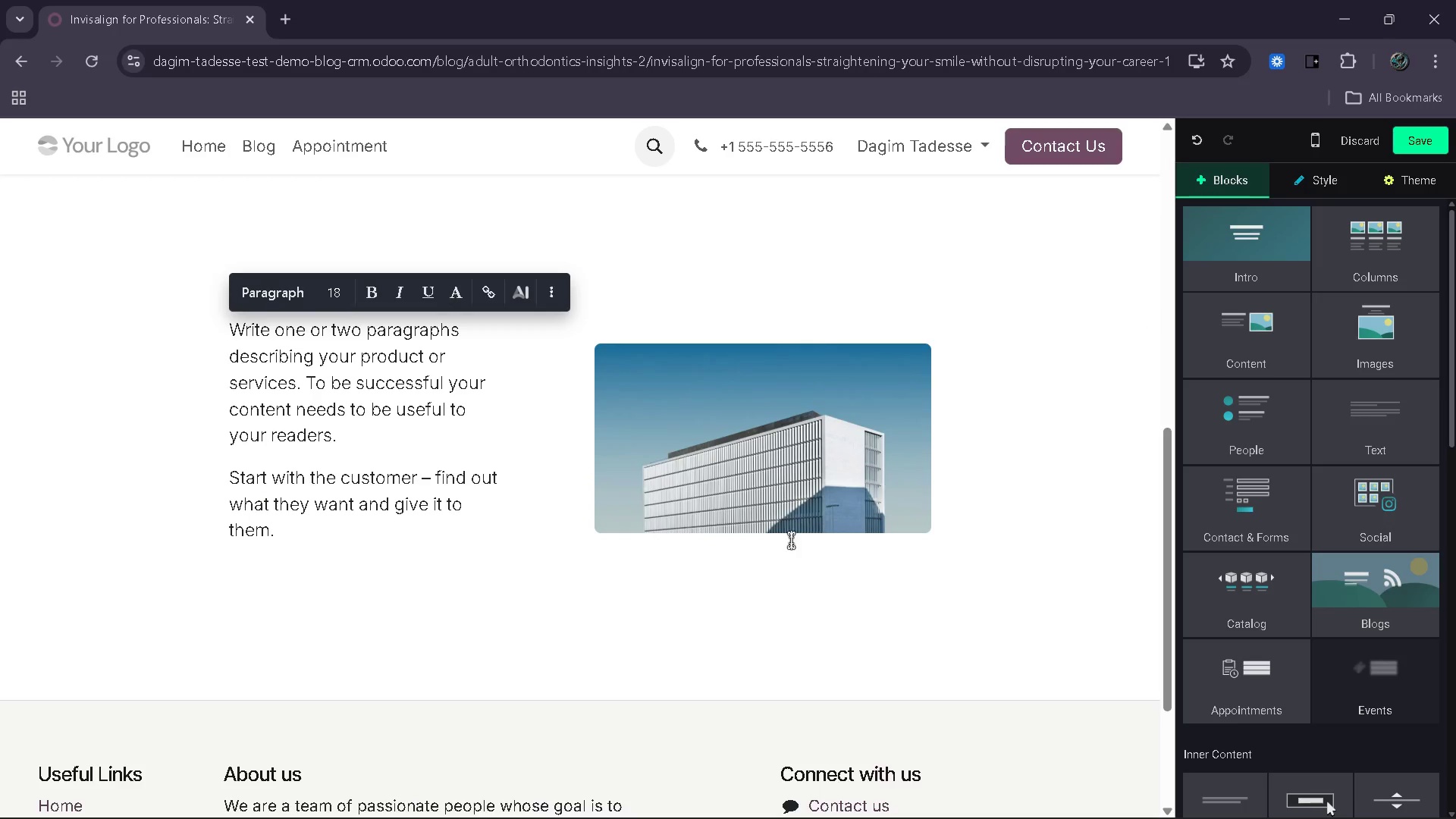 
scroll: coordinate [780, 545], scroll_direction: down, amount: 1.0
 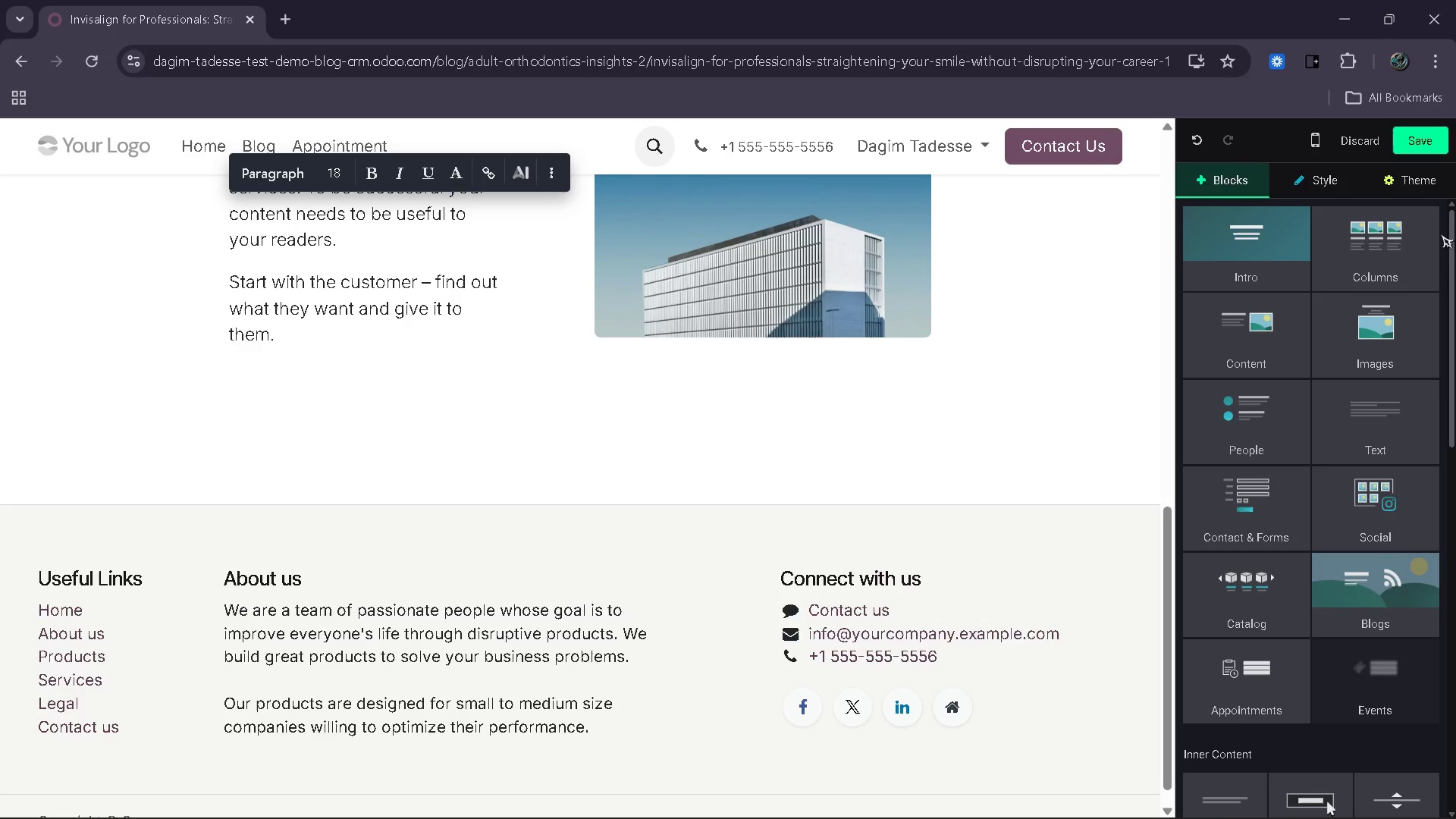 
left_click_drag(start_coordinate=[1380, 230], to_coordinate=[745, 440])
 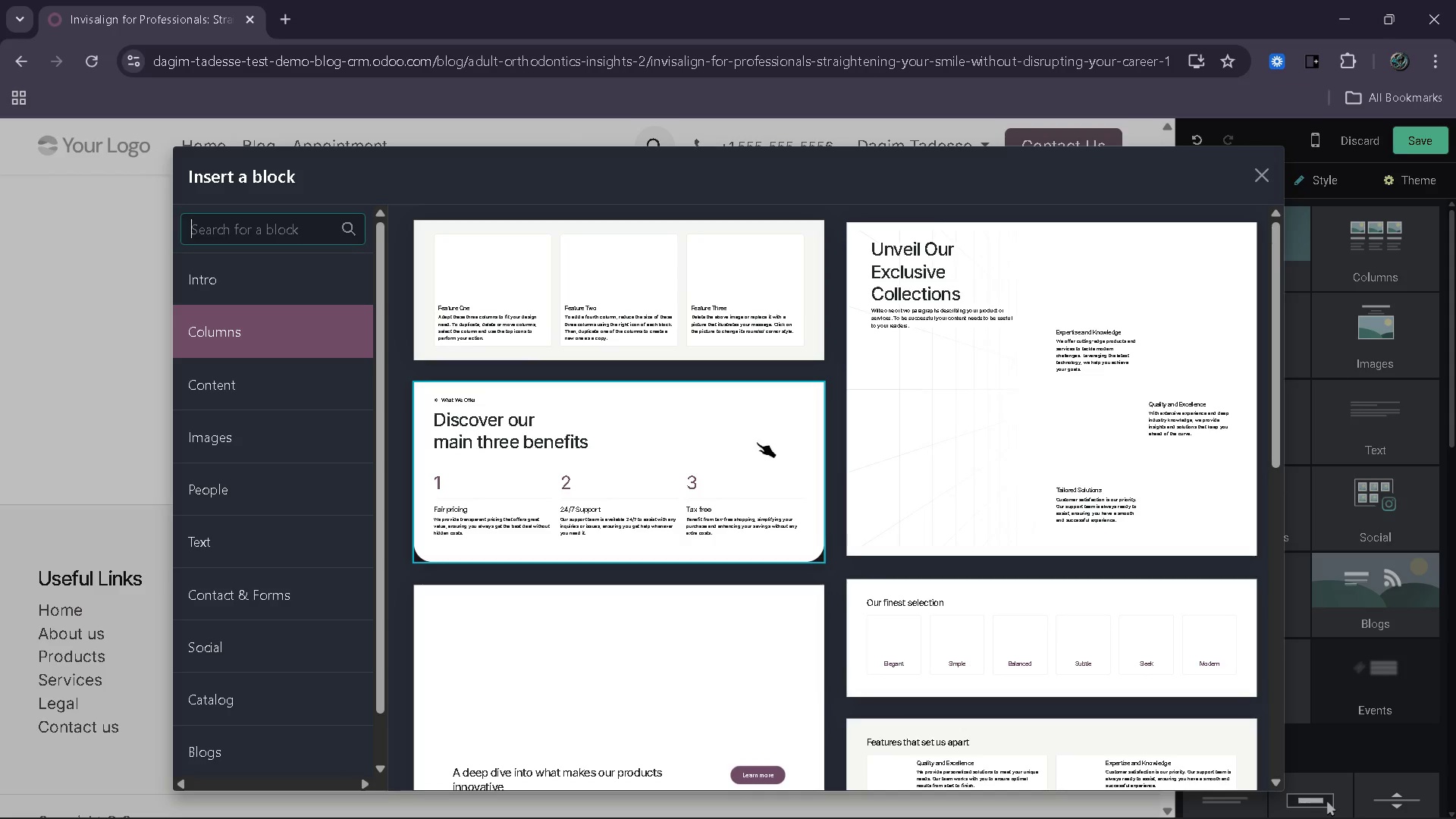 
scroll: coordinate [864, 504], scroll_direction: down, amount: 14.0
 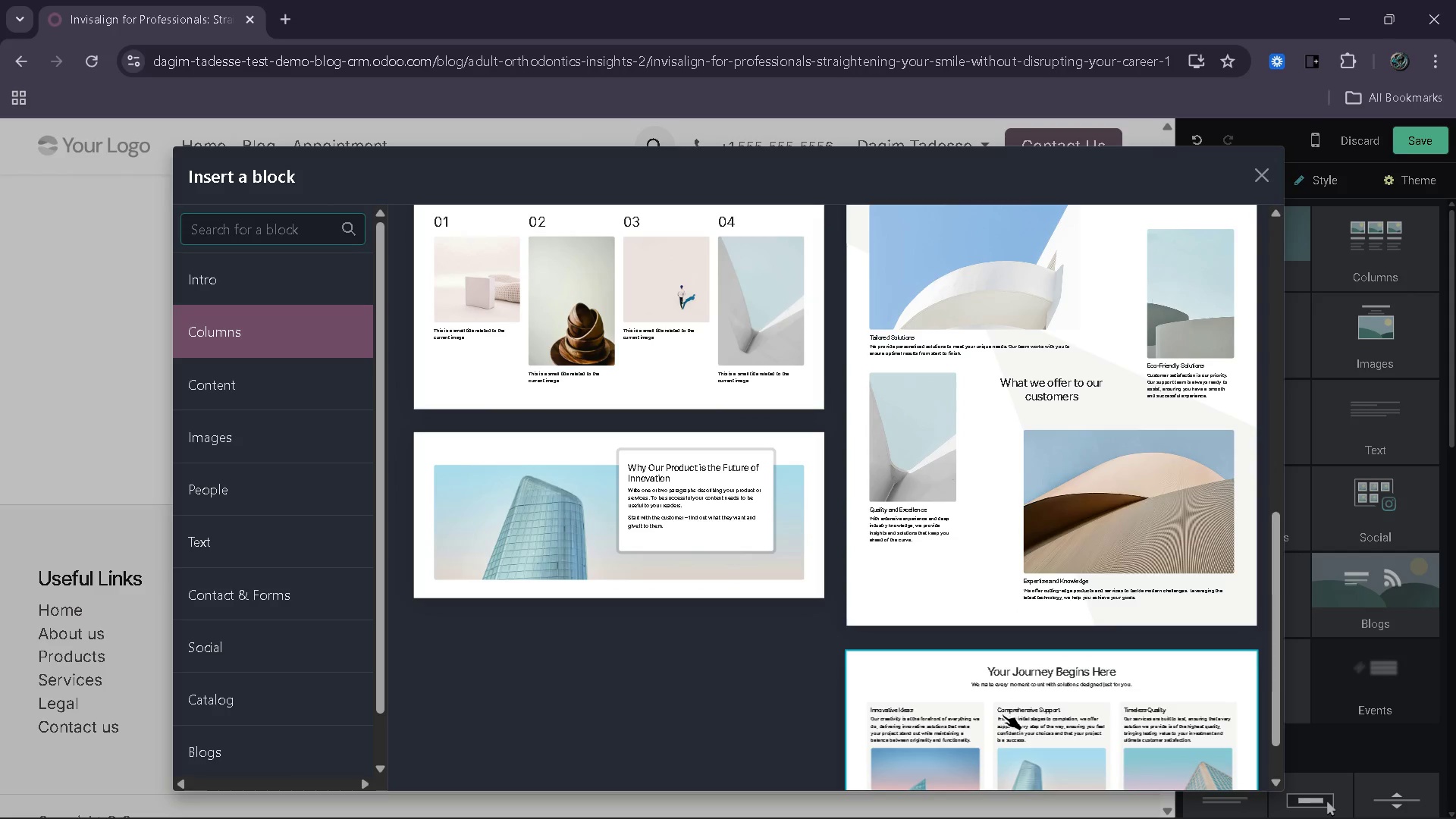 
left_click([1003, 714])
 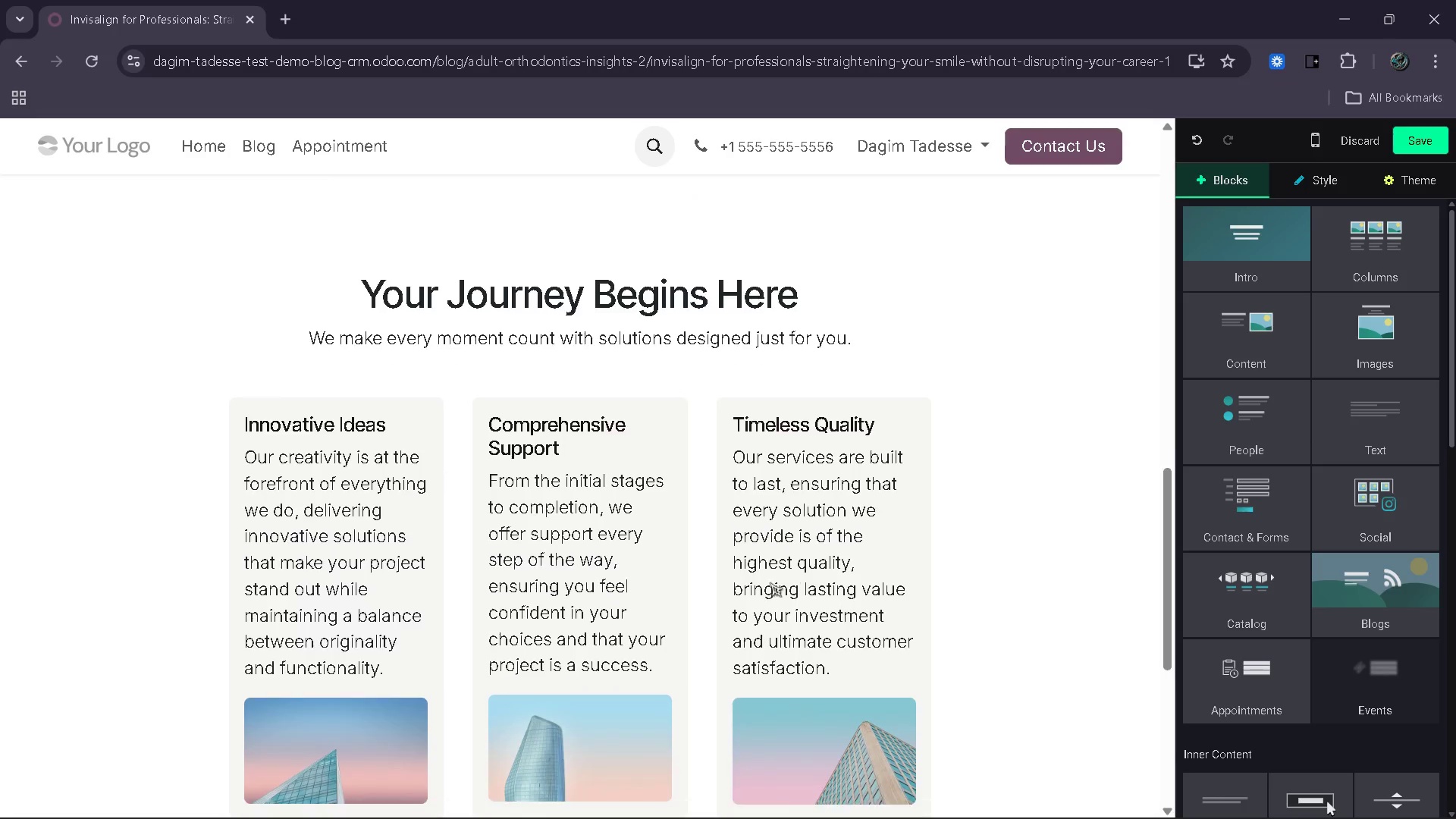 
scroll: coordinate [748, 579], scroll_direction: down, amount: 4.0
 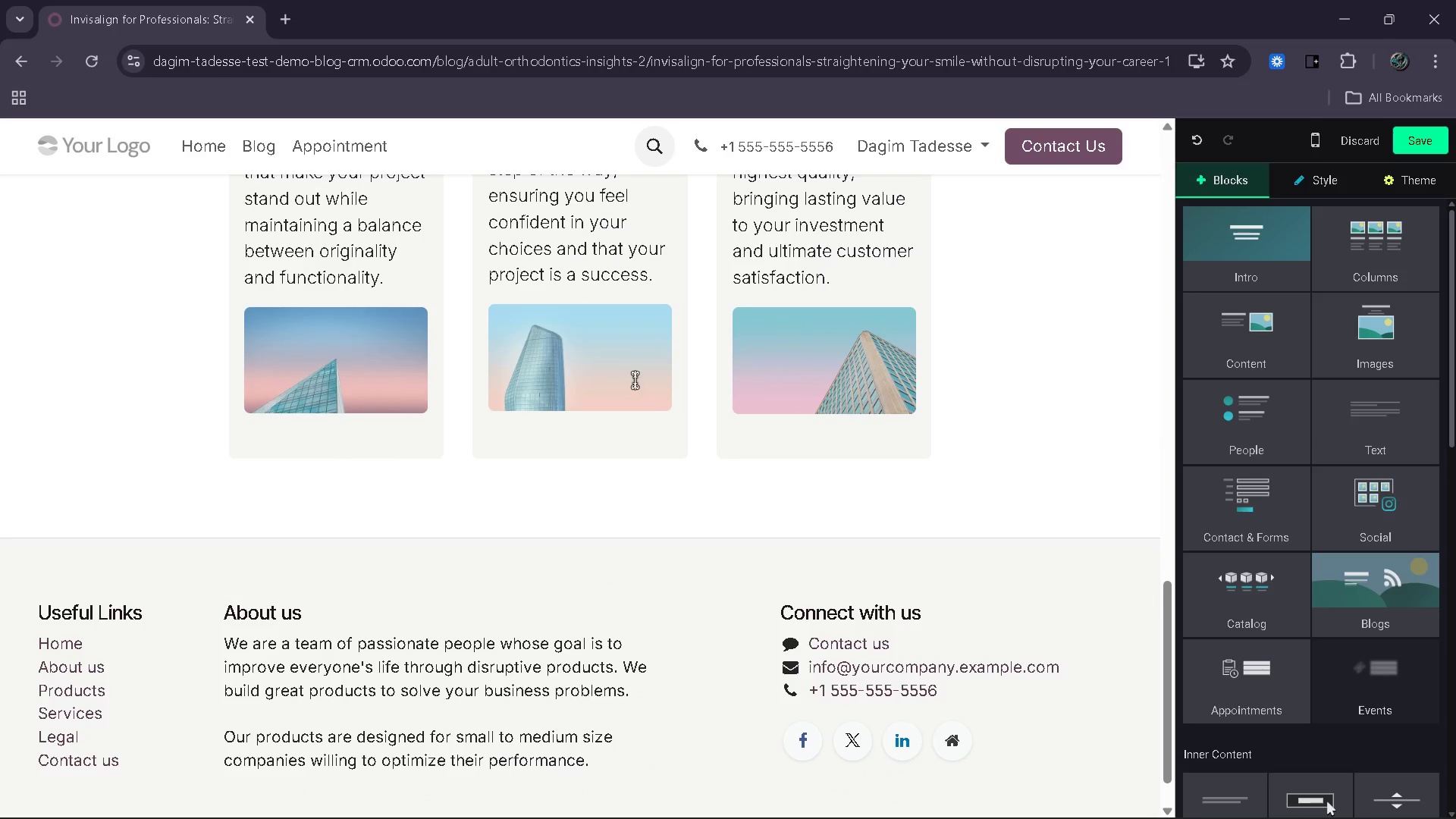 
left_click([398, 382])
 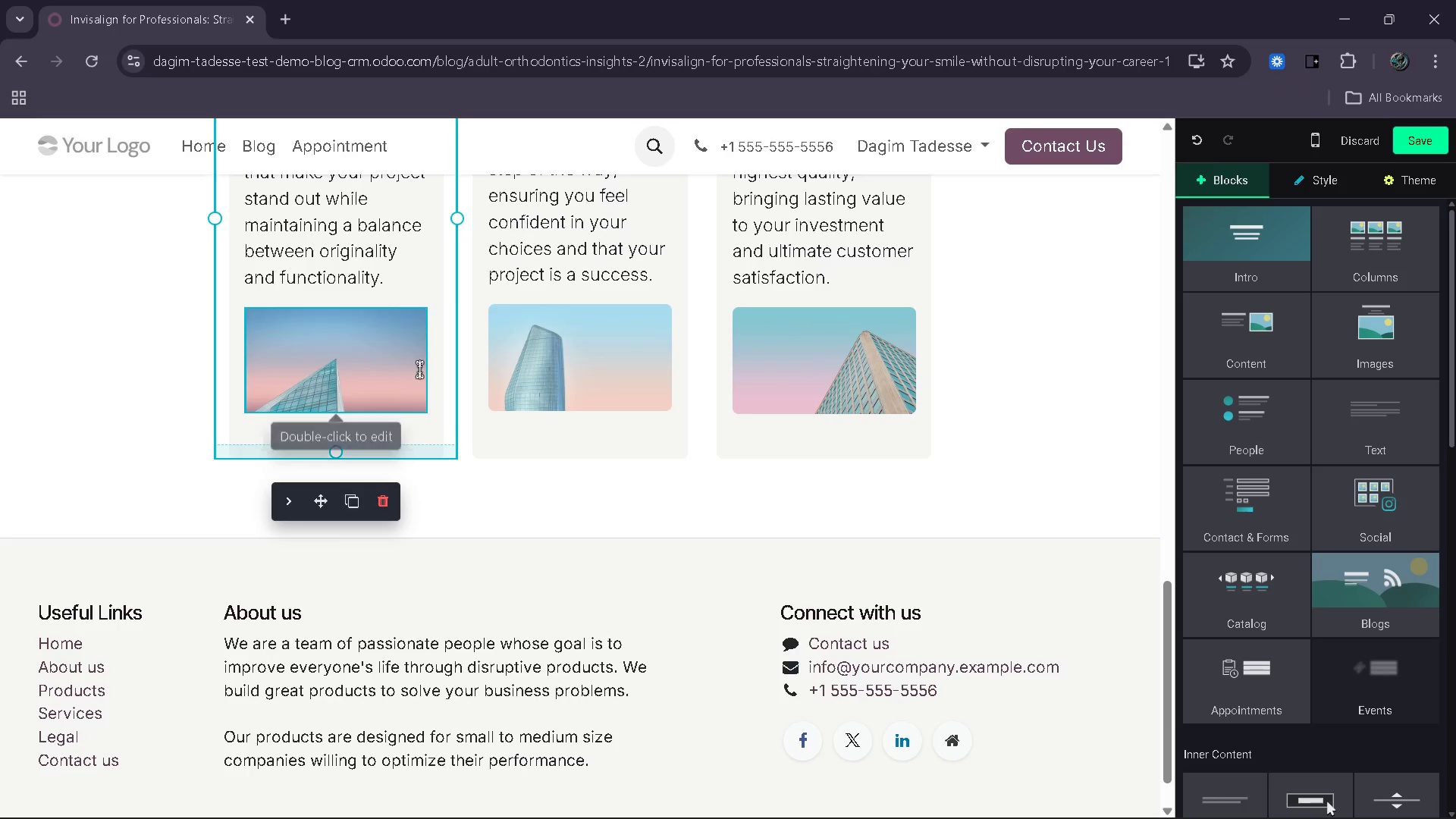 
scroll: coordinate [407, 392], scroll_direction: none, amount: 0.0
 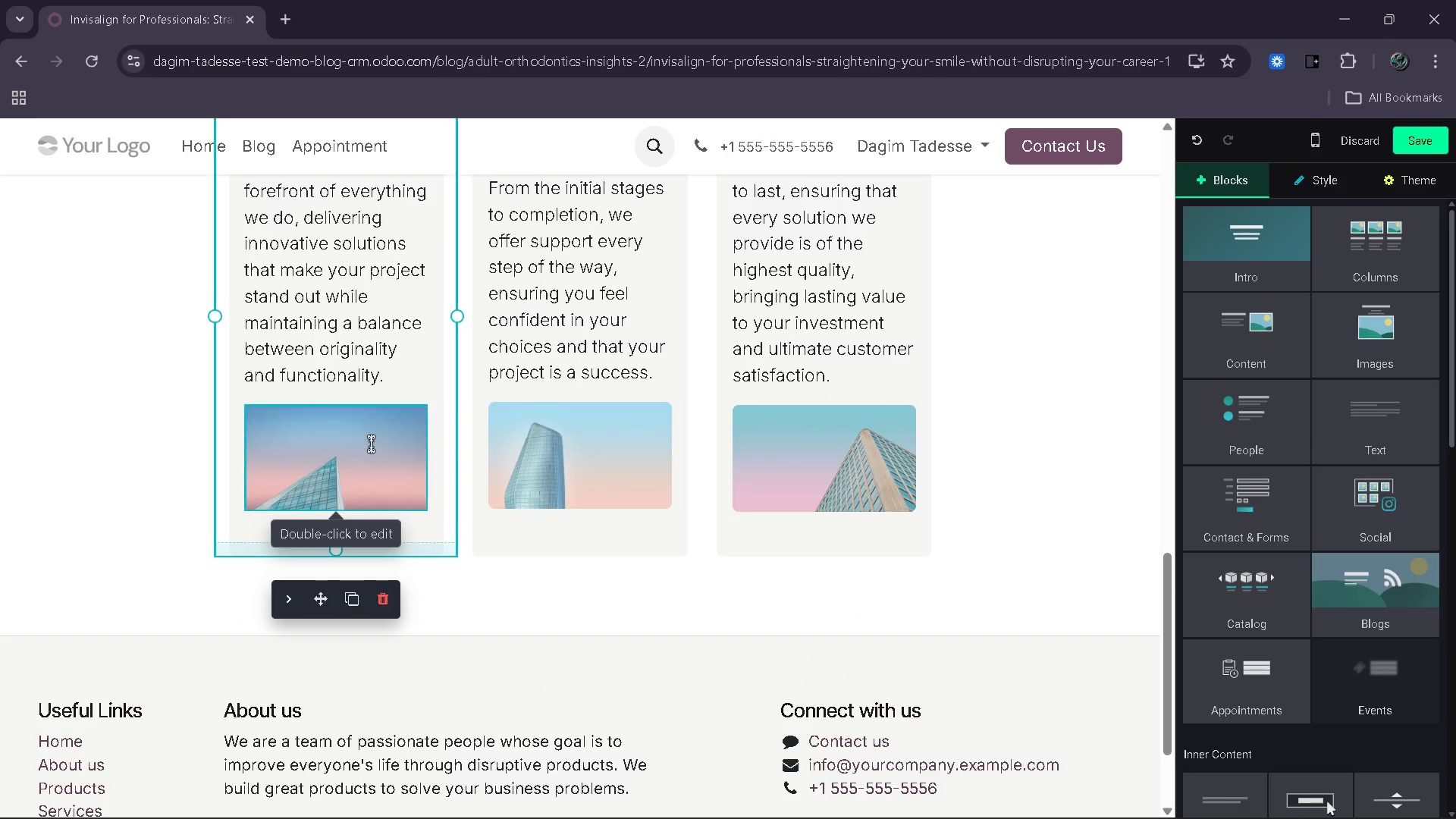 
left_click([370, 444])
 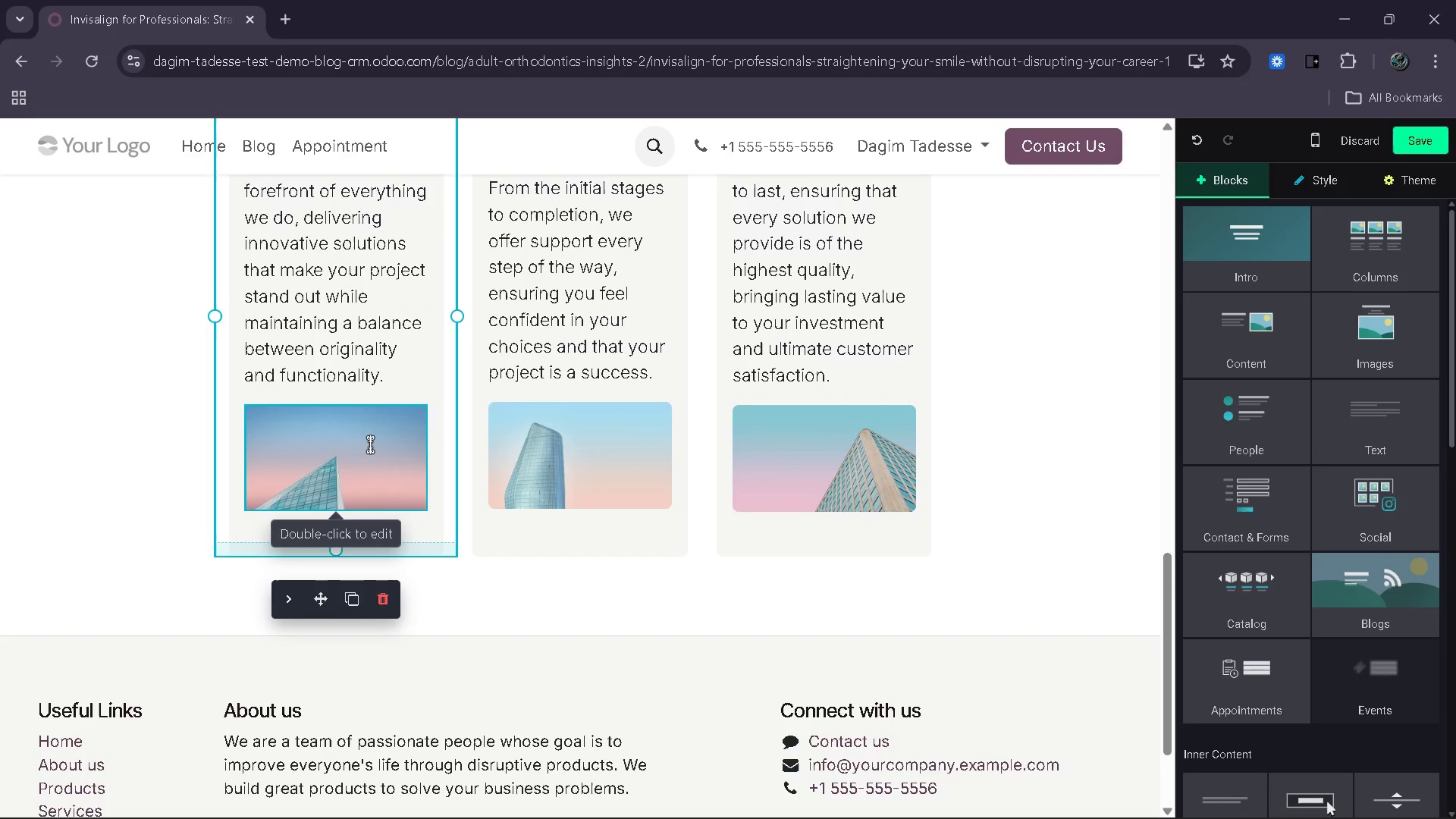 
key(Delete)
 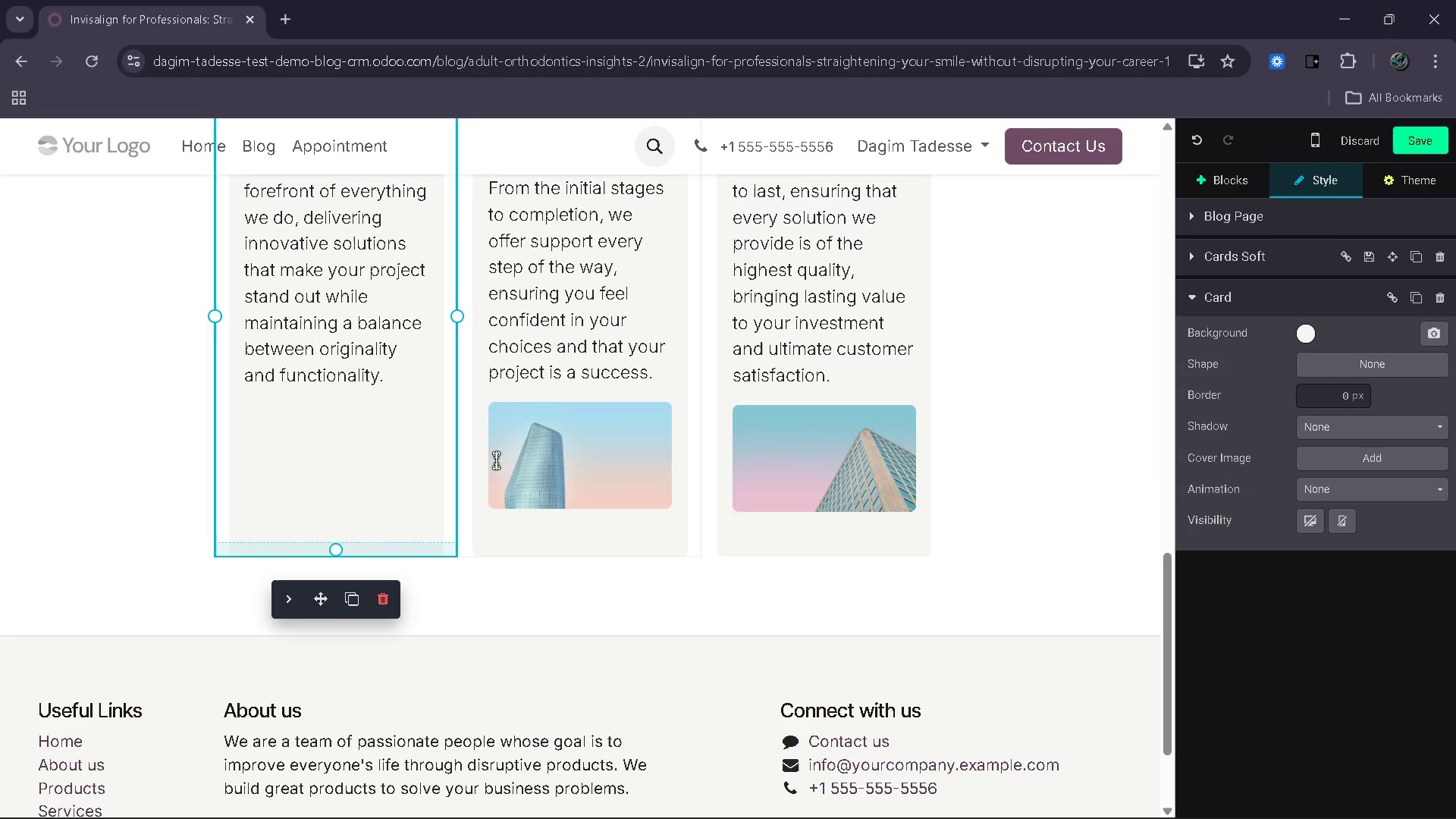 
left_click([507, 459])
 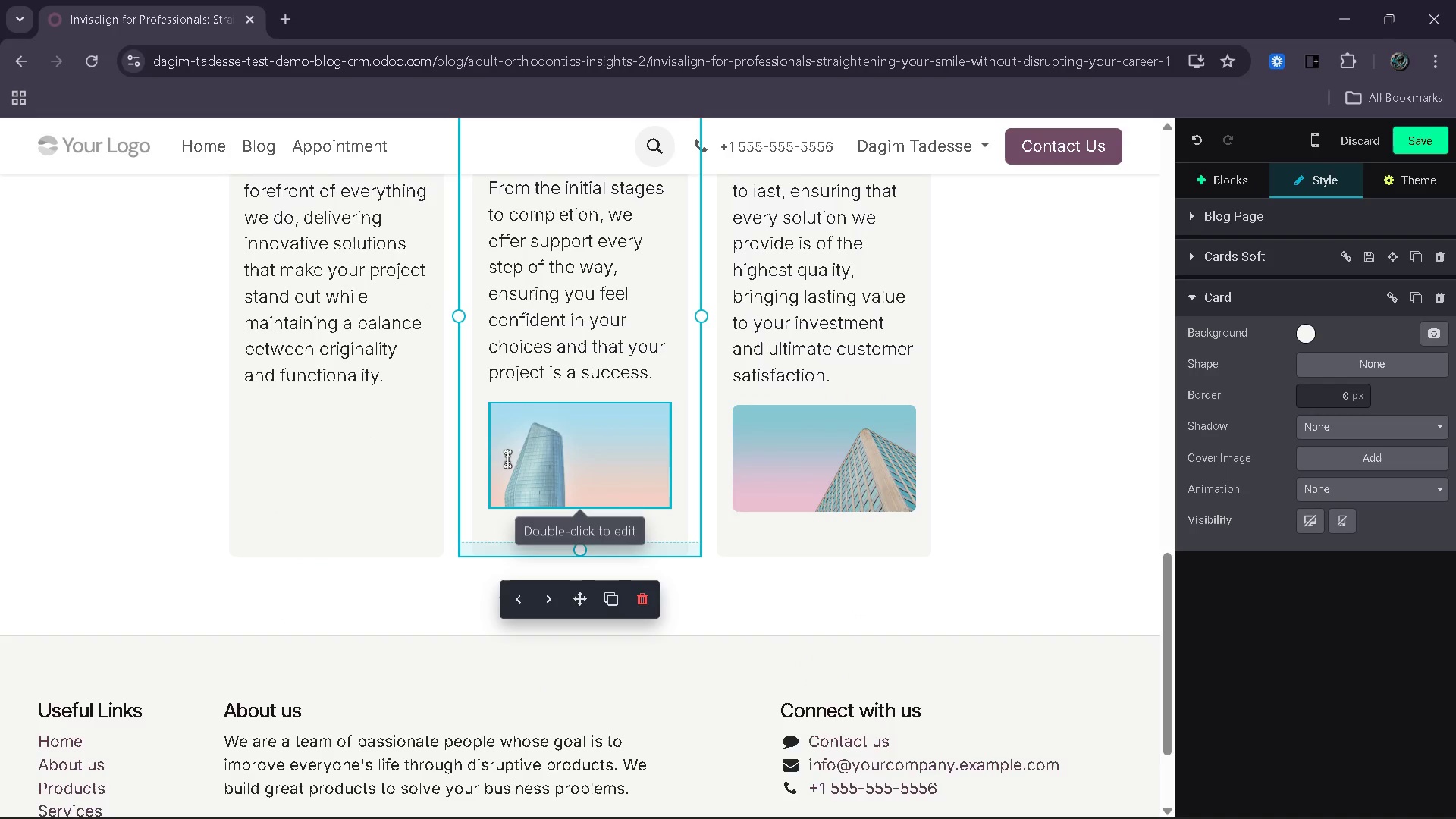 
key(Delete)
 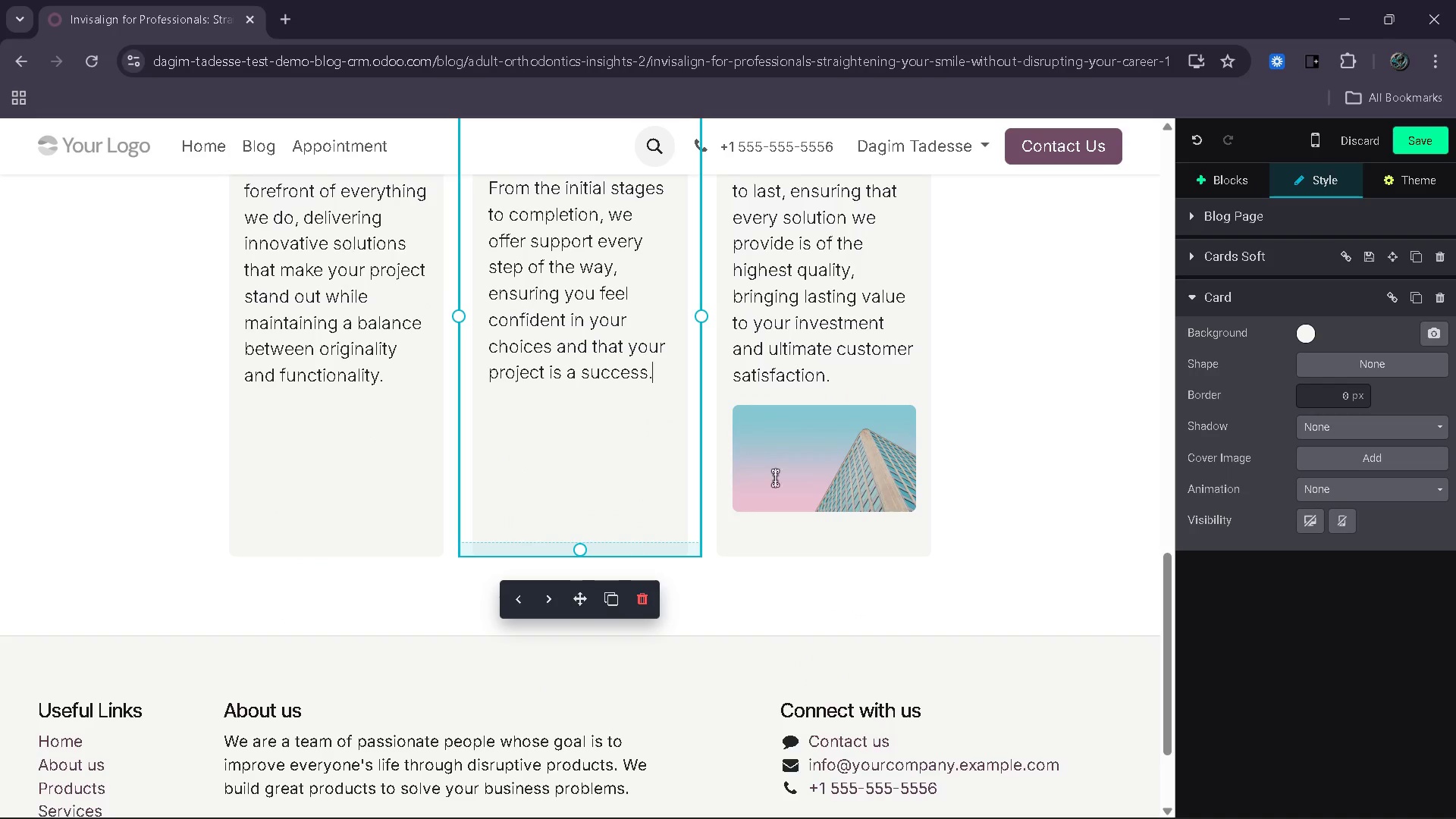 
left_click([834, 444])
 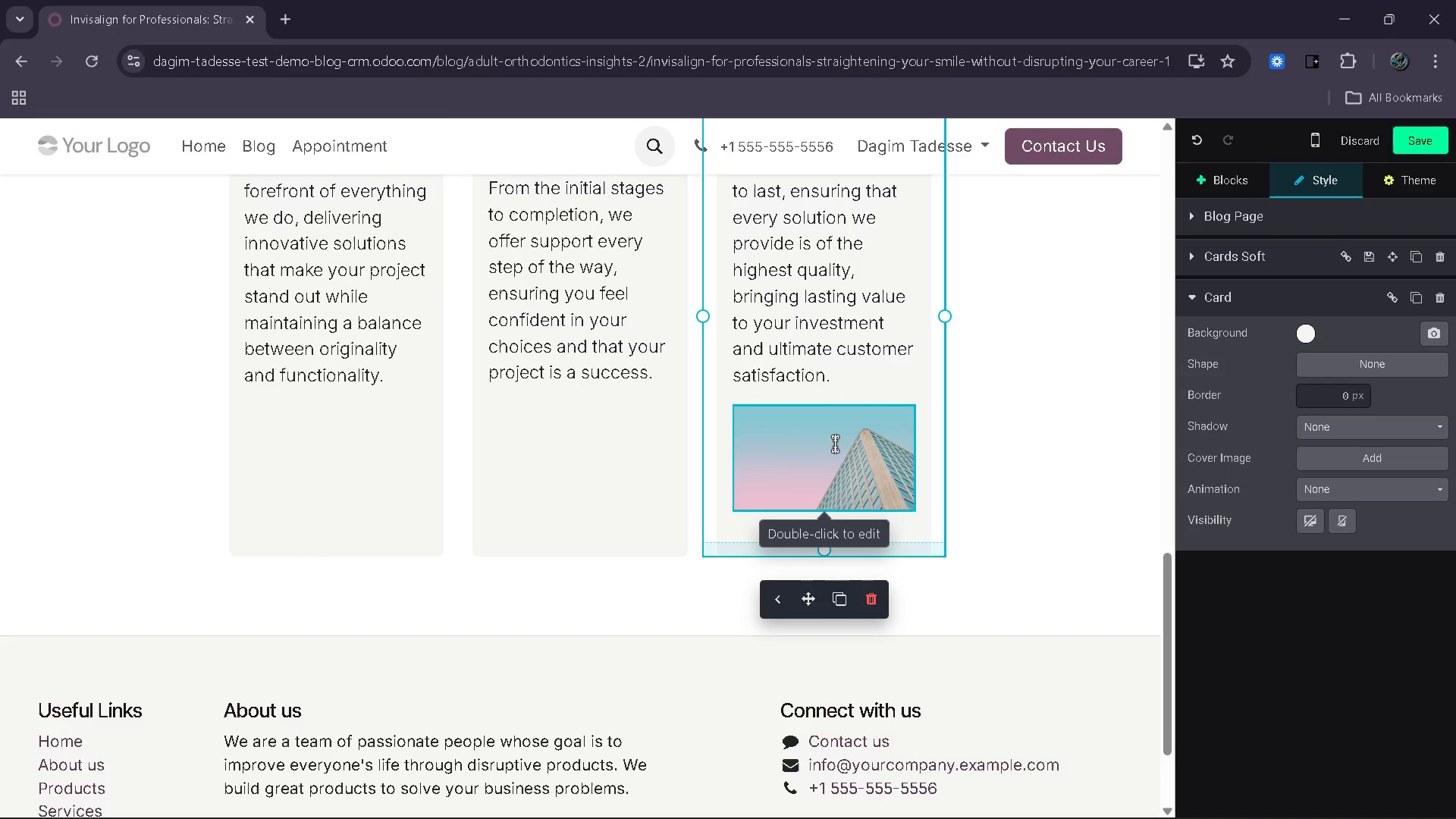 
key(Delete)
 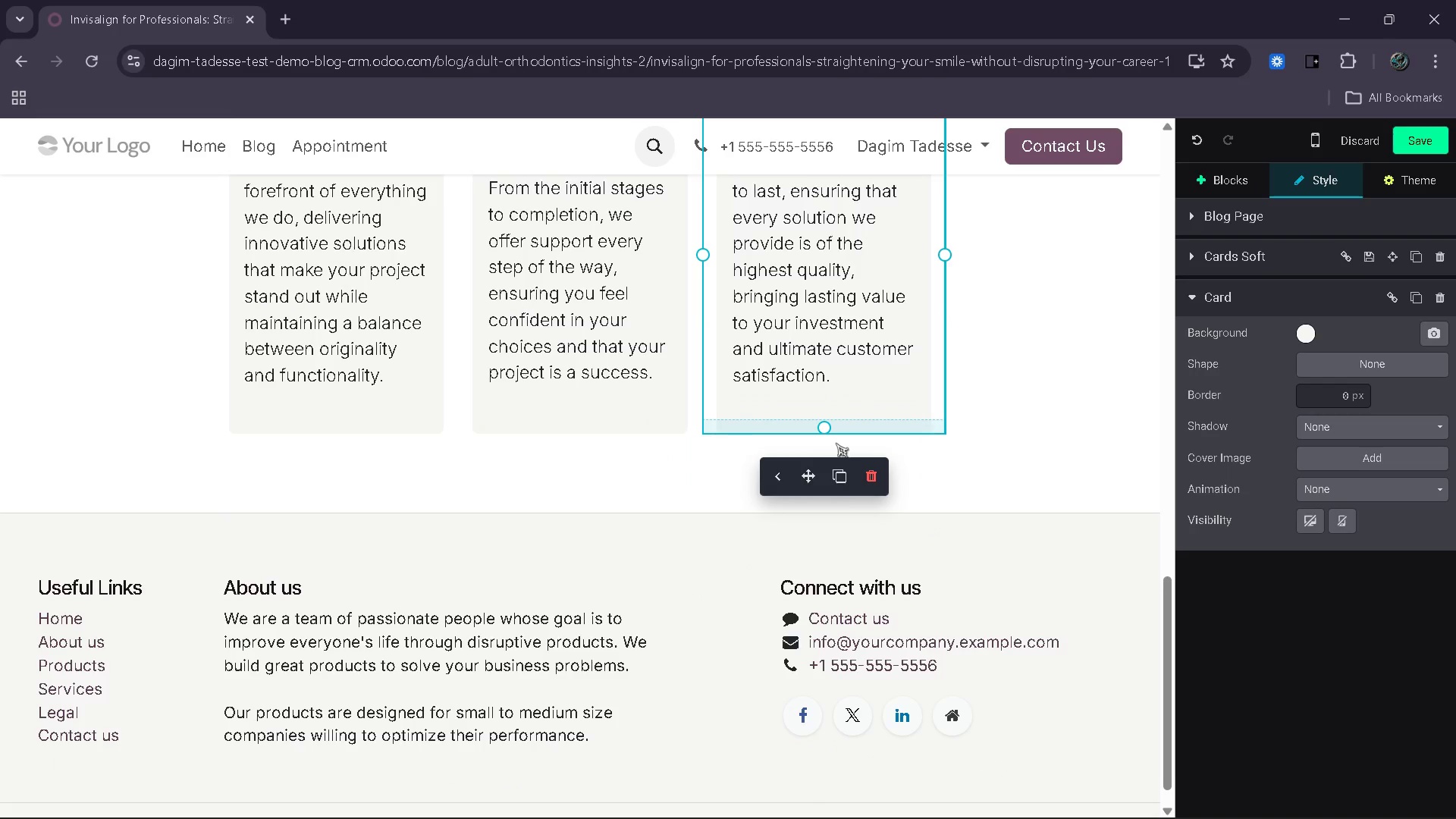 
scroll: coordinate [836, 441], scroll_direction: up, amount: 4.0
 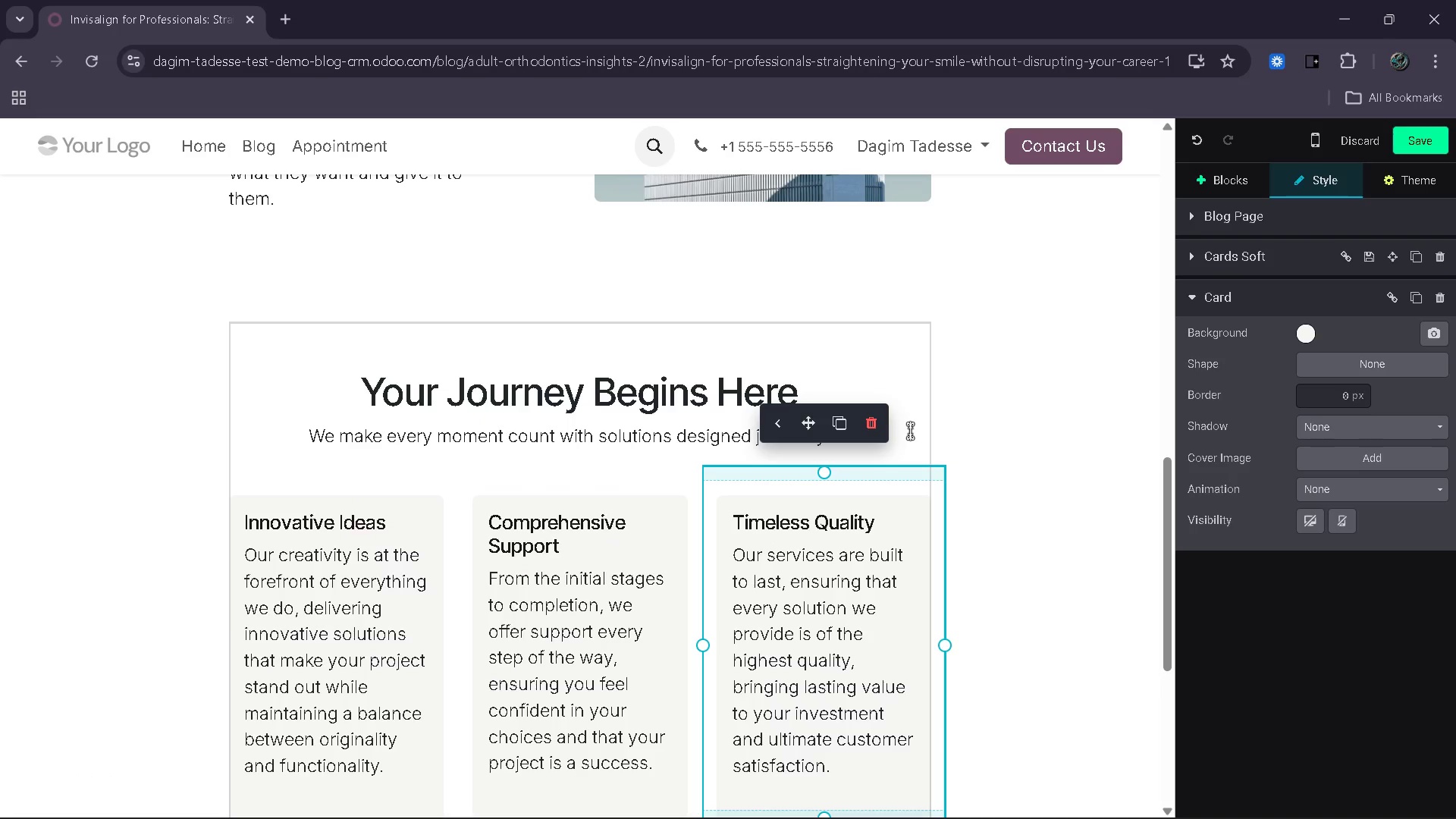 
left_click_drag(start_coordinate=[911, 435], to_coordinate=[337, 400])
 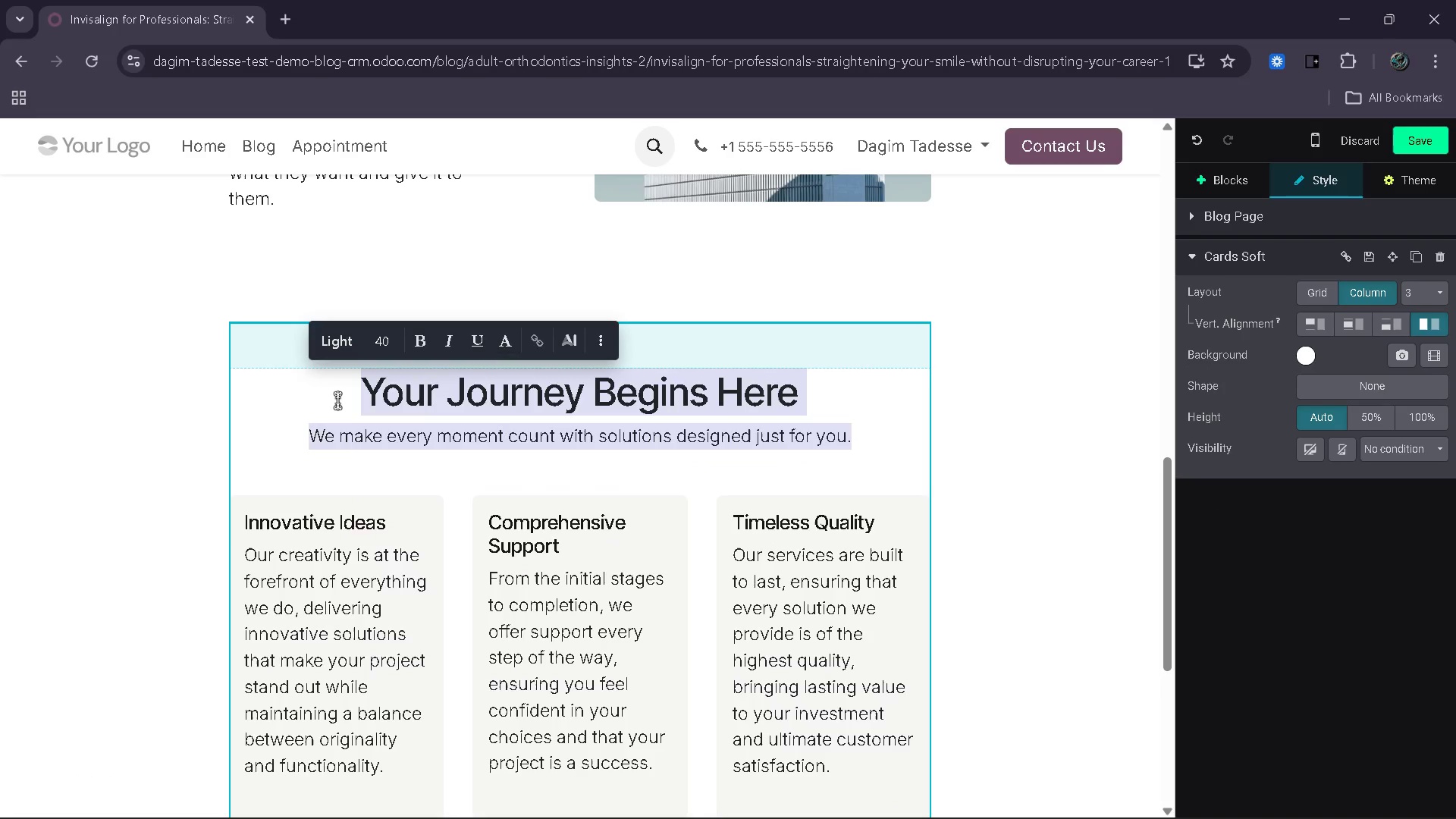 
key(Backspace)
 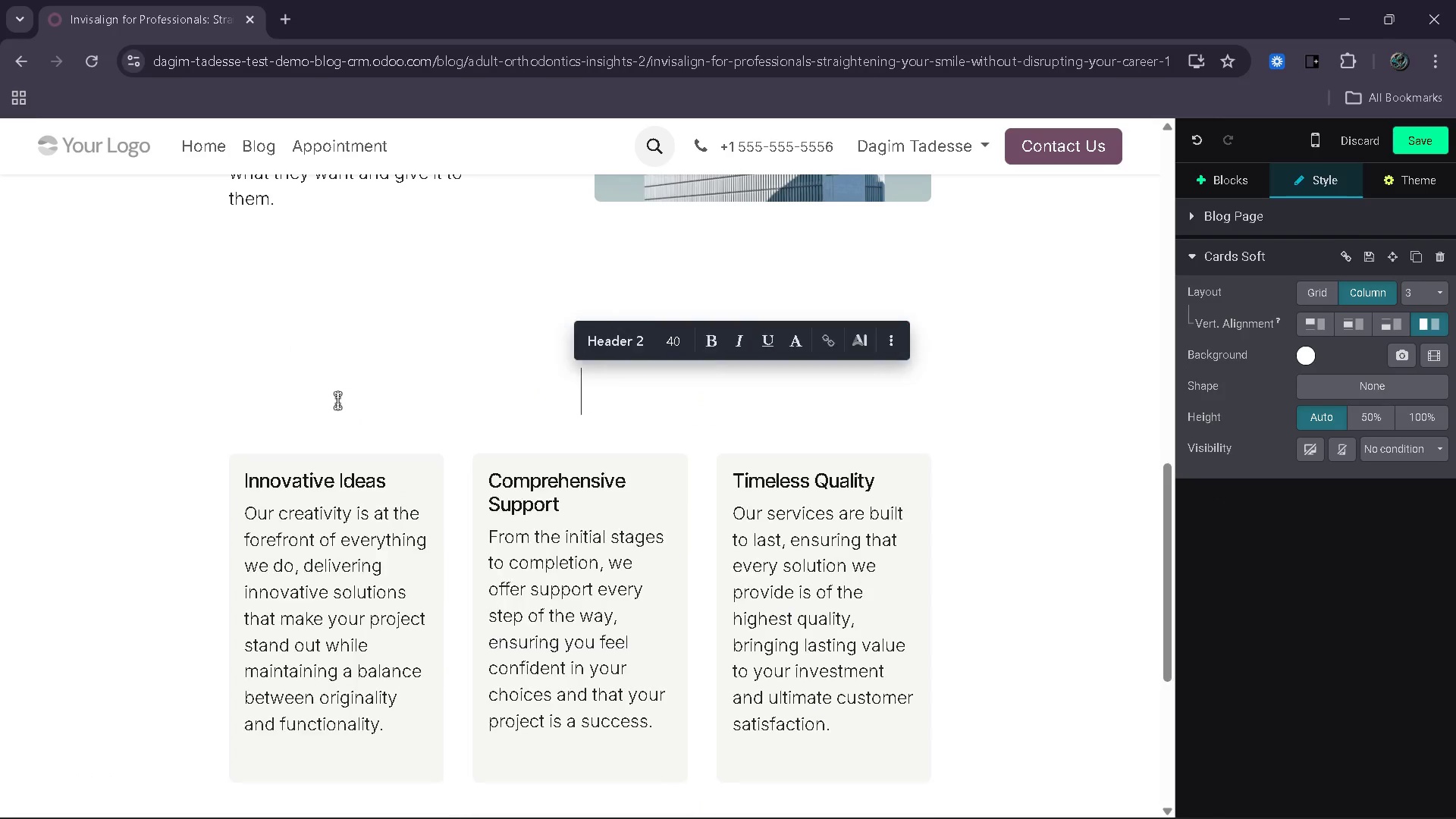 
key(Backspace)
 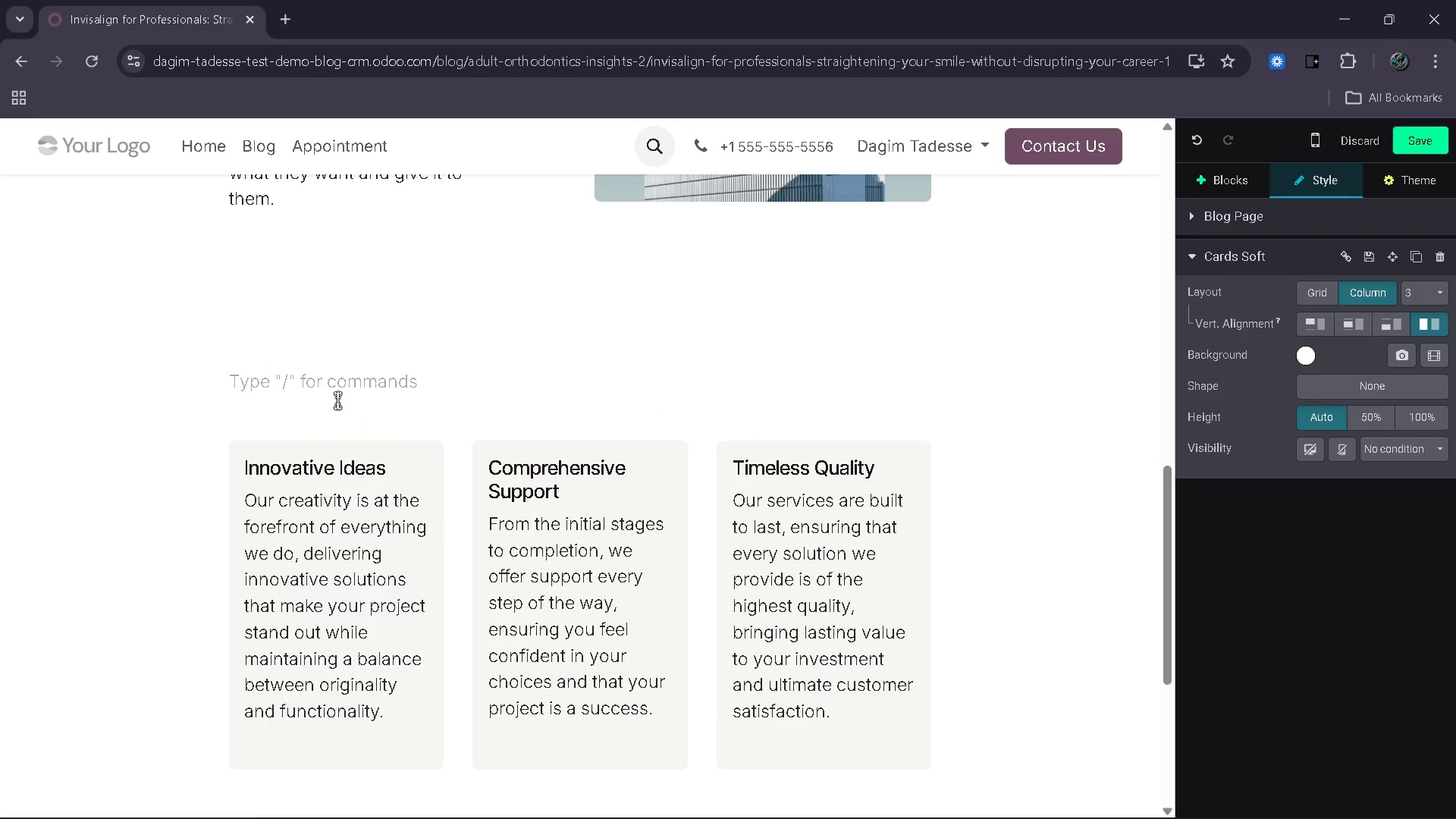 
key(Backspace)
 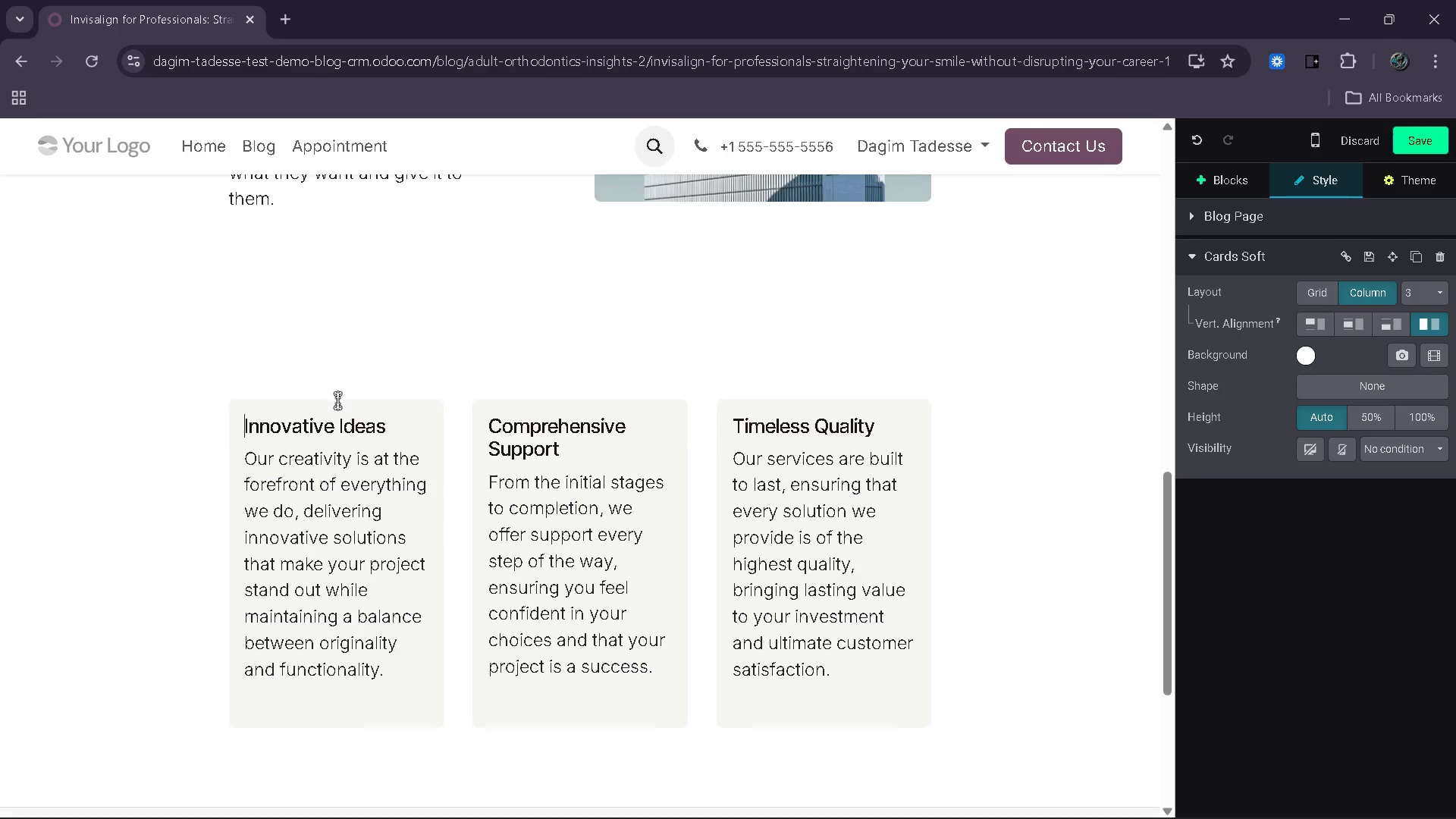 
key(Delete)
 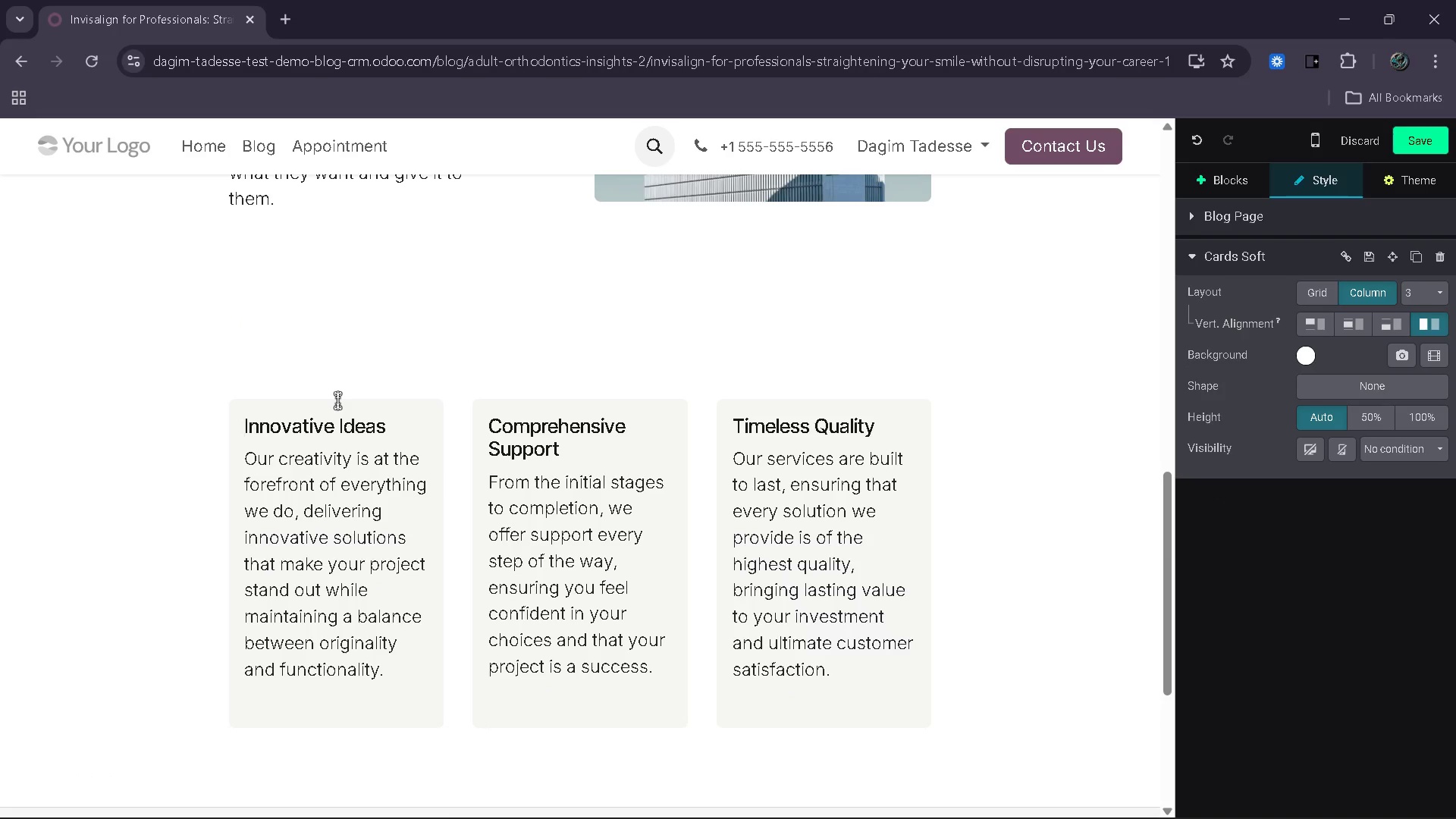 
scroll: coordinate [337, 400], scroll_direction: down, amount: 1.0
 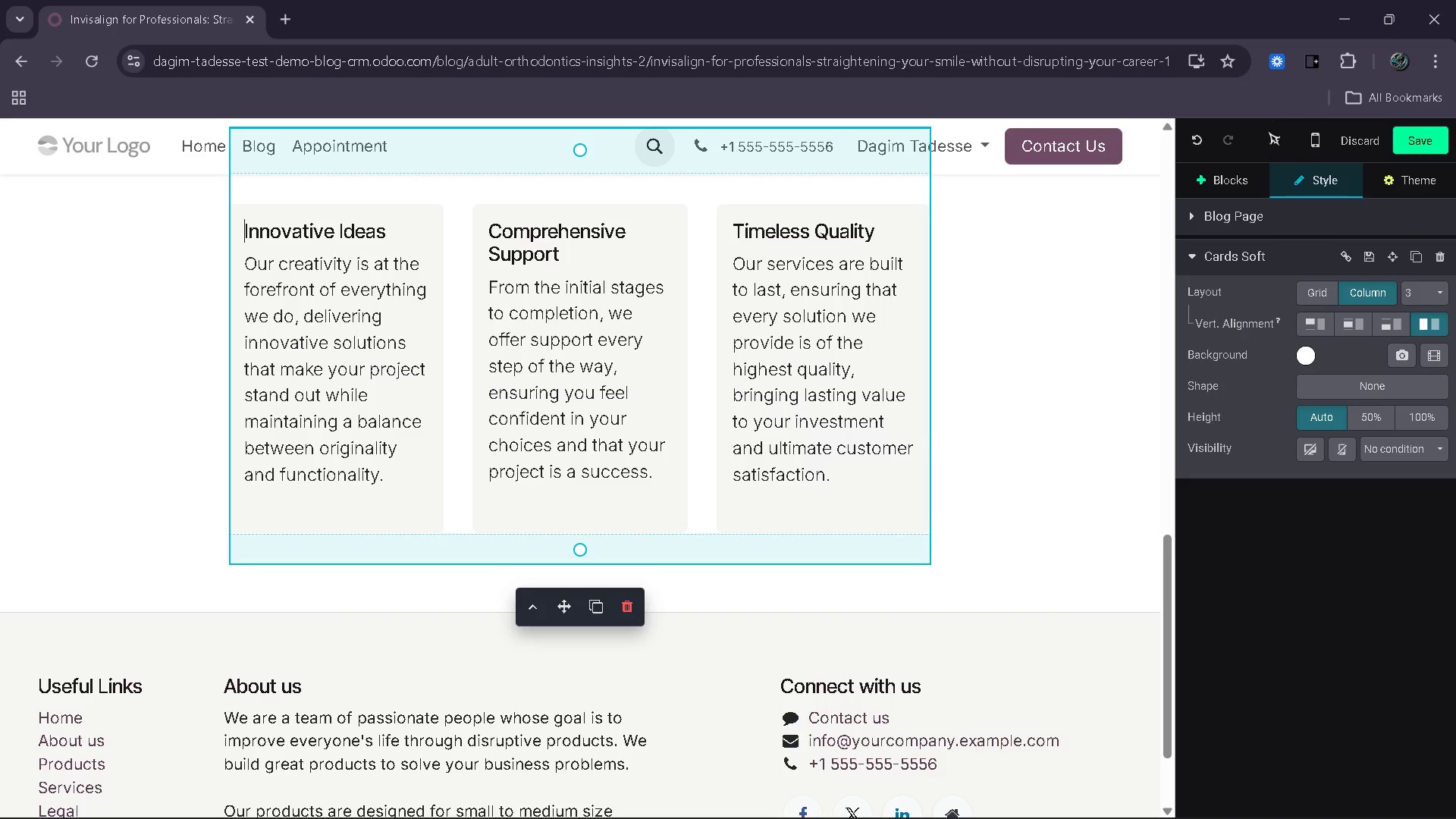 
left_click([1225, 187])
 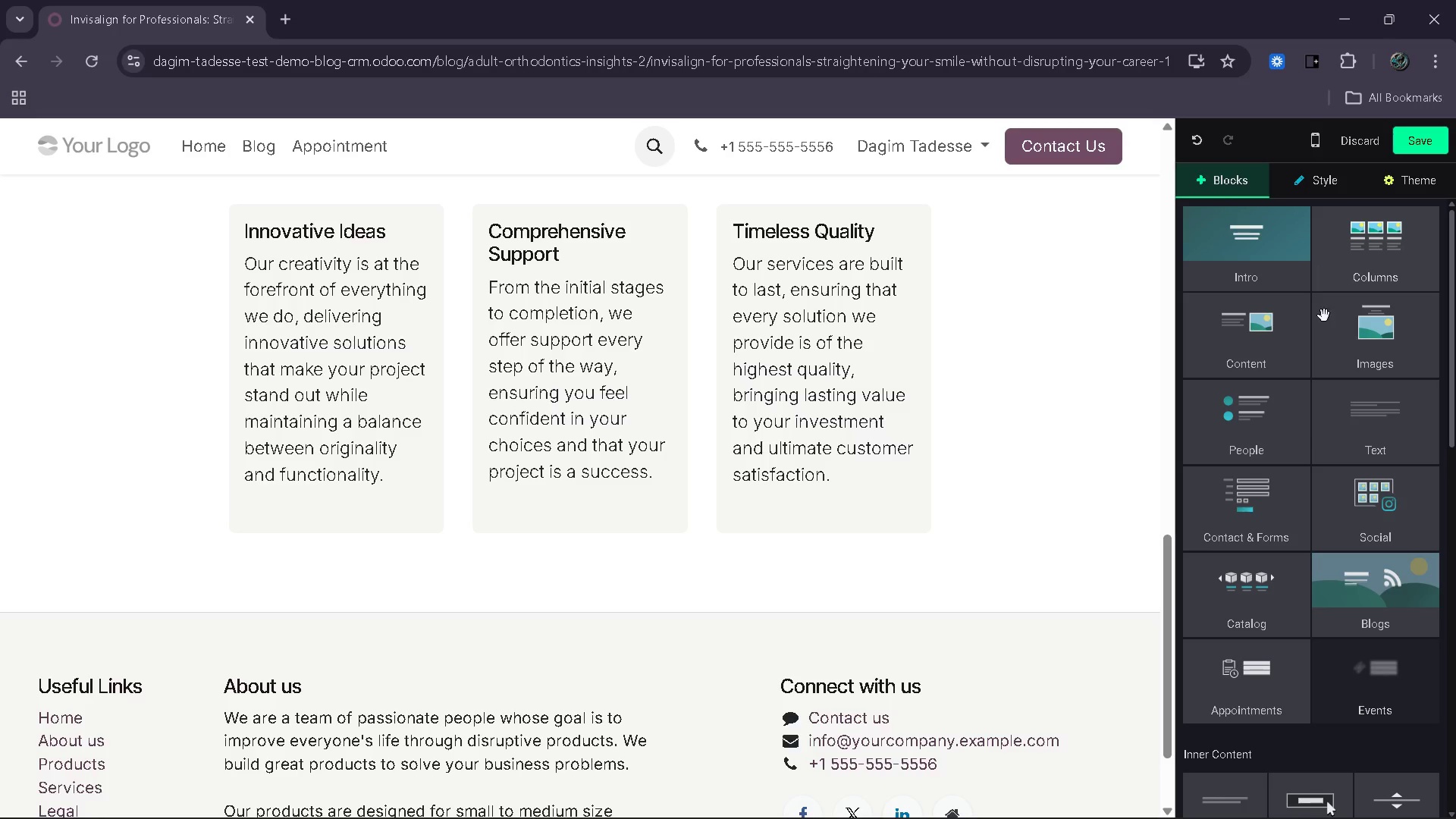 
left_click_drag(start_coordinate=[1389, 424], to_coordinate=[647, 569])
 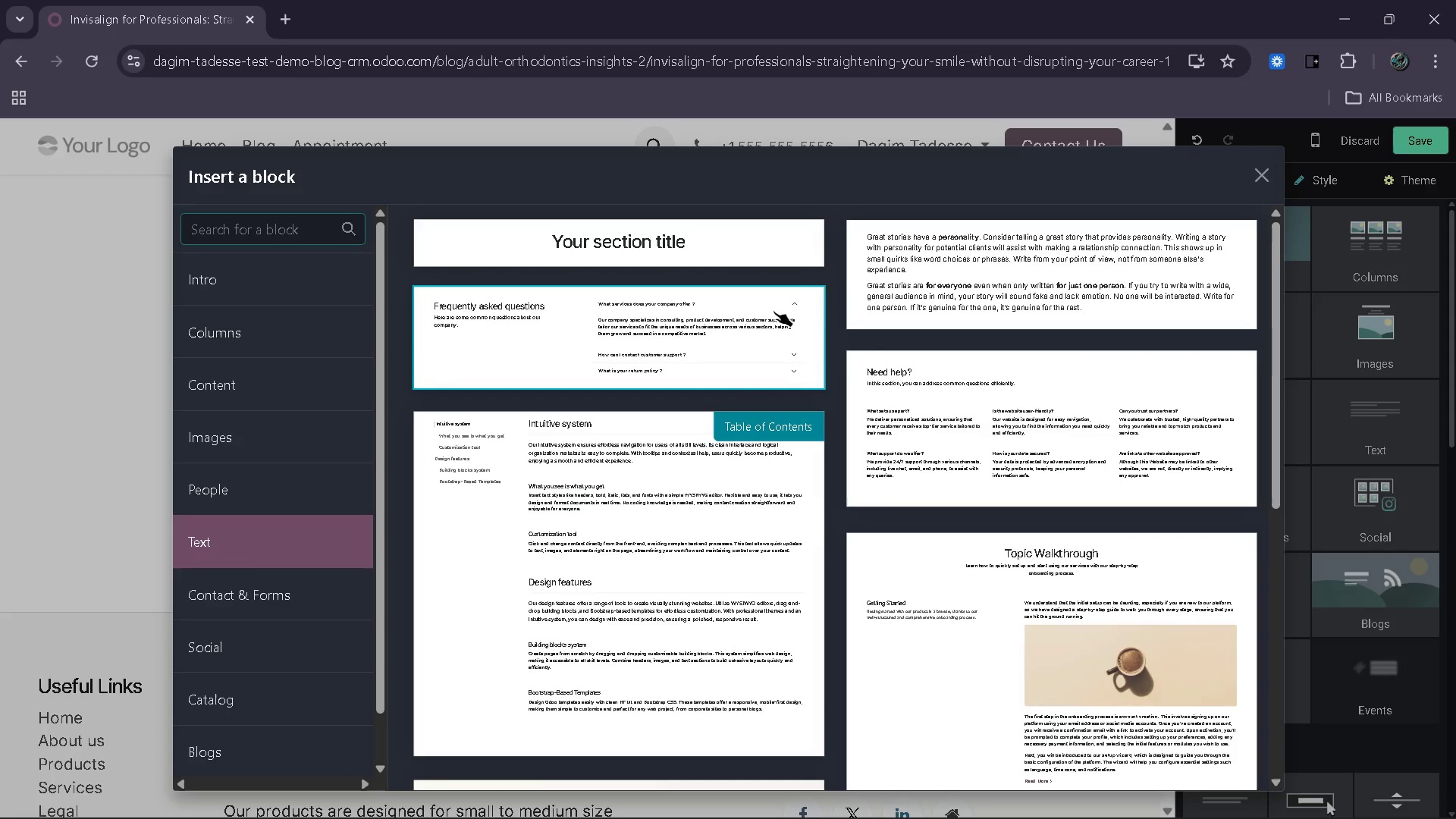 
left_click([960, 246])
 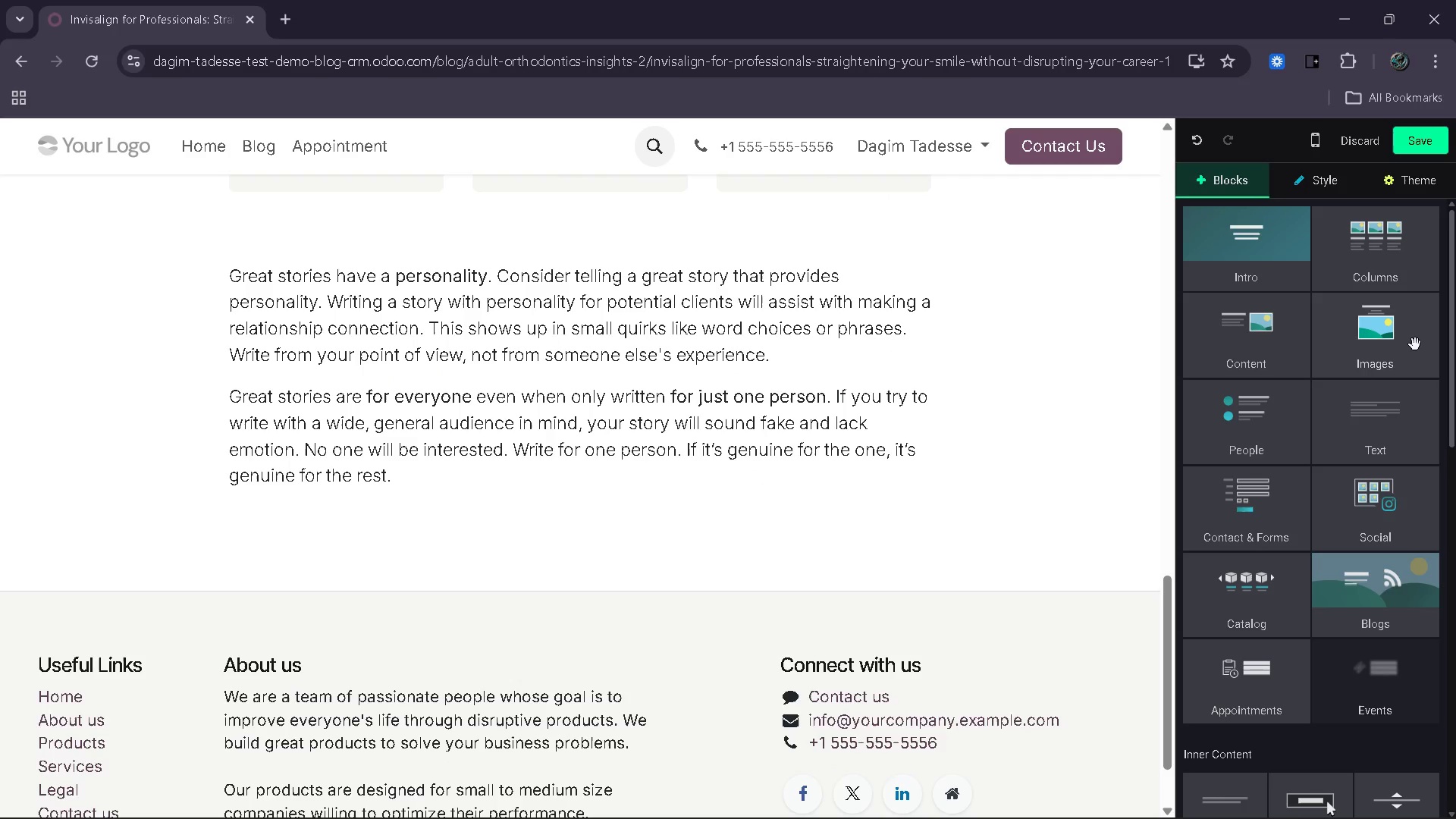 
left_click_drag(start_coordinate=[1389, 341], to_coordinate=[703, 554])
 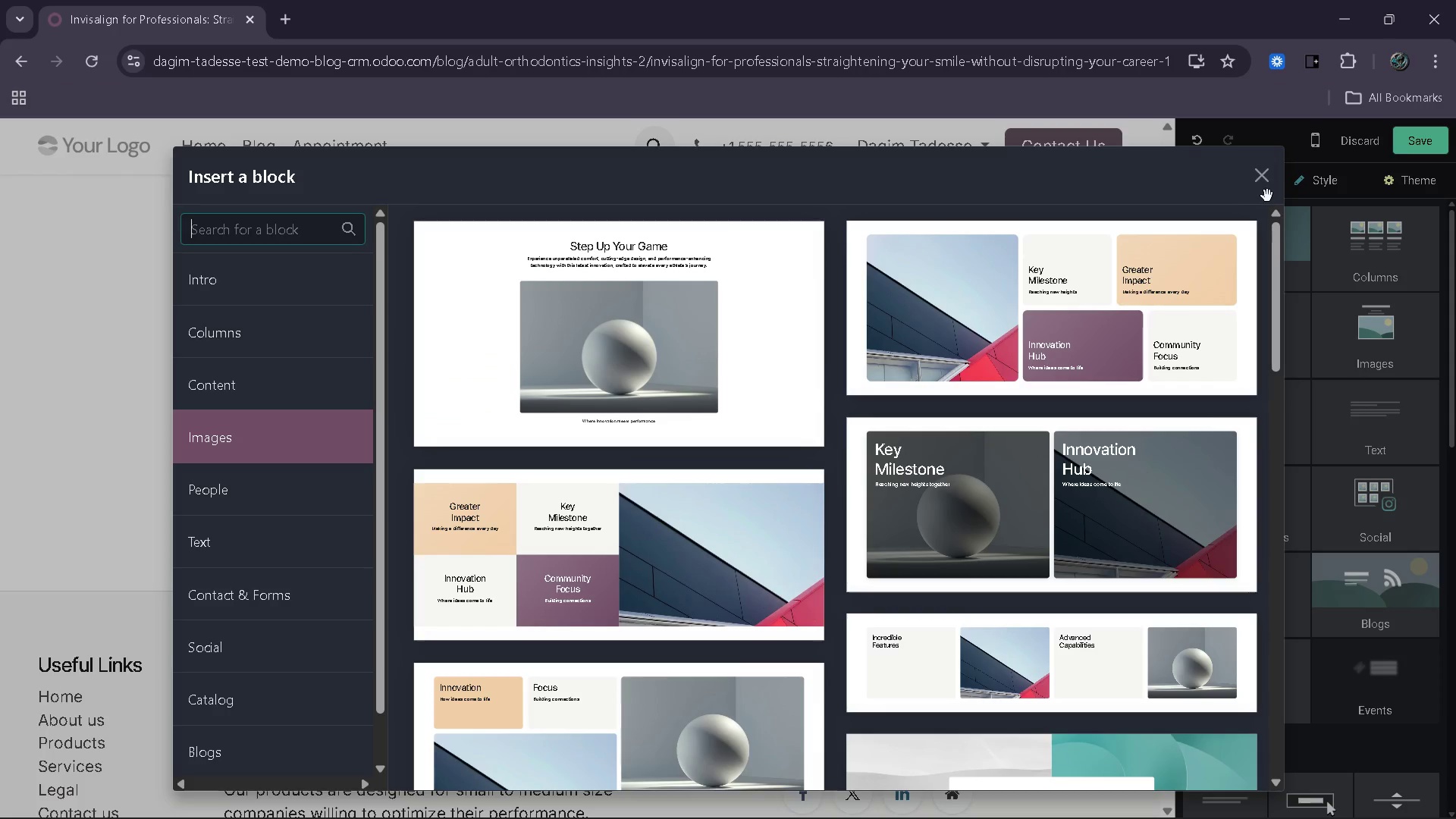 
left_click([1276, 172])
 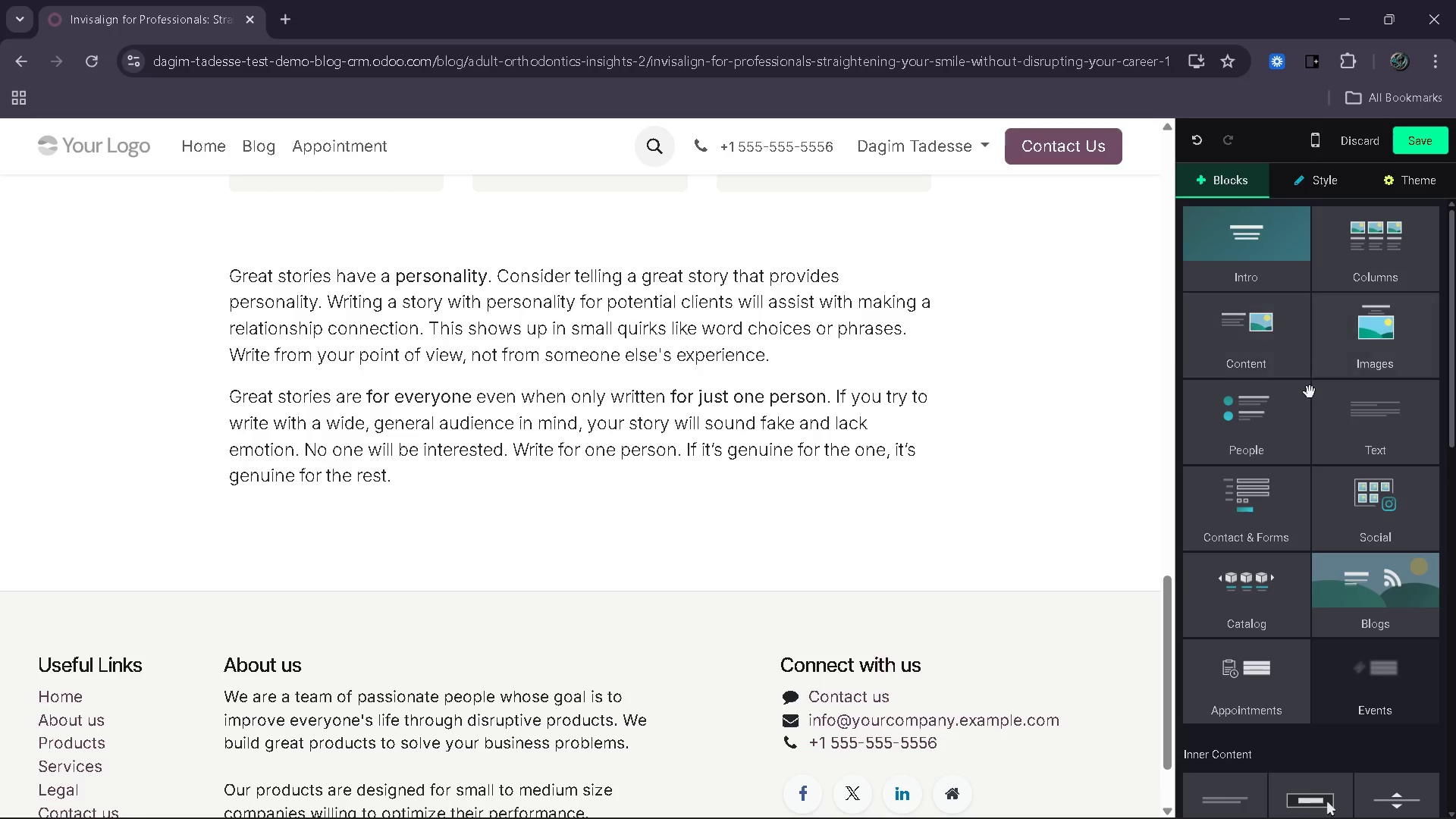 
scroll: coordinate [1310, 393], scroll_direction: down, amount: 4.0
 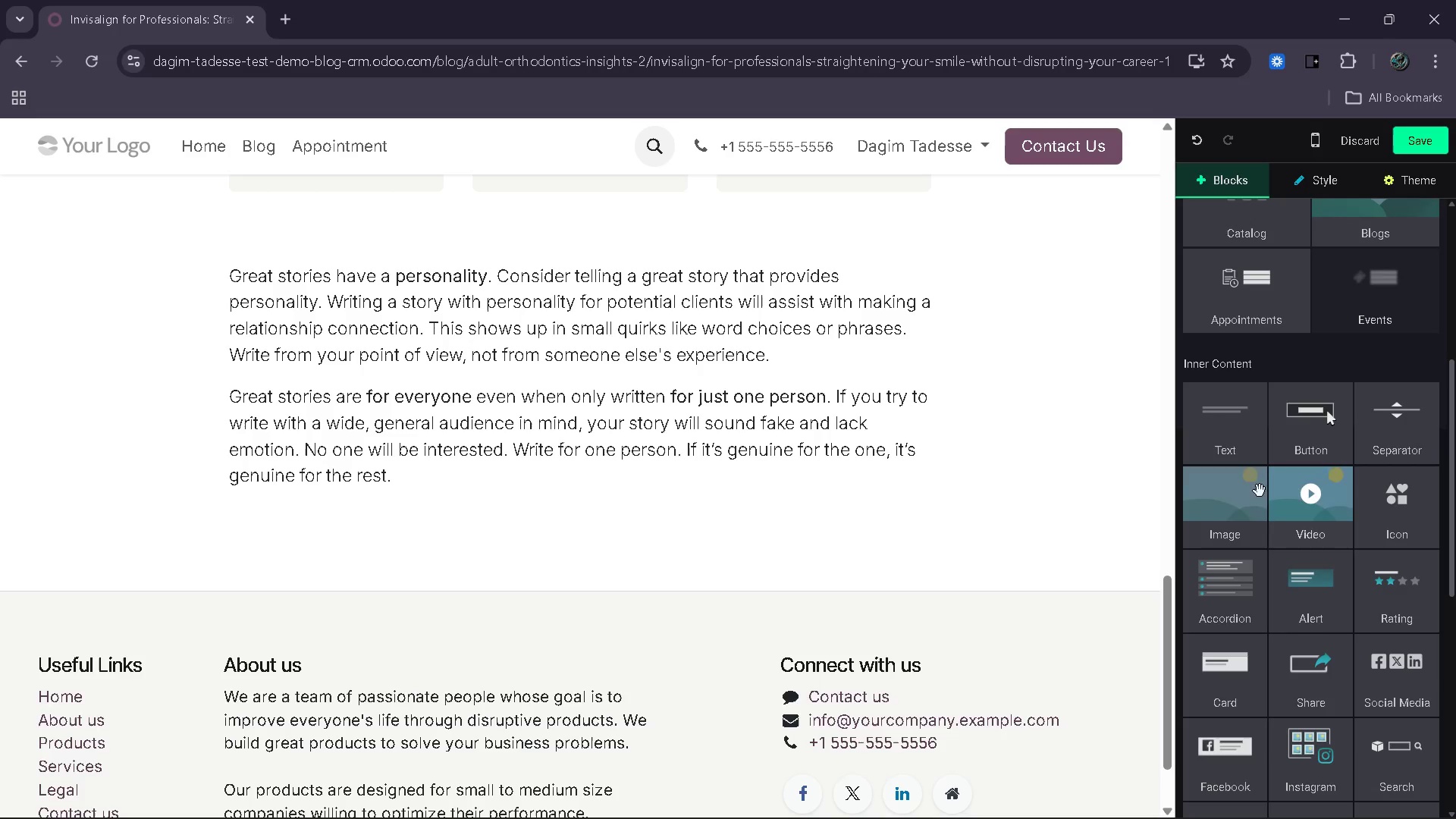 
left_click_drag(start_coordinate=[1247, 498], to_coordinate=[513, 553])
 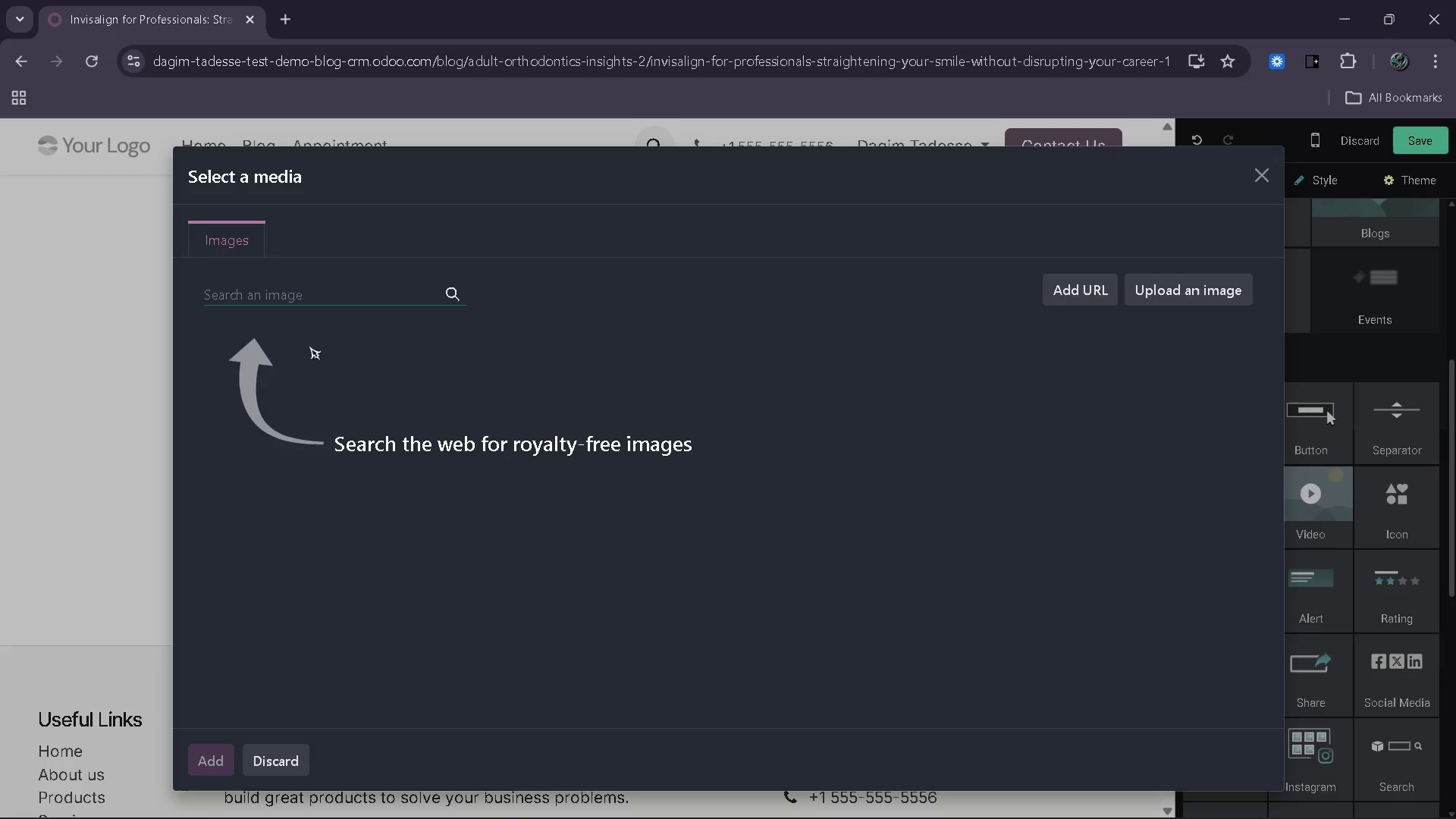 
type(kl)
 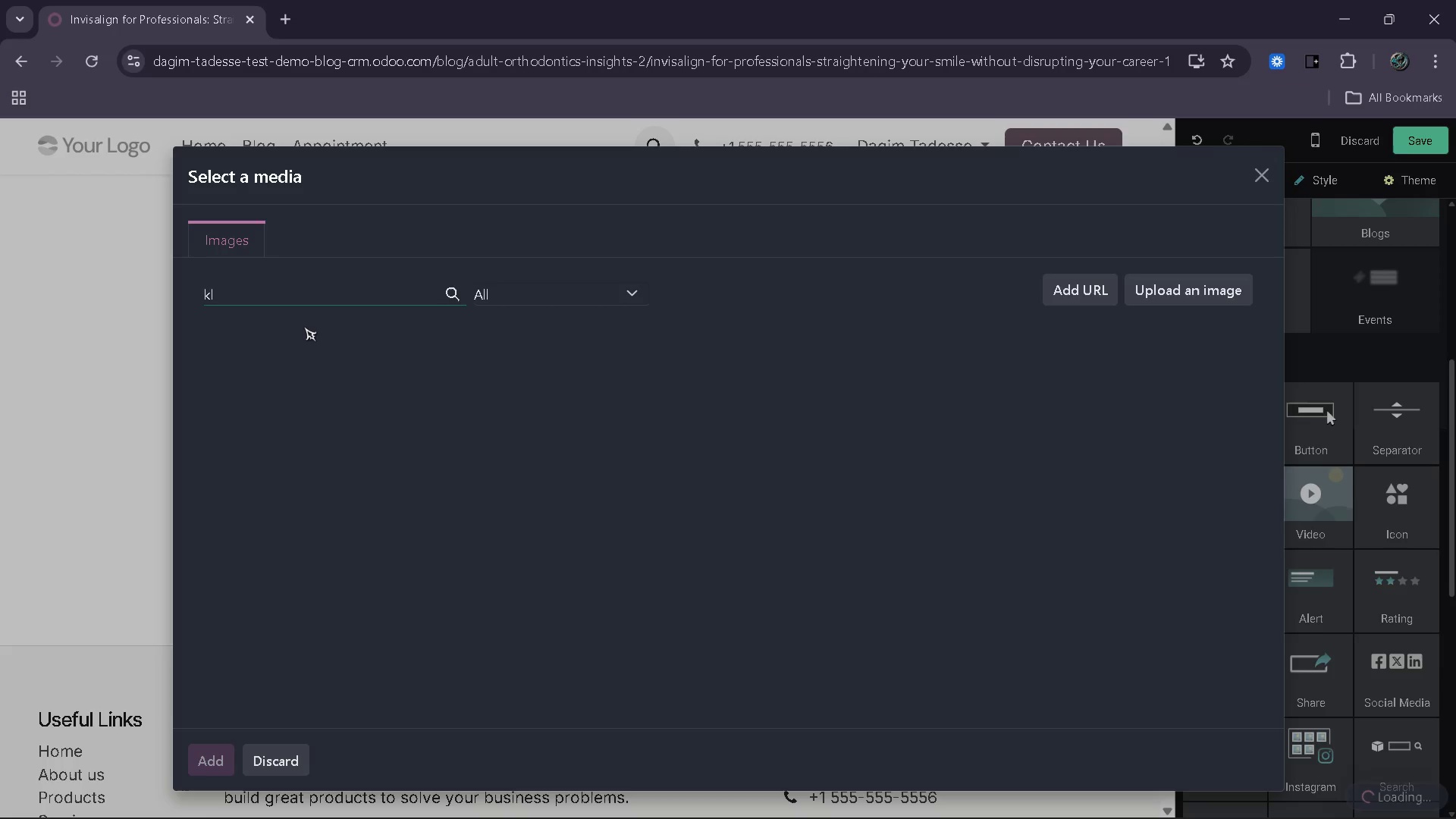 
mouse_move([401, 367])
 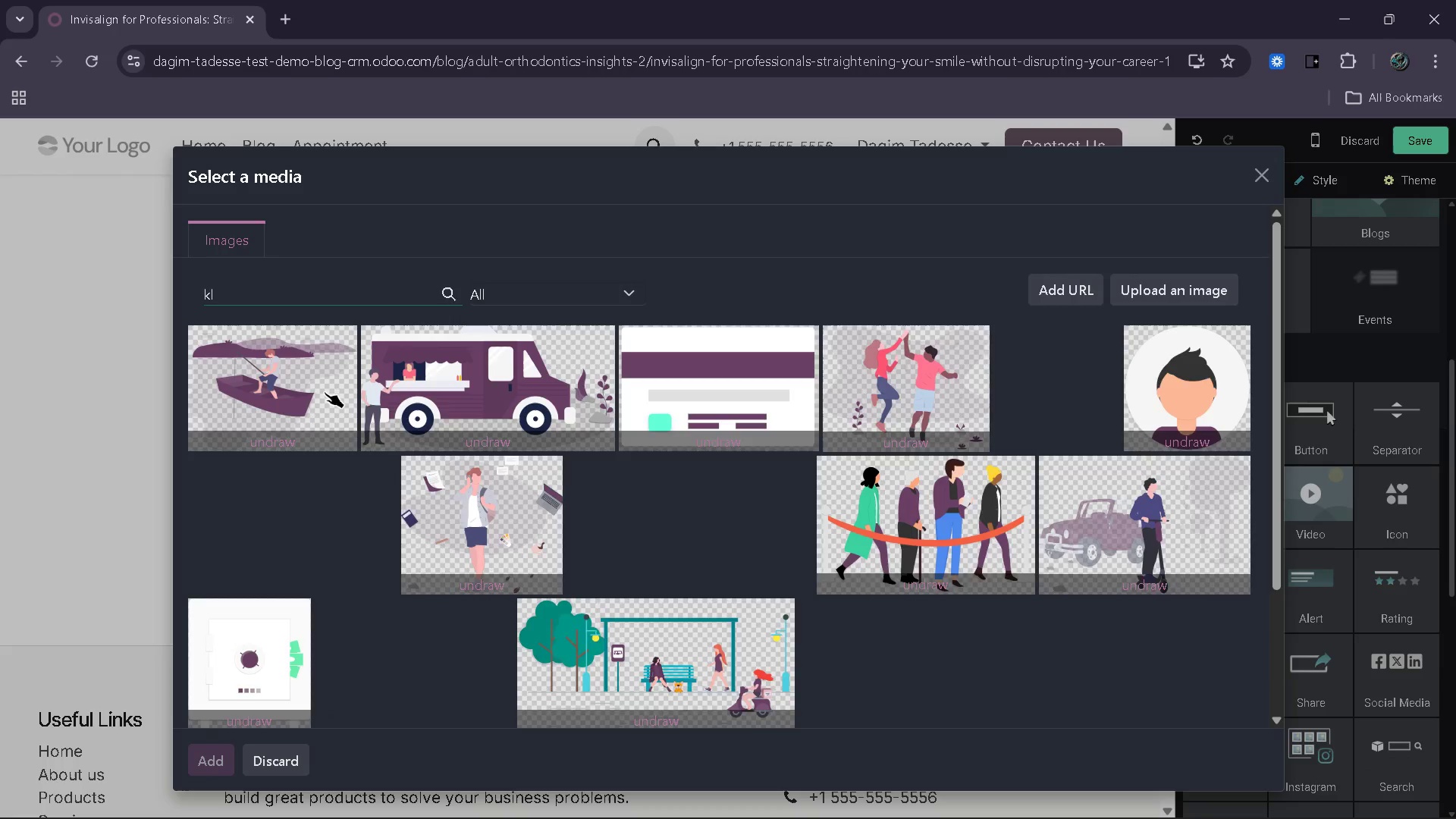 
left_click([322, 393])
 